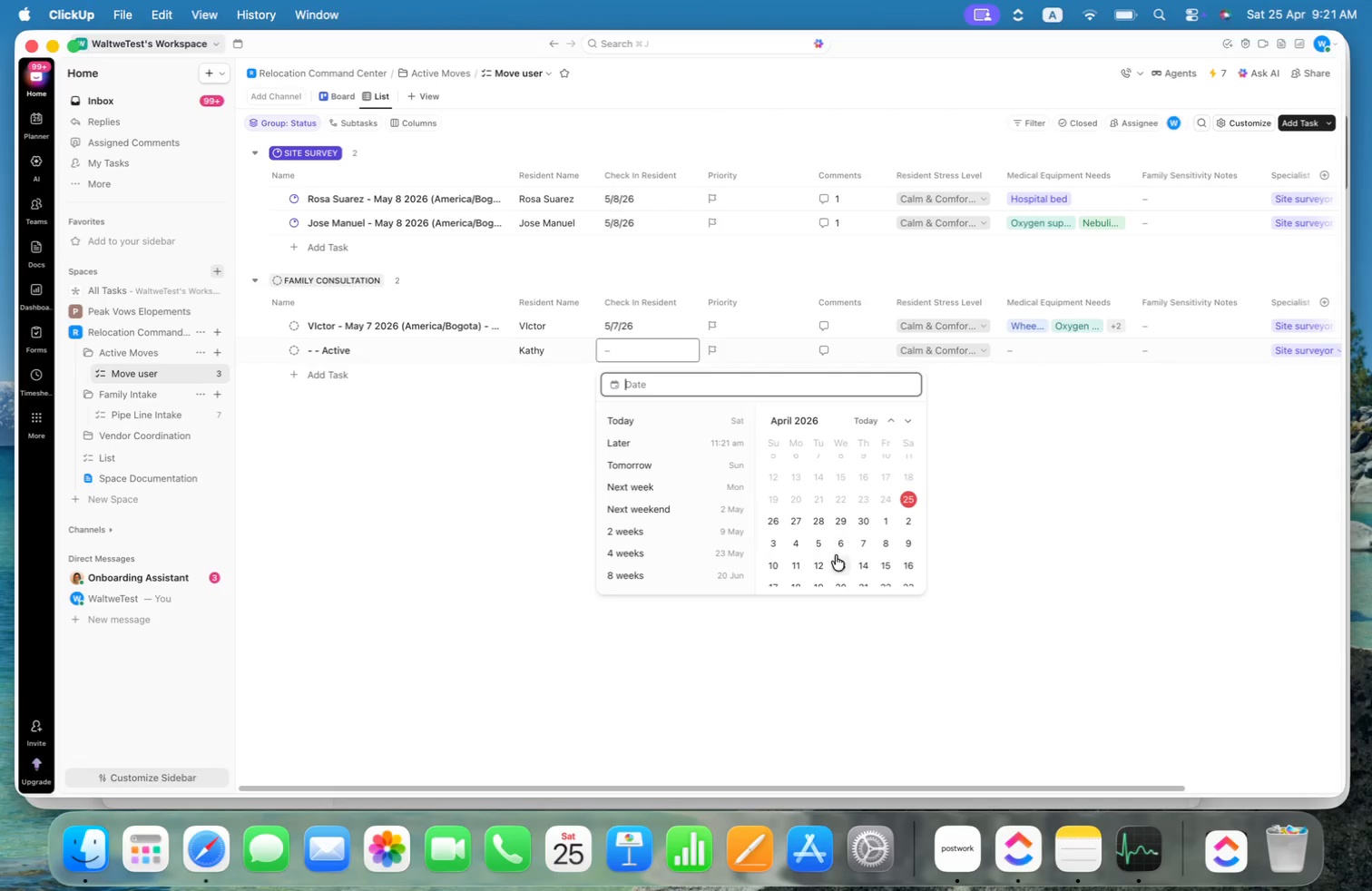 
left_click([841, 565])
 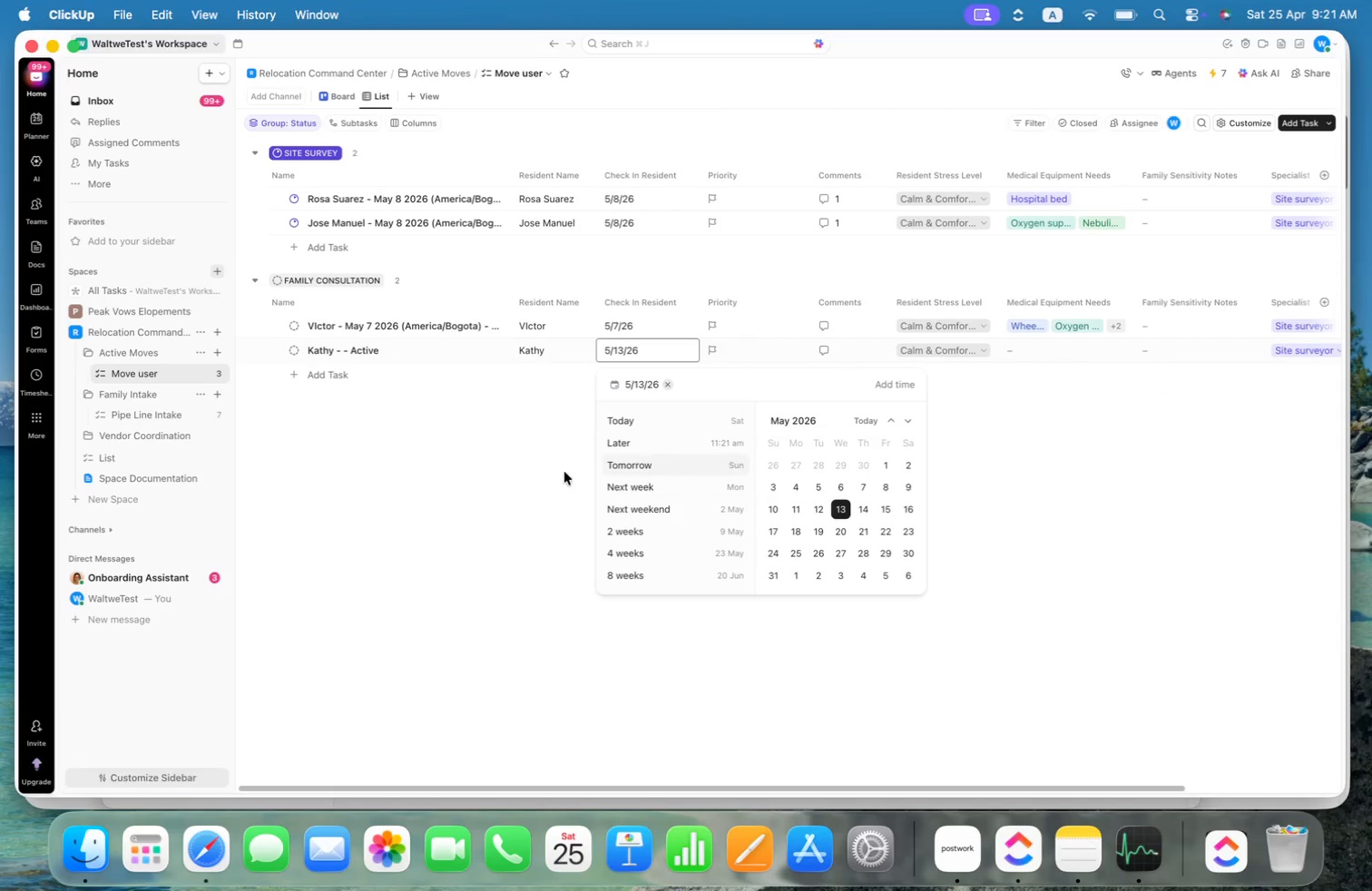 
left_click([543, 470])
 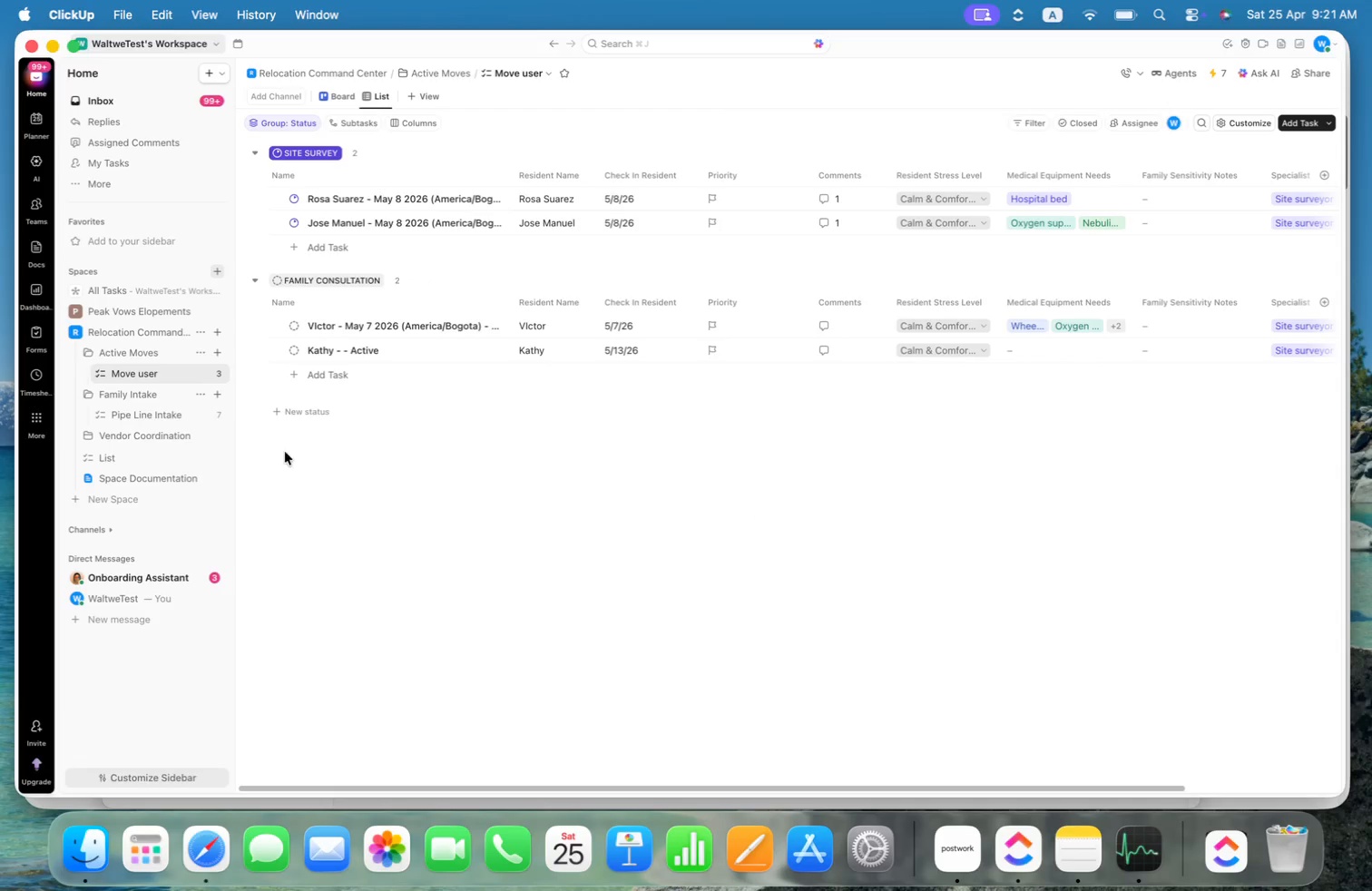 
left_click([296, 352])
 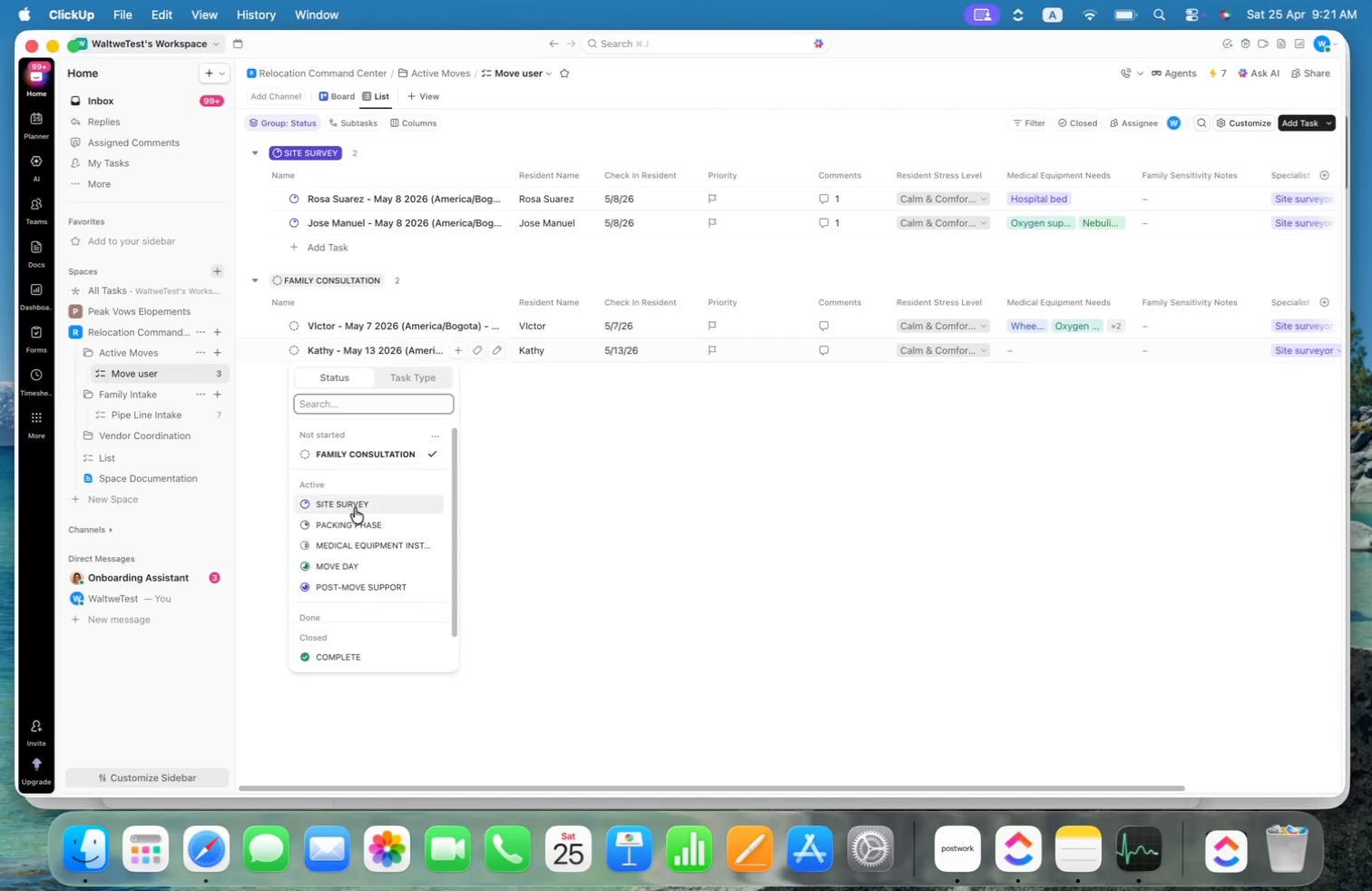 
left_click([355, 510])
 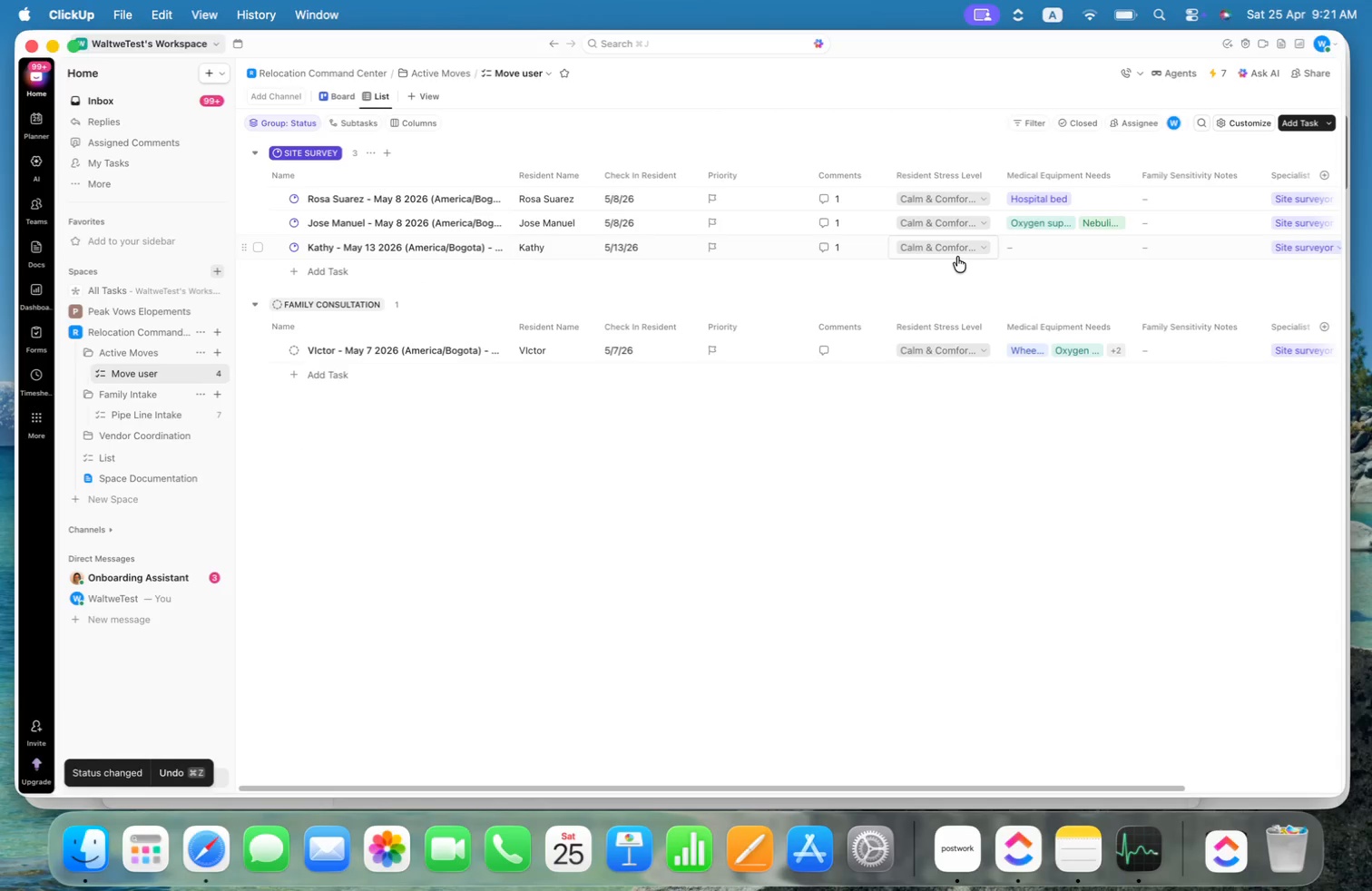 
left_click([1056, 250])
 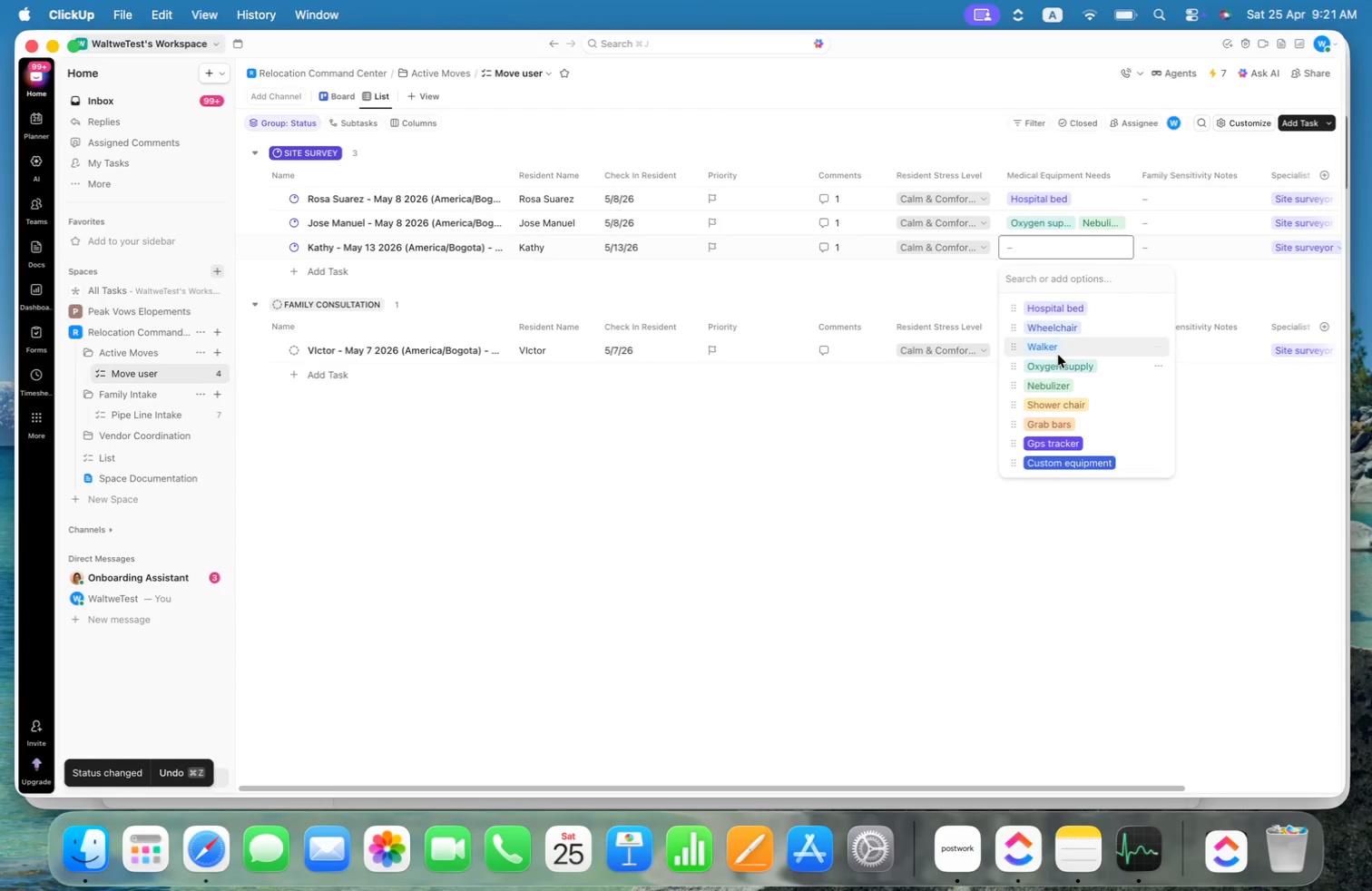 
left_click([1058, 355])
 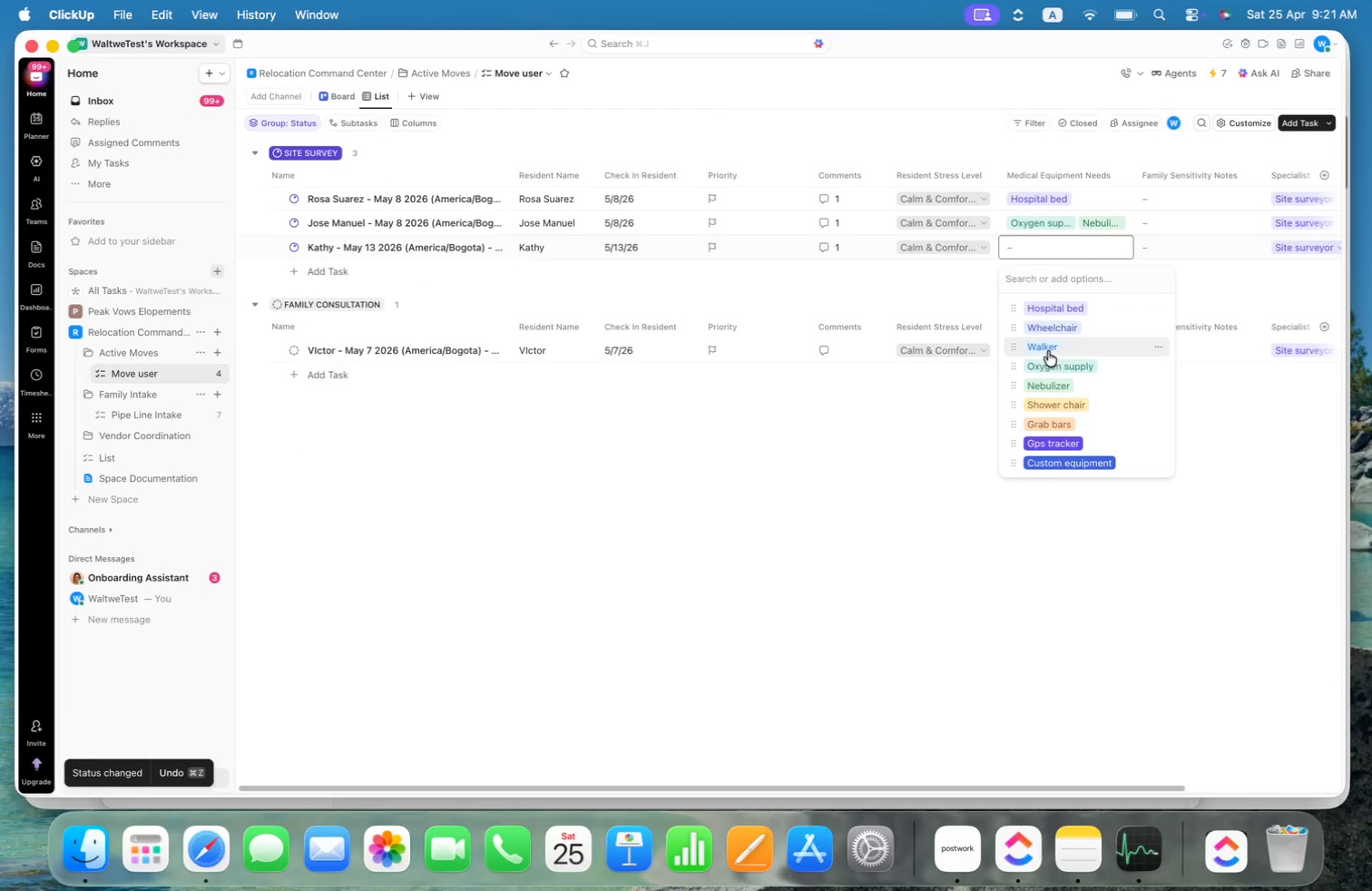 
left_click([1044, 348])
 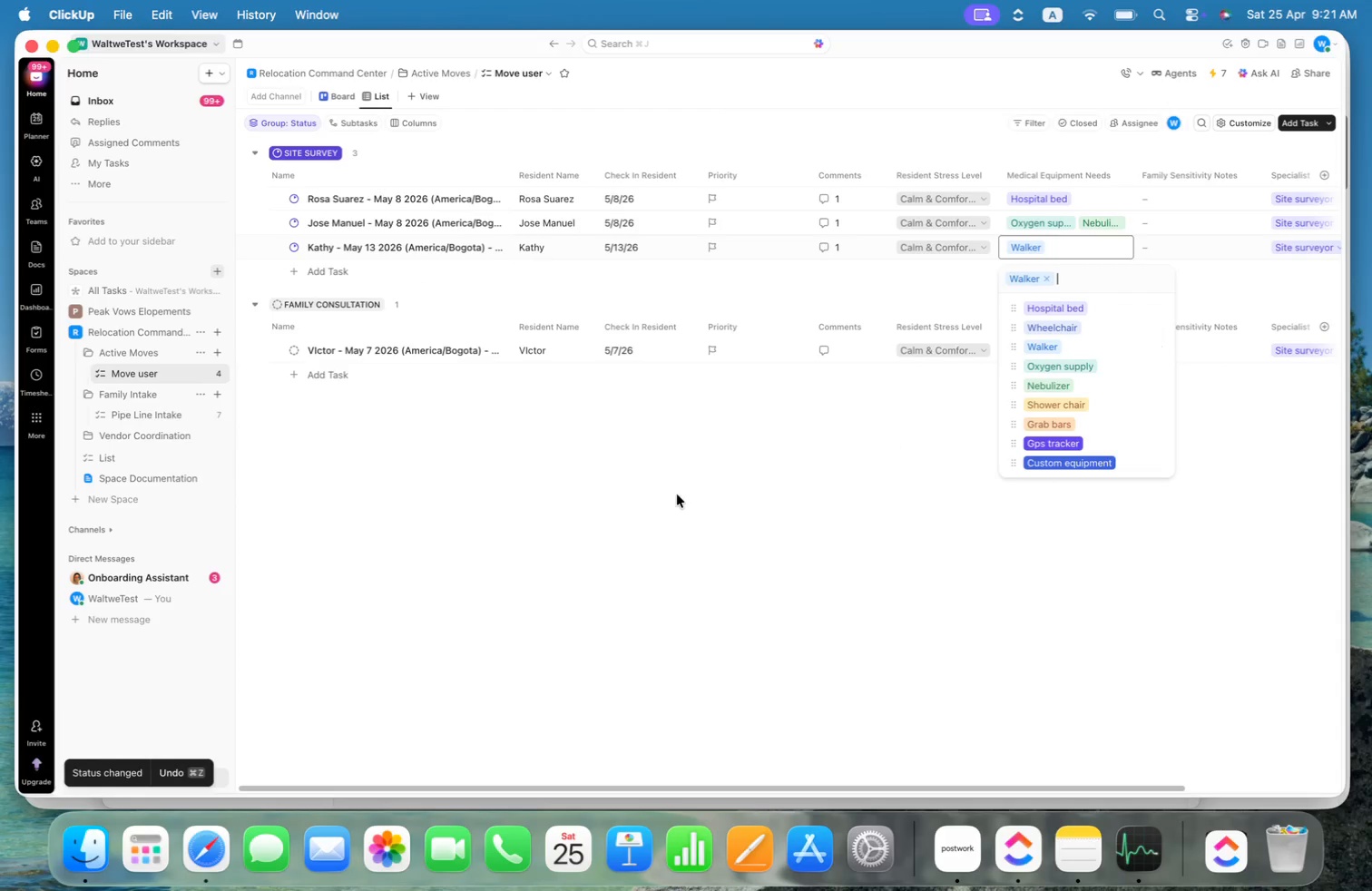 
left_click([679, 496])
 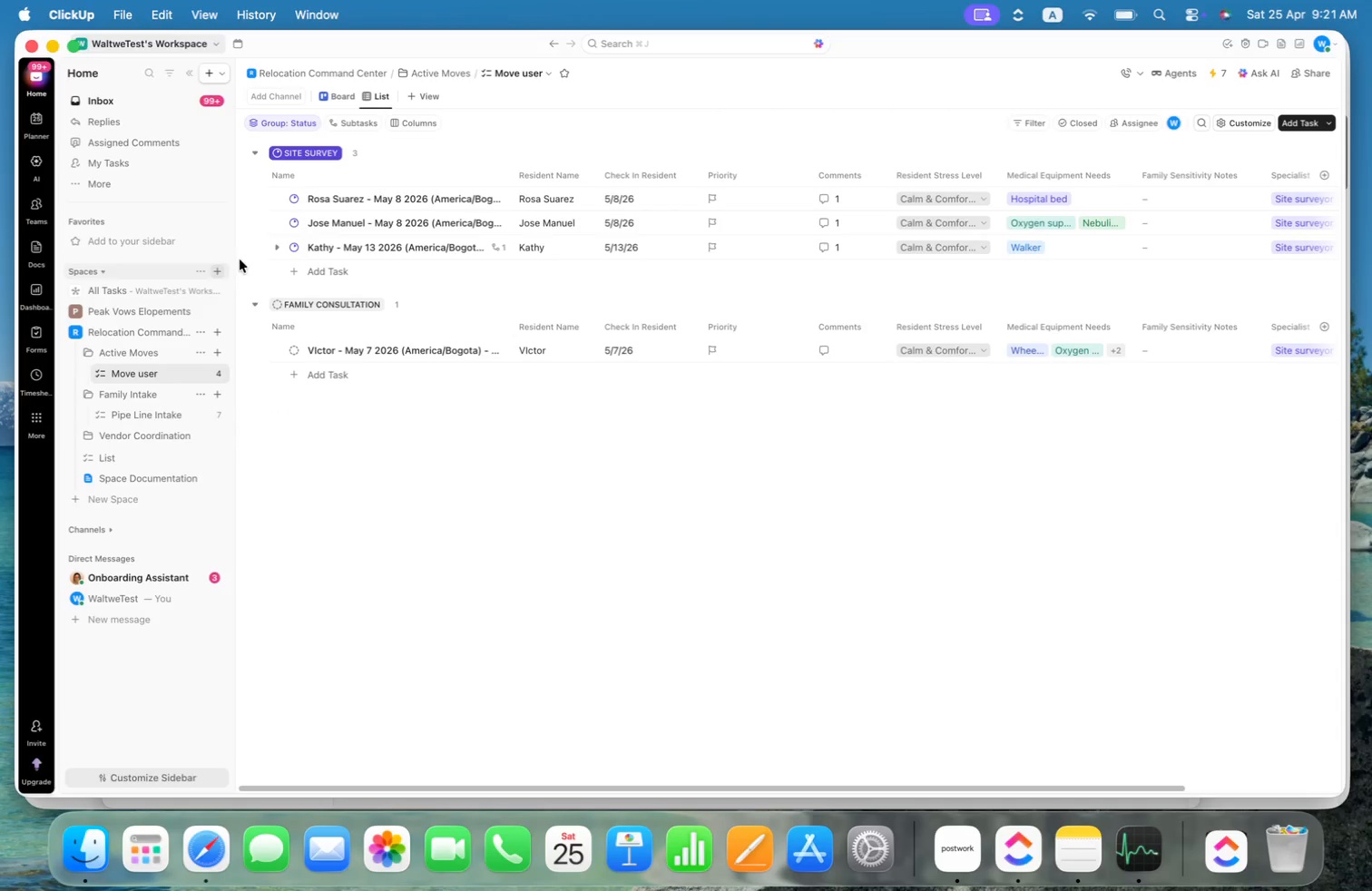 
wait(10.48)
 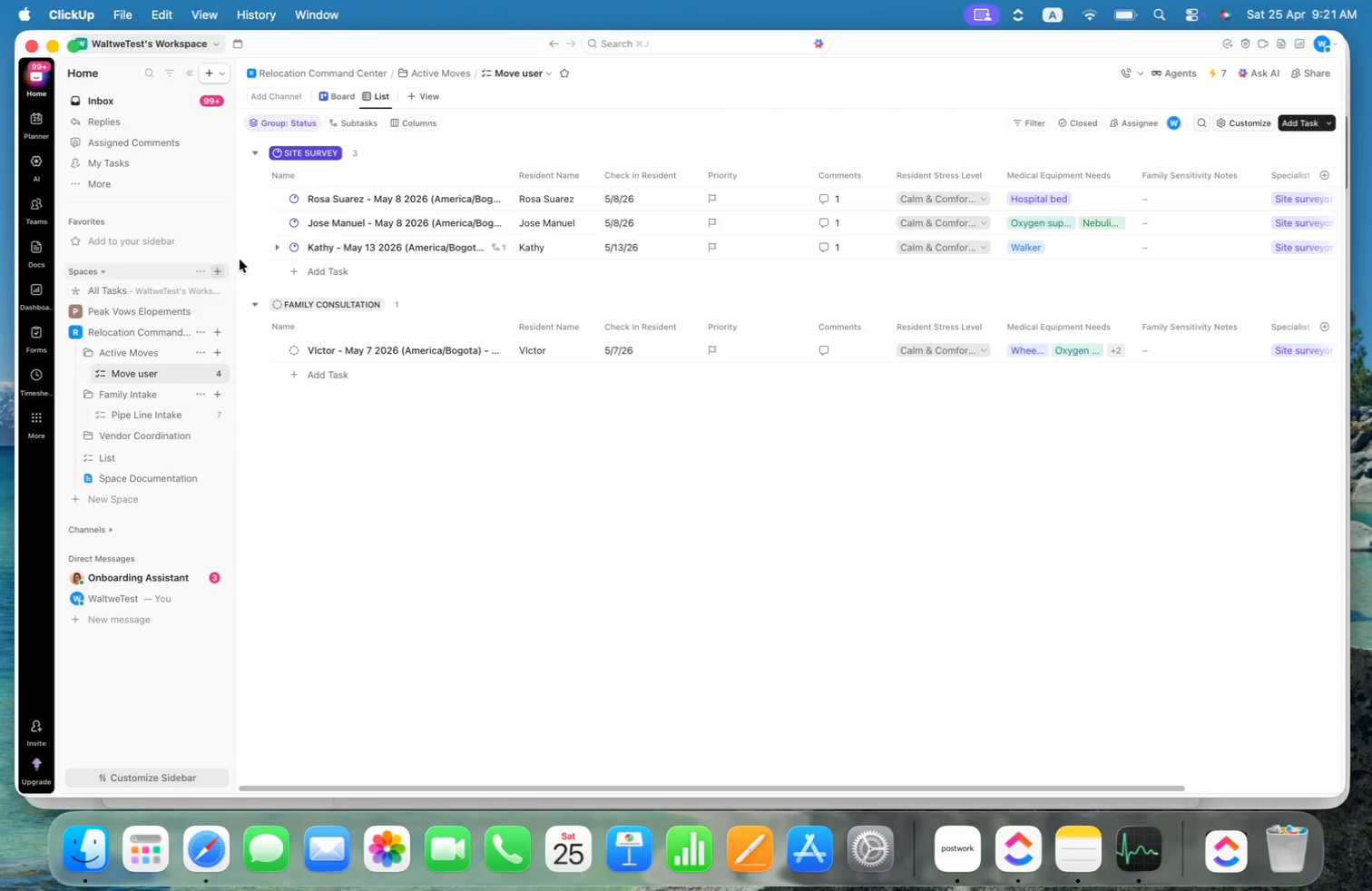 
left_click([379, 271])
 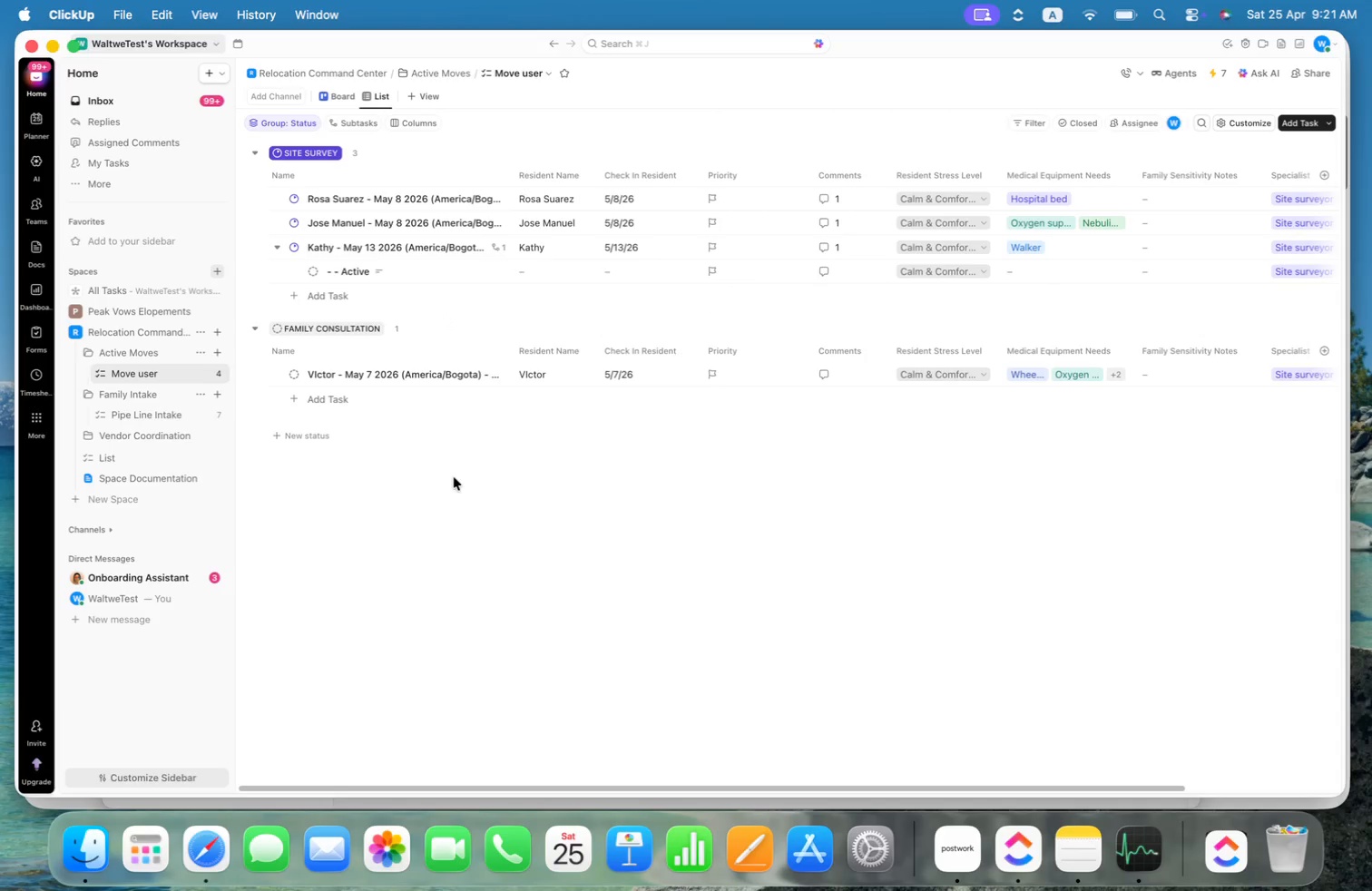 
left_click([1071, 246])
 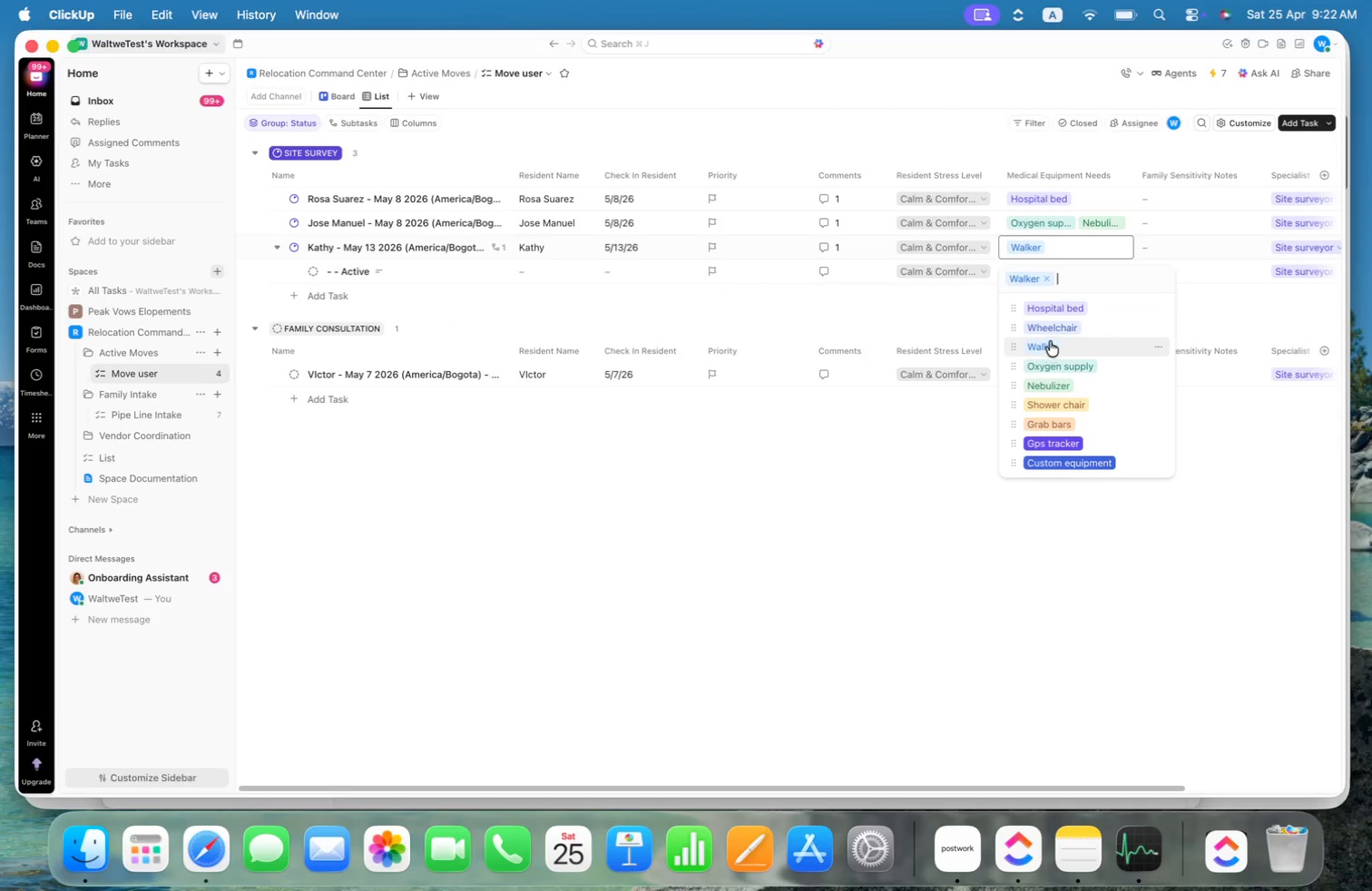 
left_click([1056, 327])
 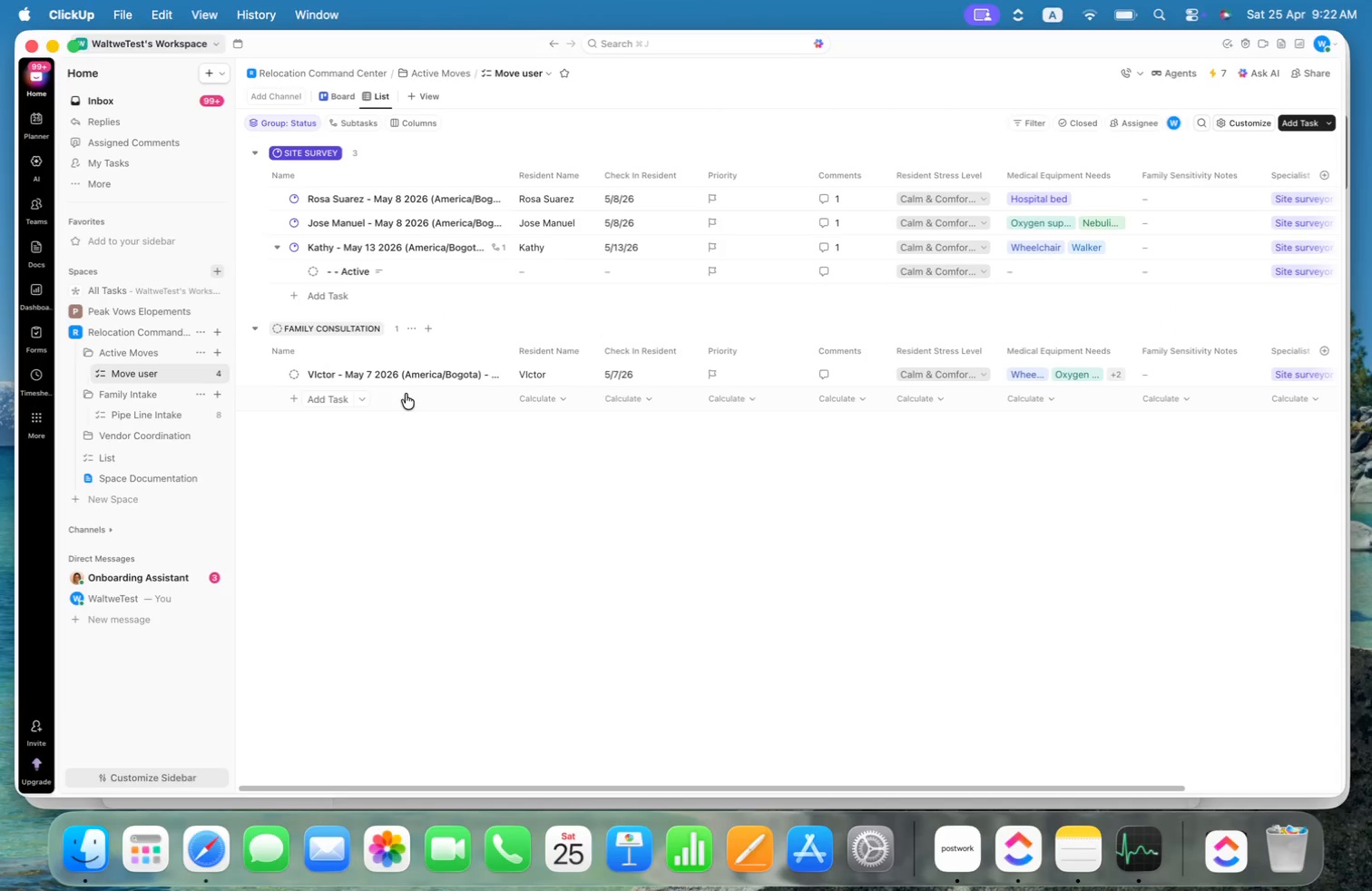 
left_click([603, 499])
 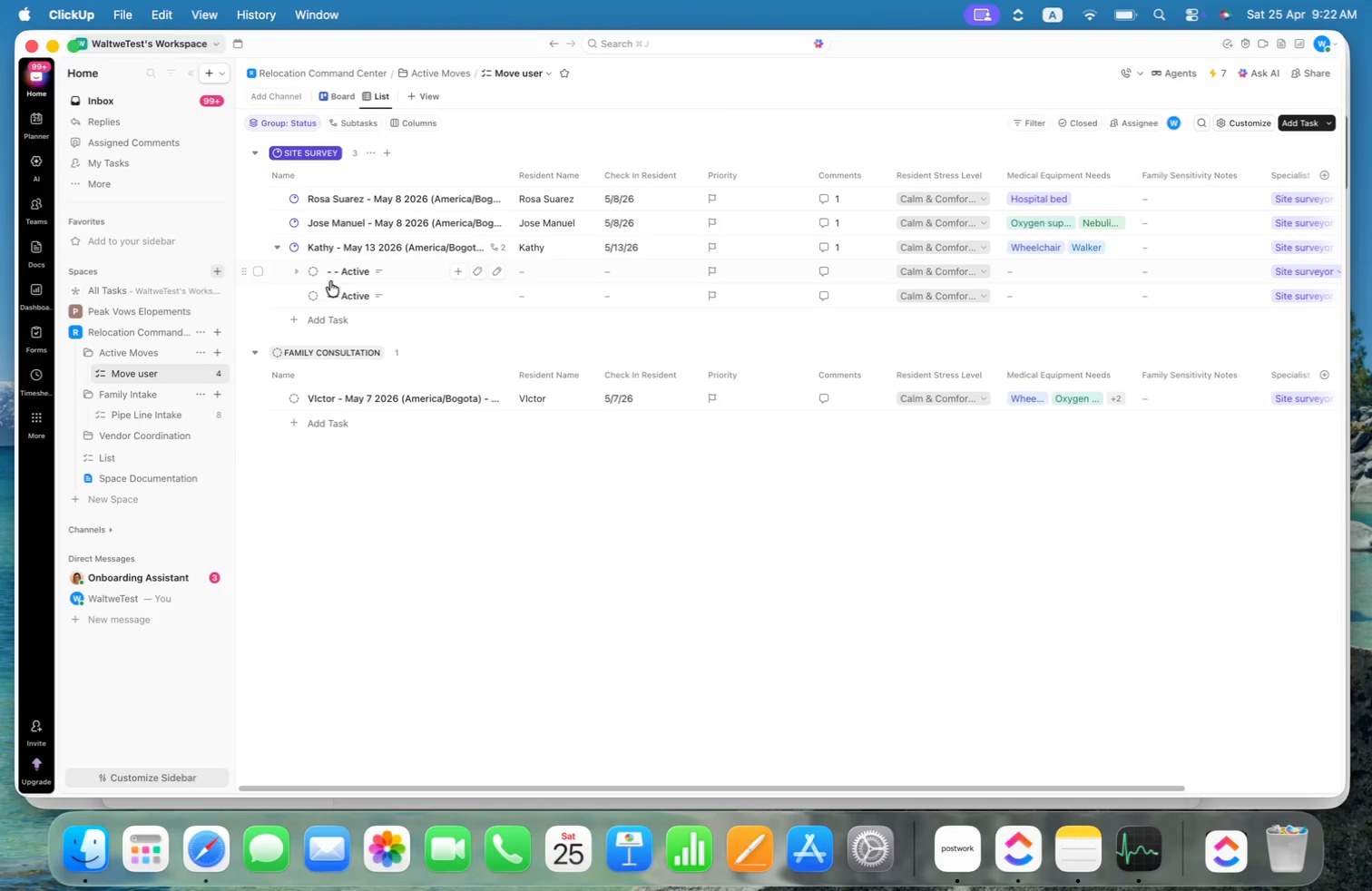 
left_click([385, 298])
 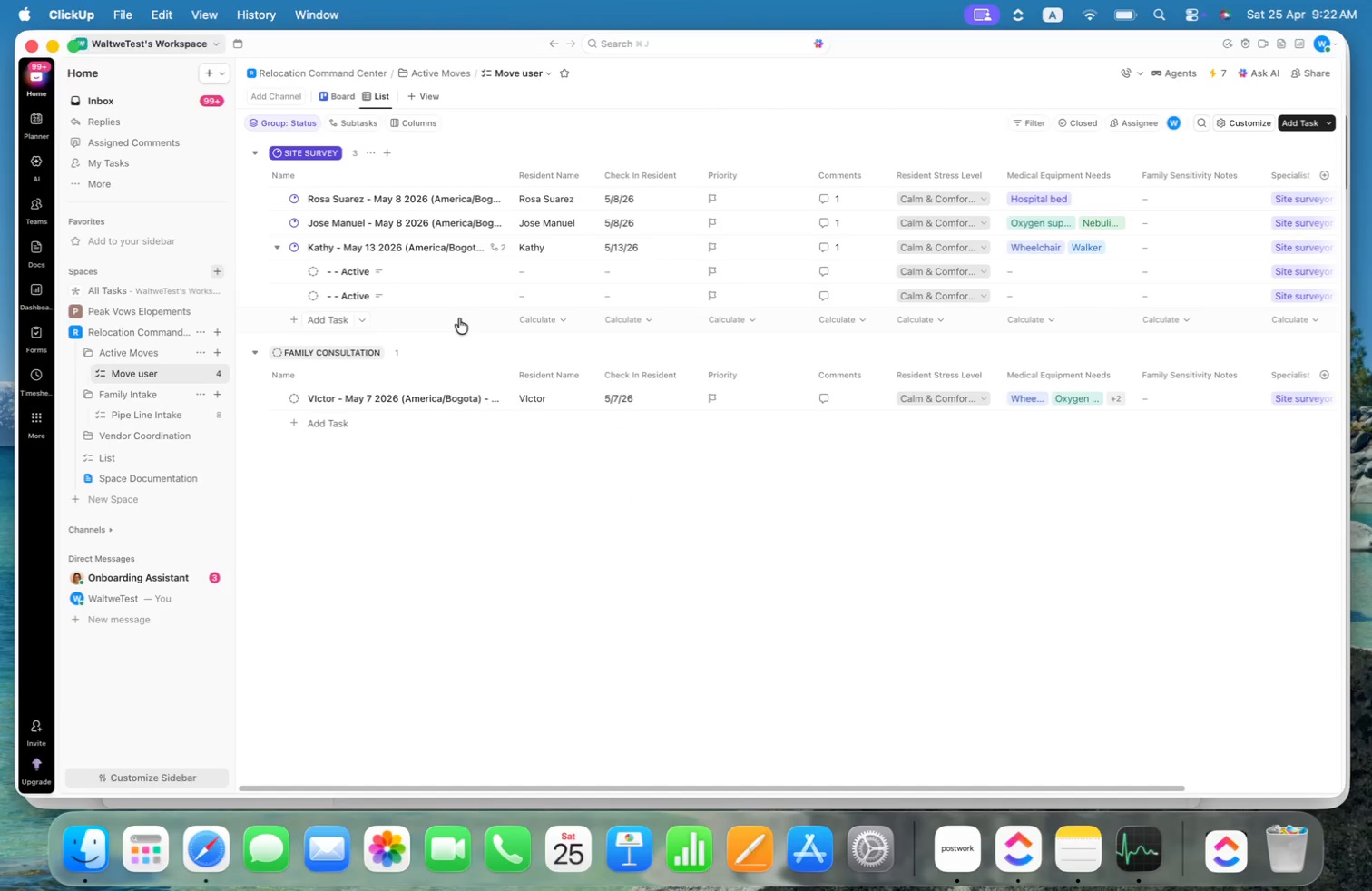 
wait(6.1)
 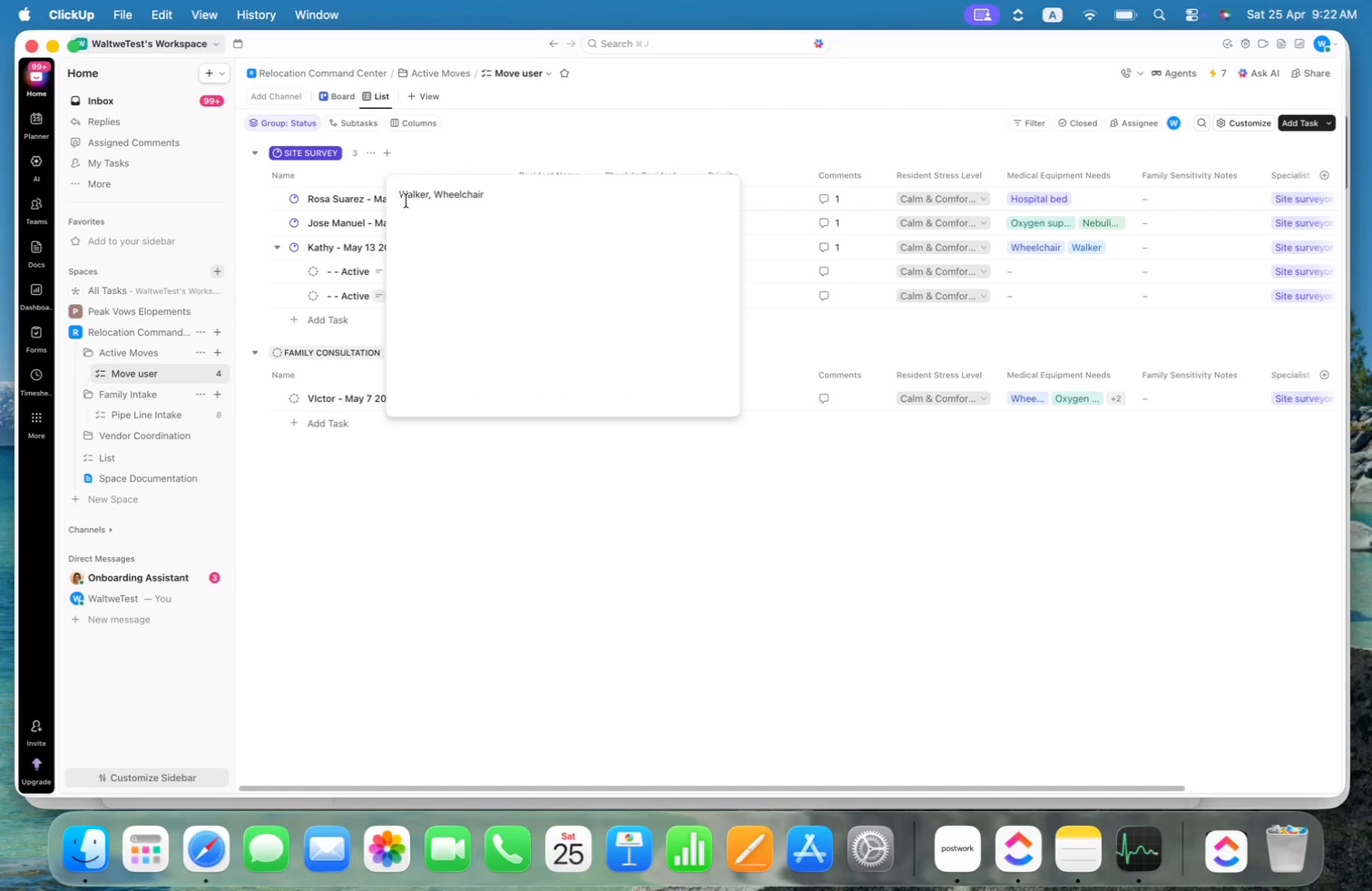 
mouse_move([1044, 273])
 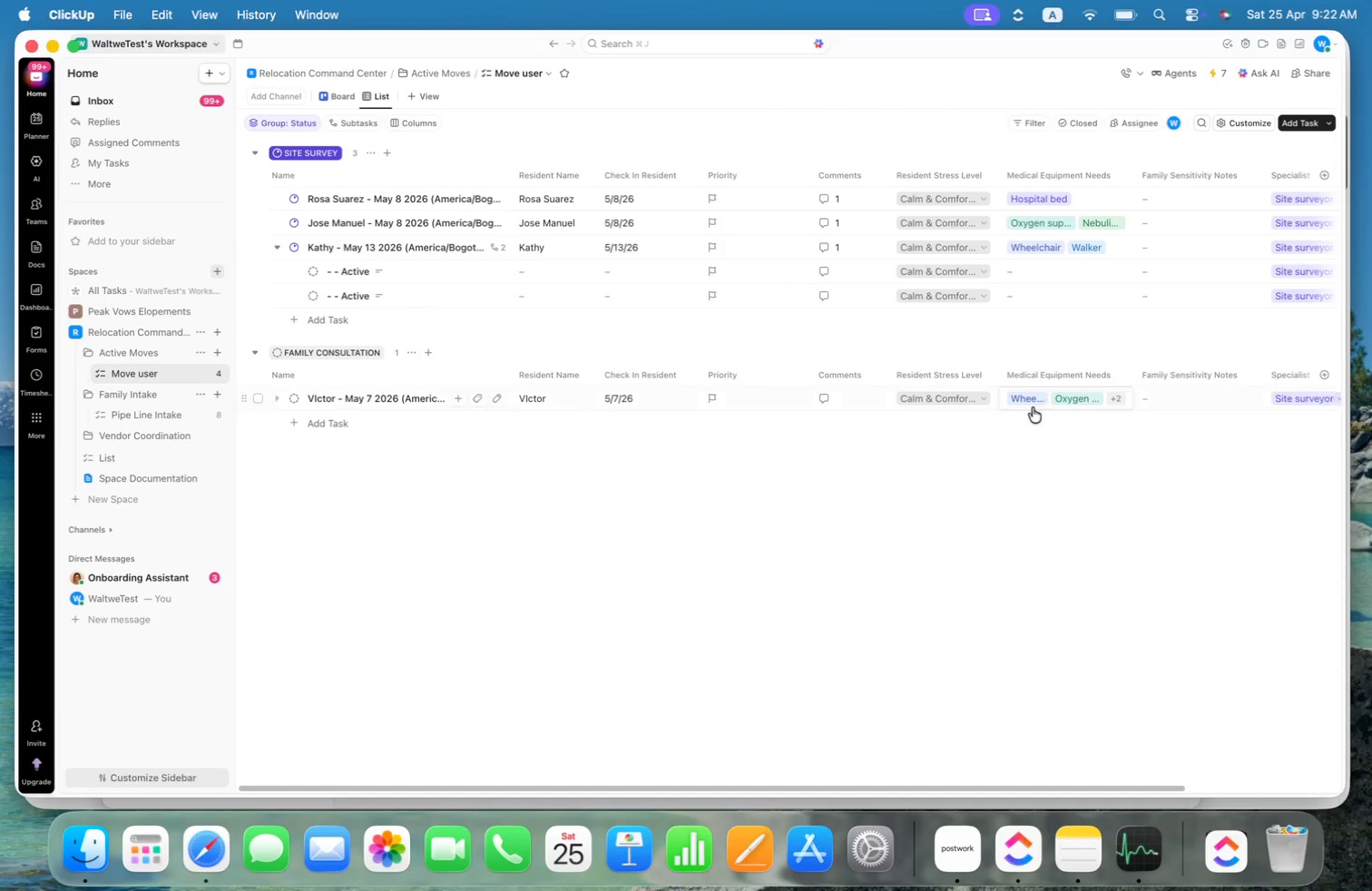 
left_click([1011, 489])
 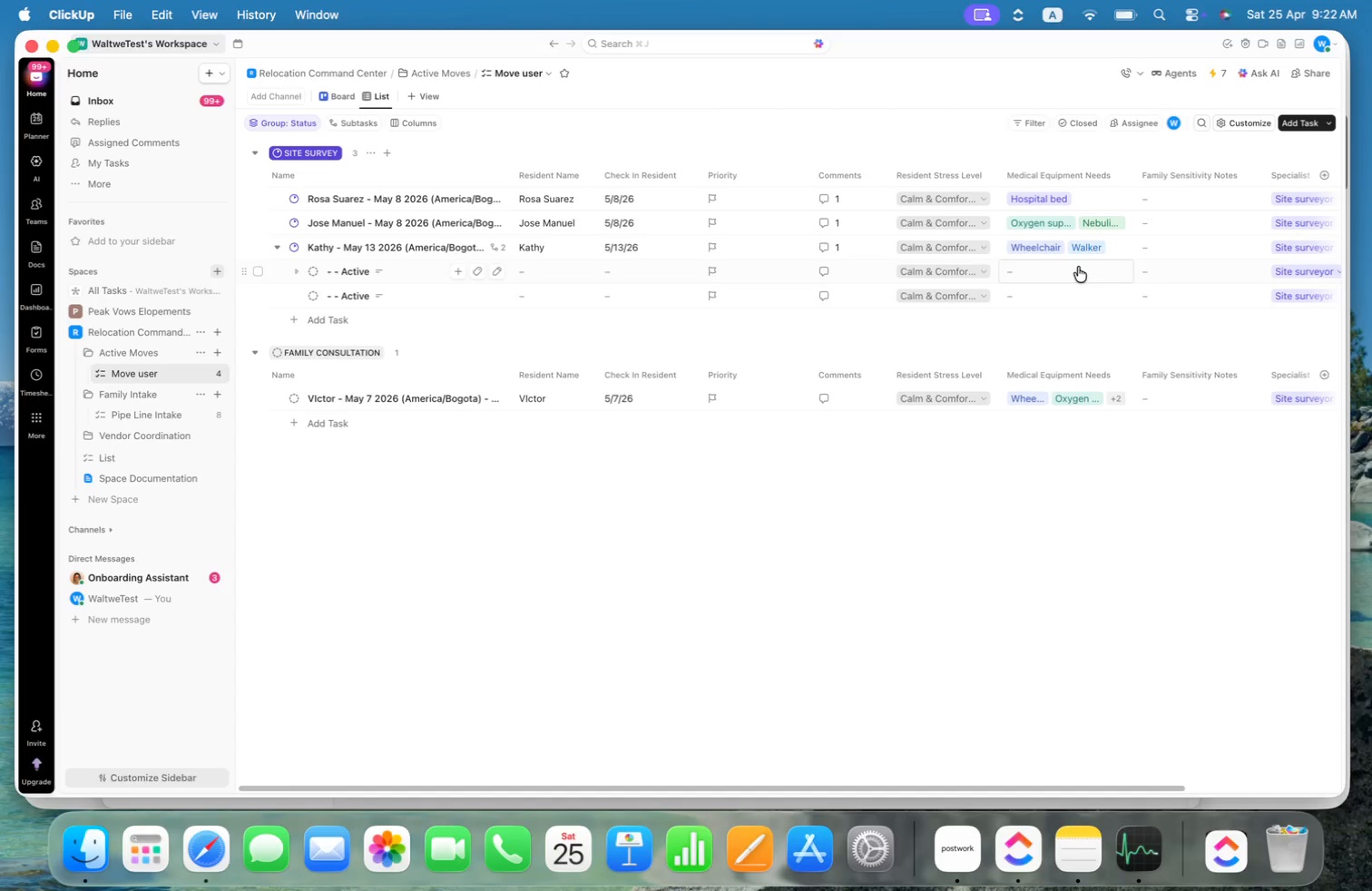 
left_click([1081, 251])
 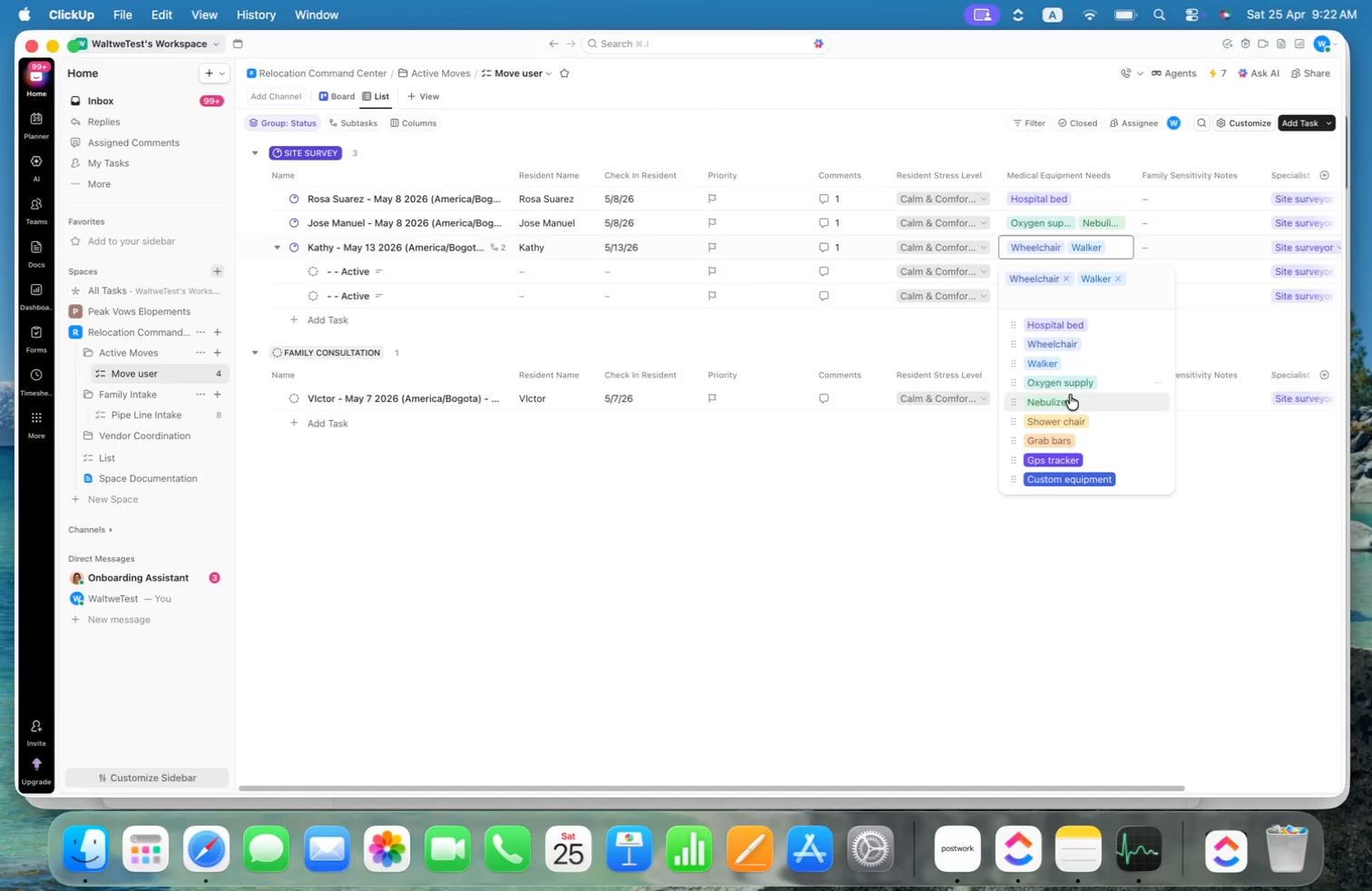 
left_click([1068, 402])
 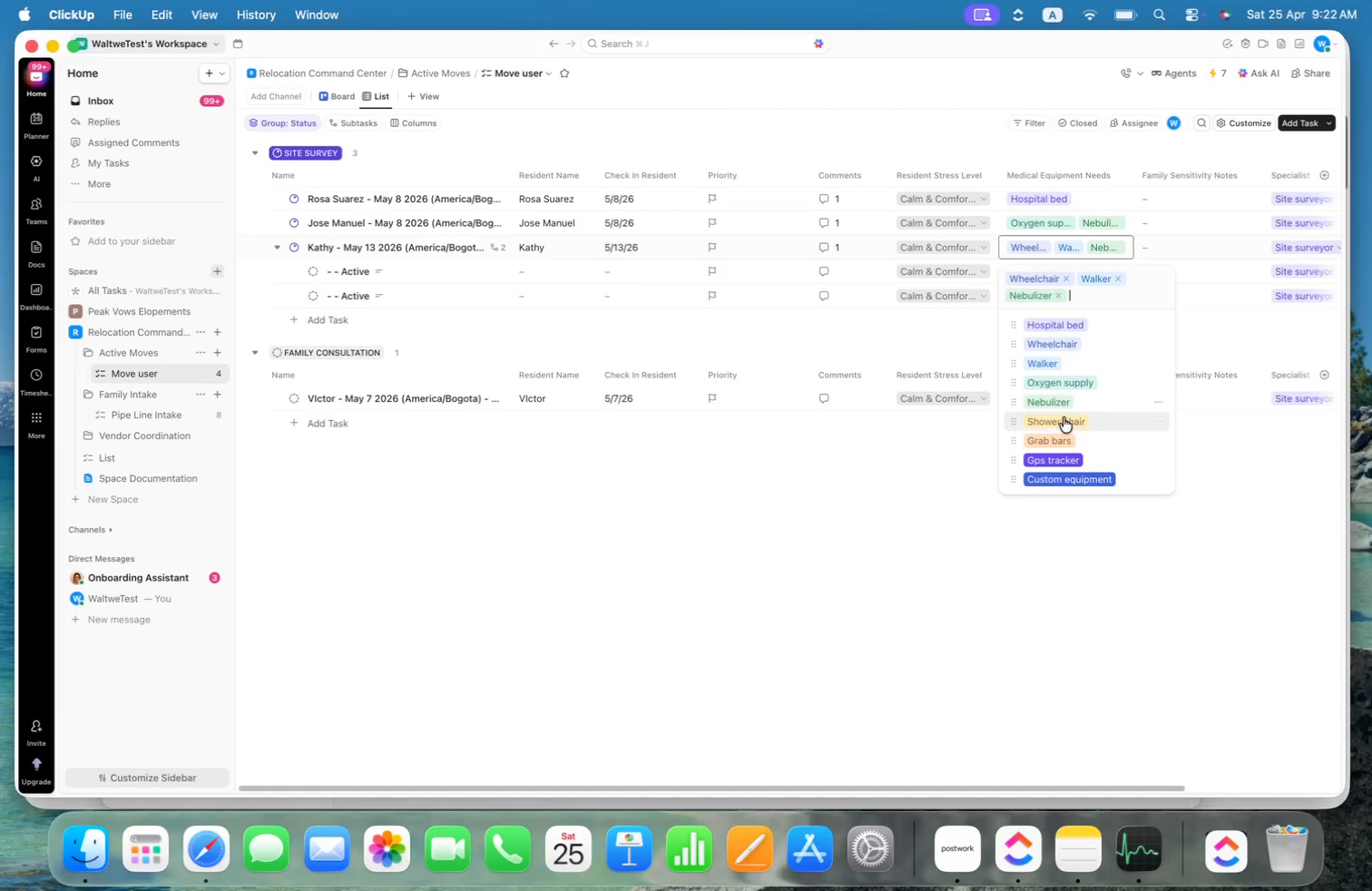 
left_click([1062, 425])
 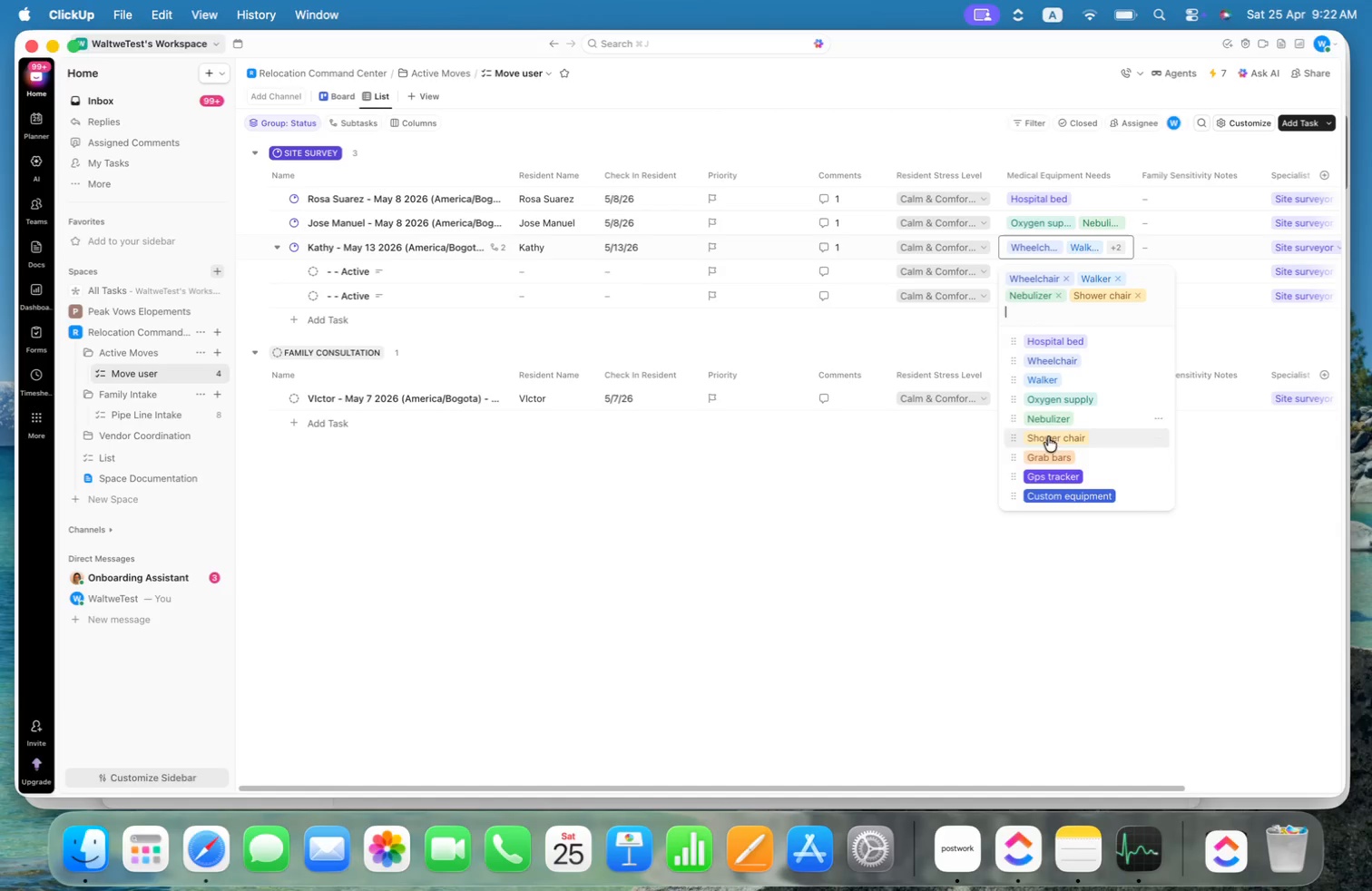 
left_click([774, 503])
 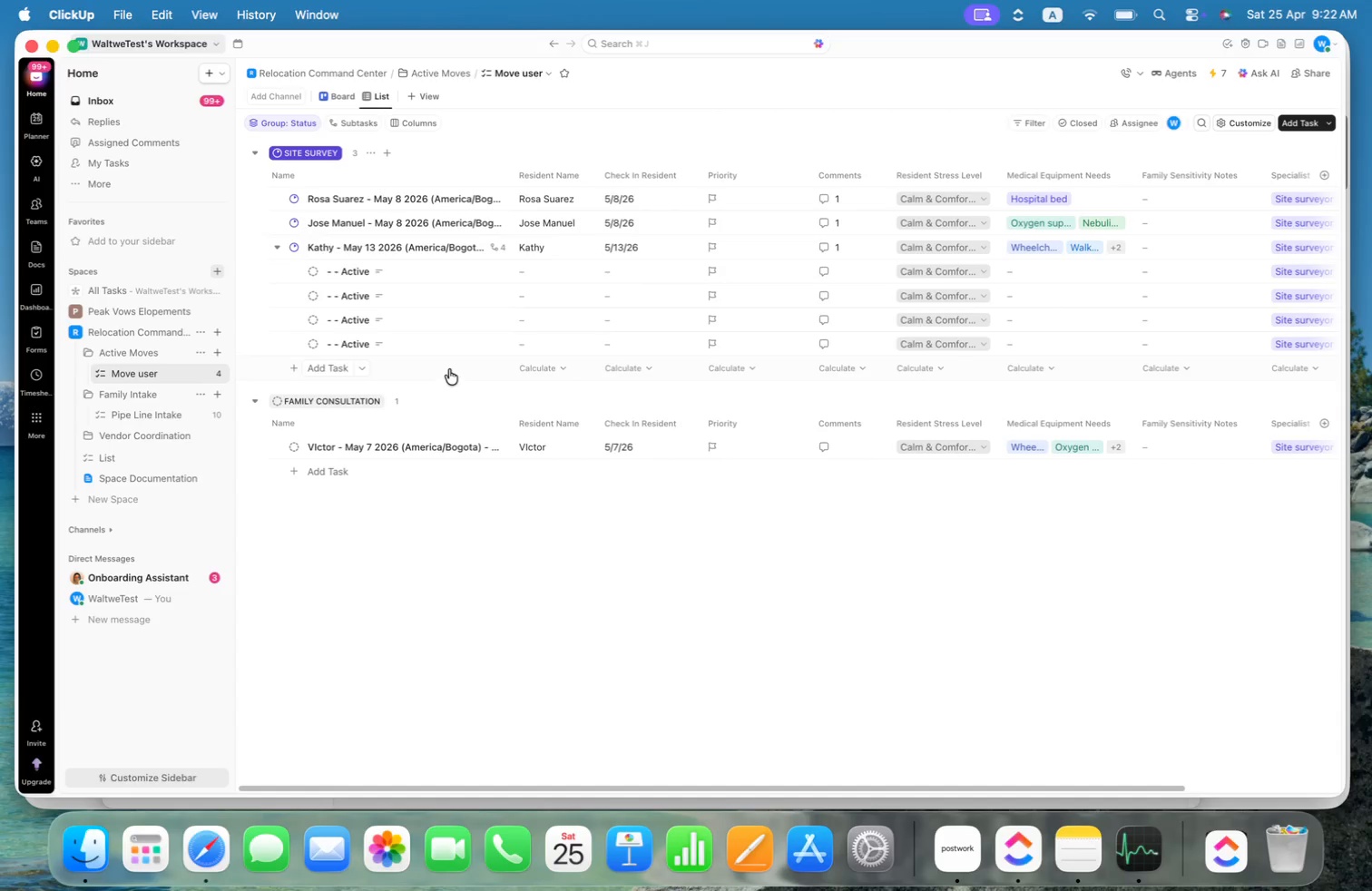 
wait(9.9)
 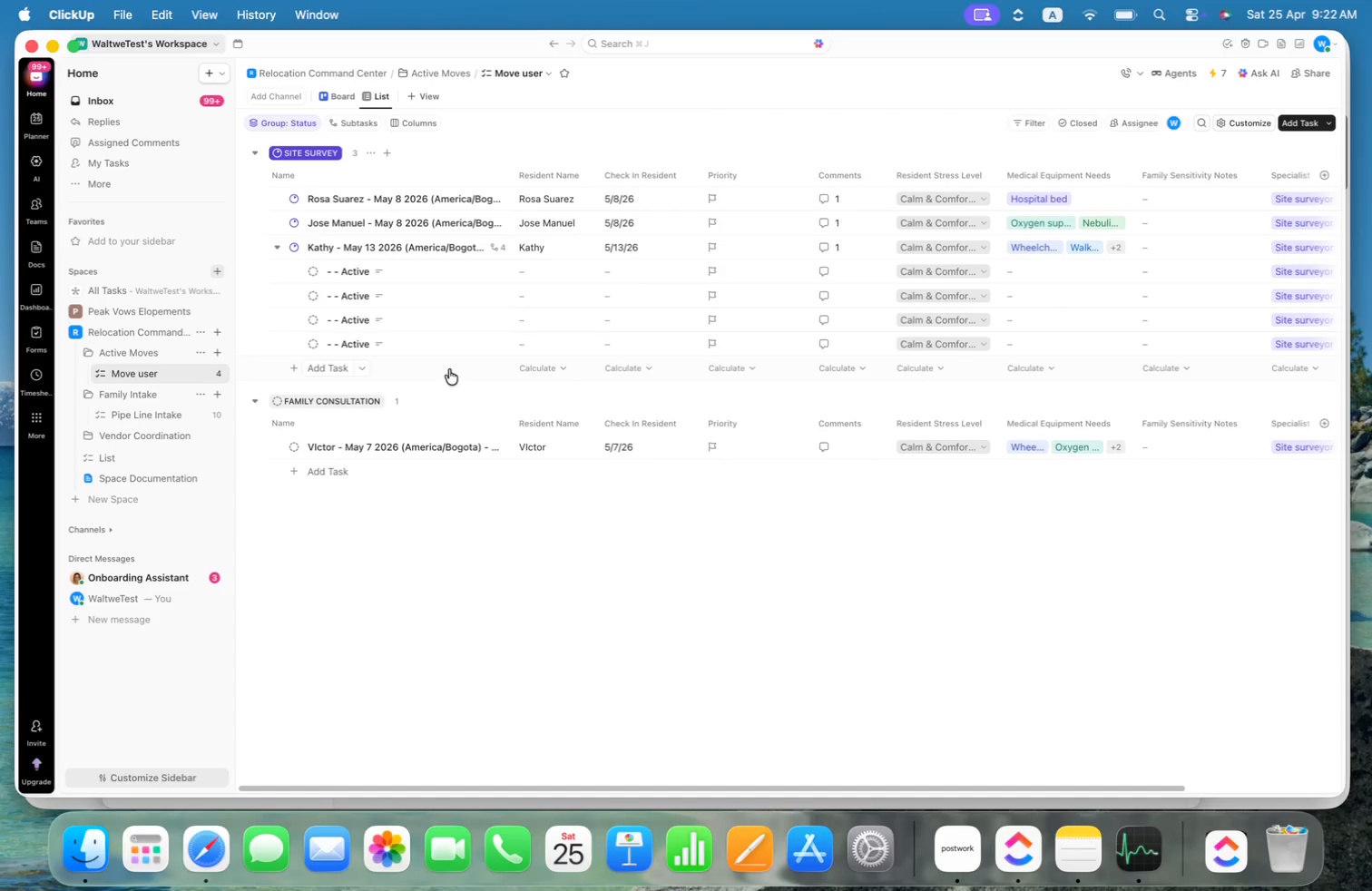 
left_click([585, 540])
 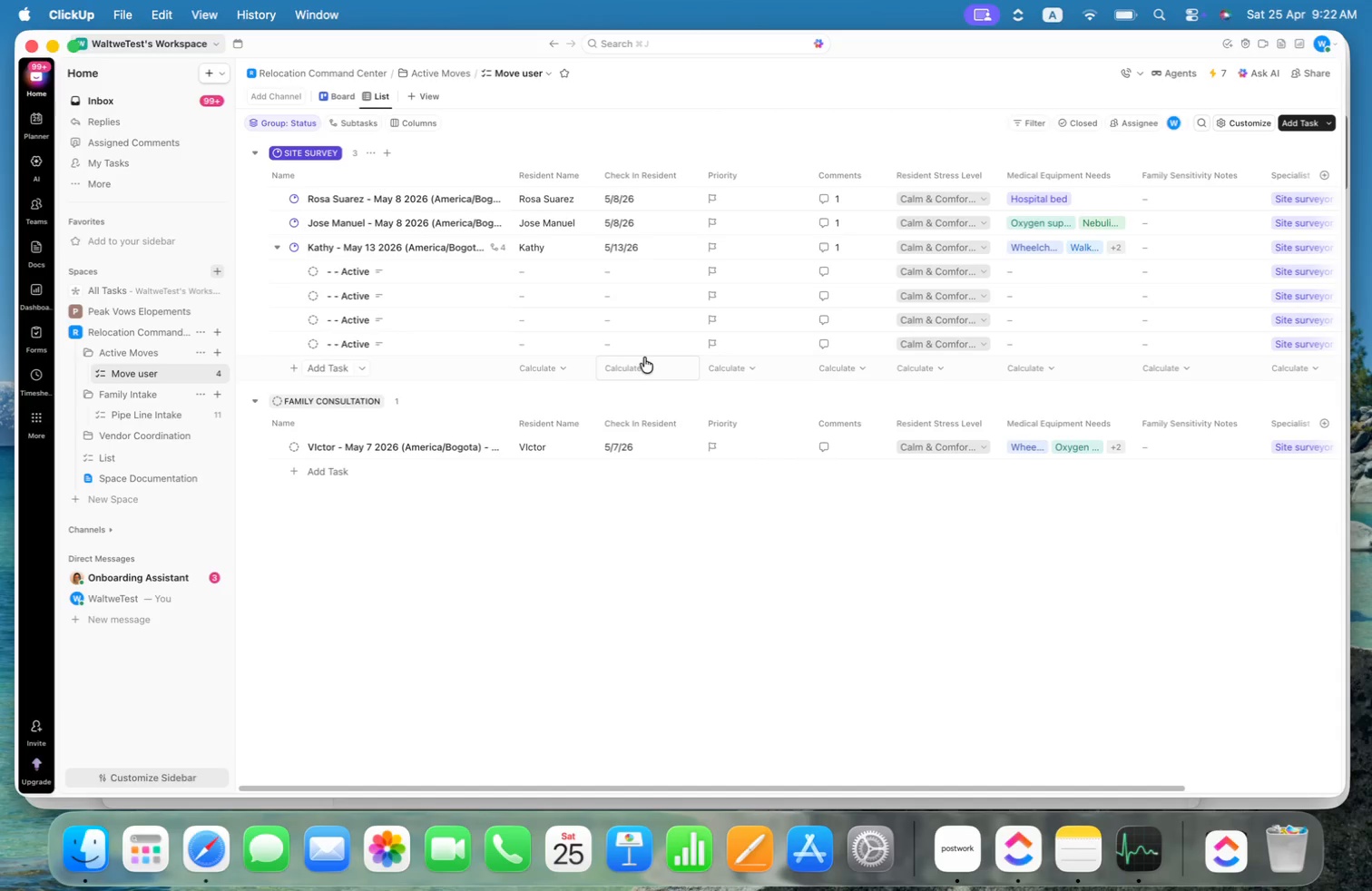 
wait(12.52)
 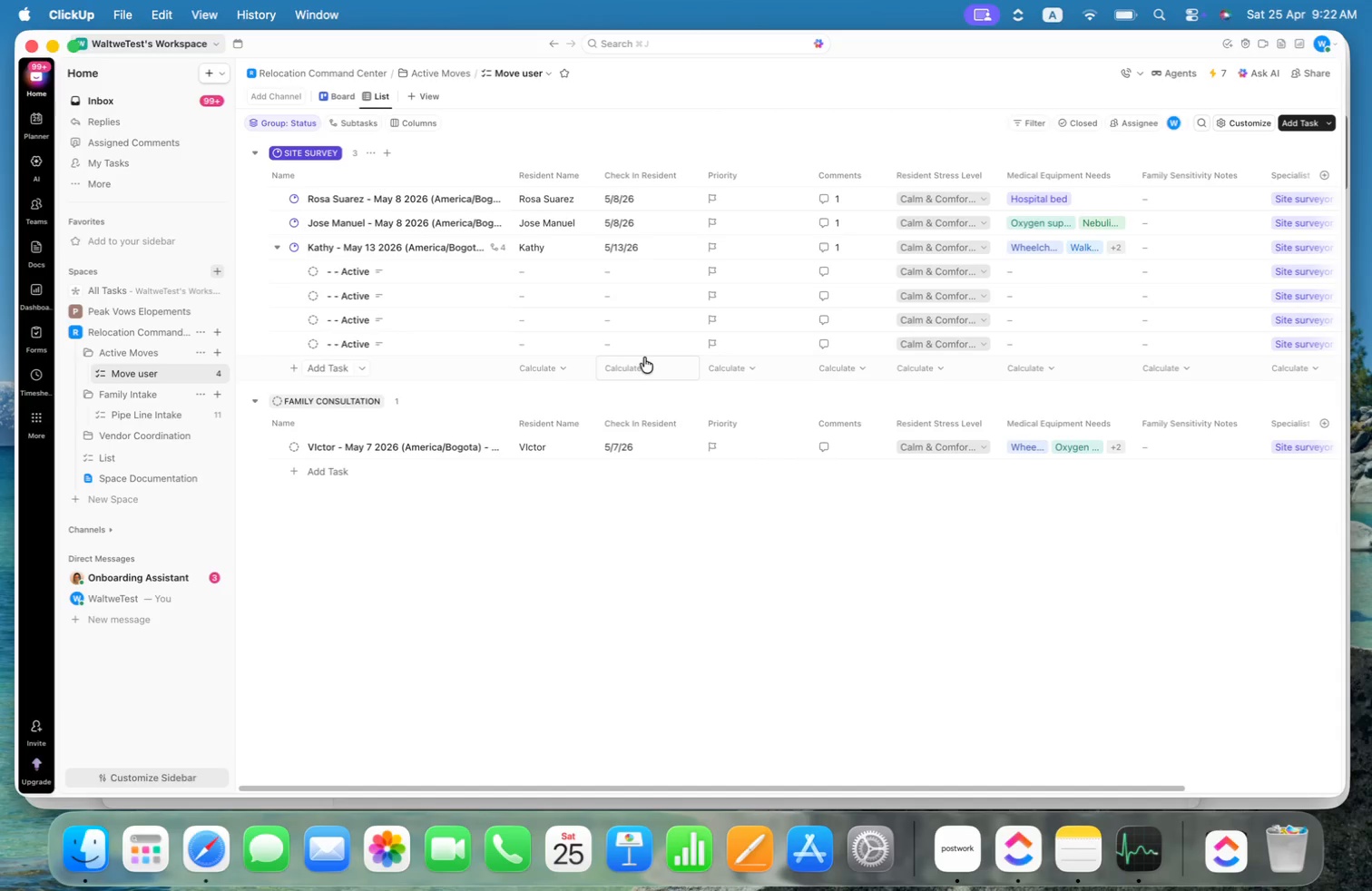 
left_click([202, 369])
 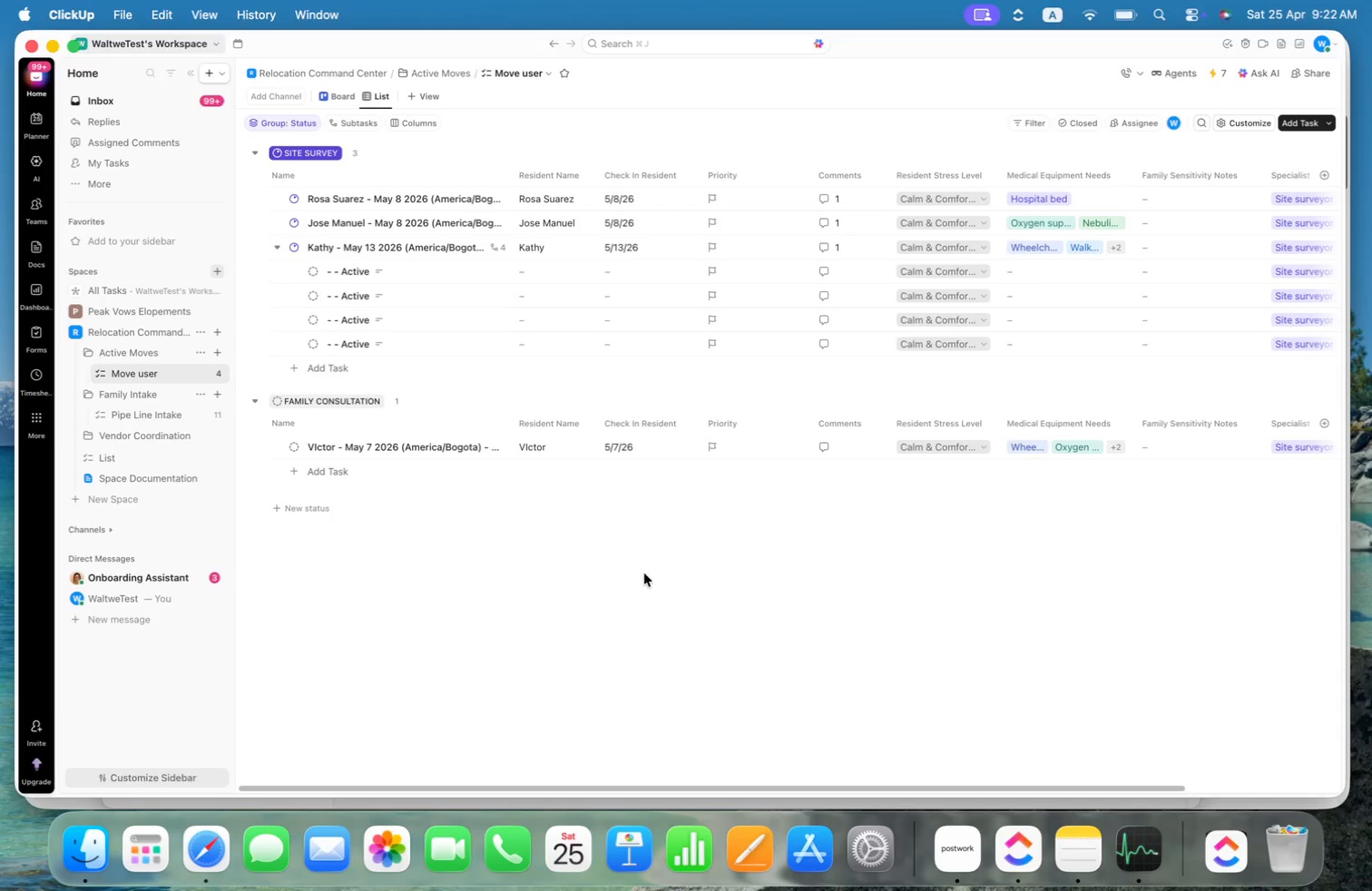 
left_click([330, 478])
 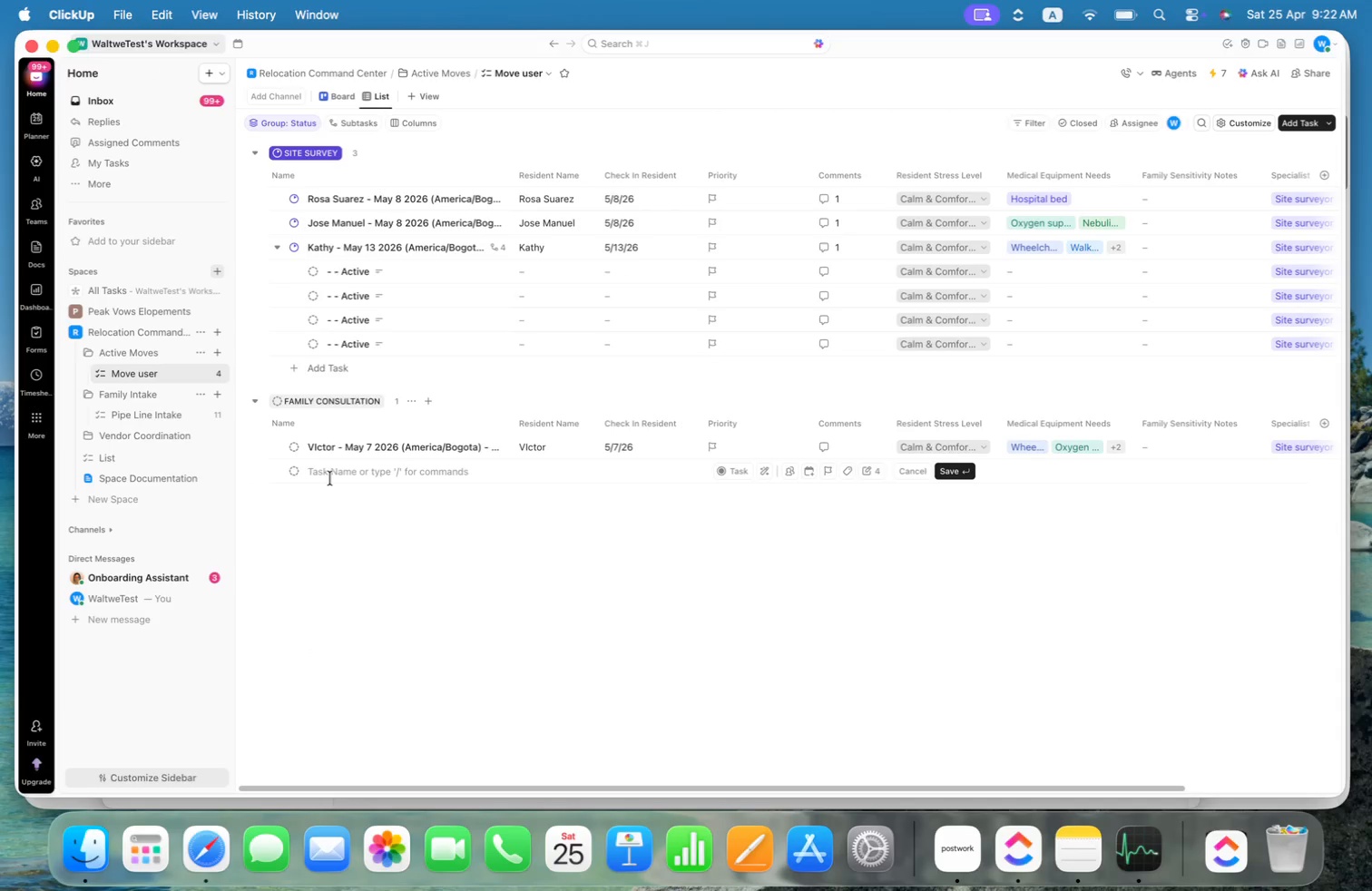 
key(R)
 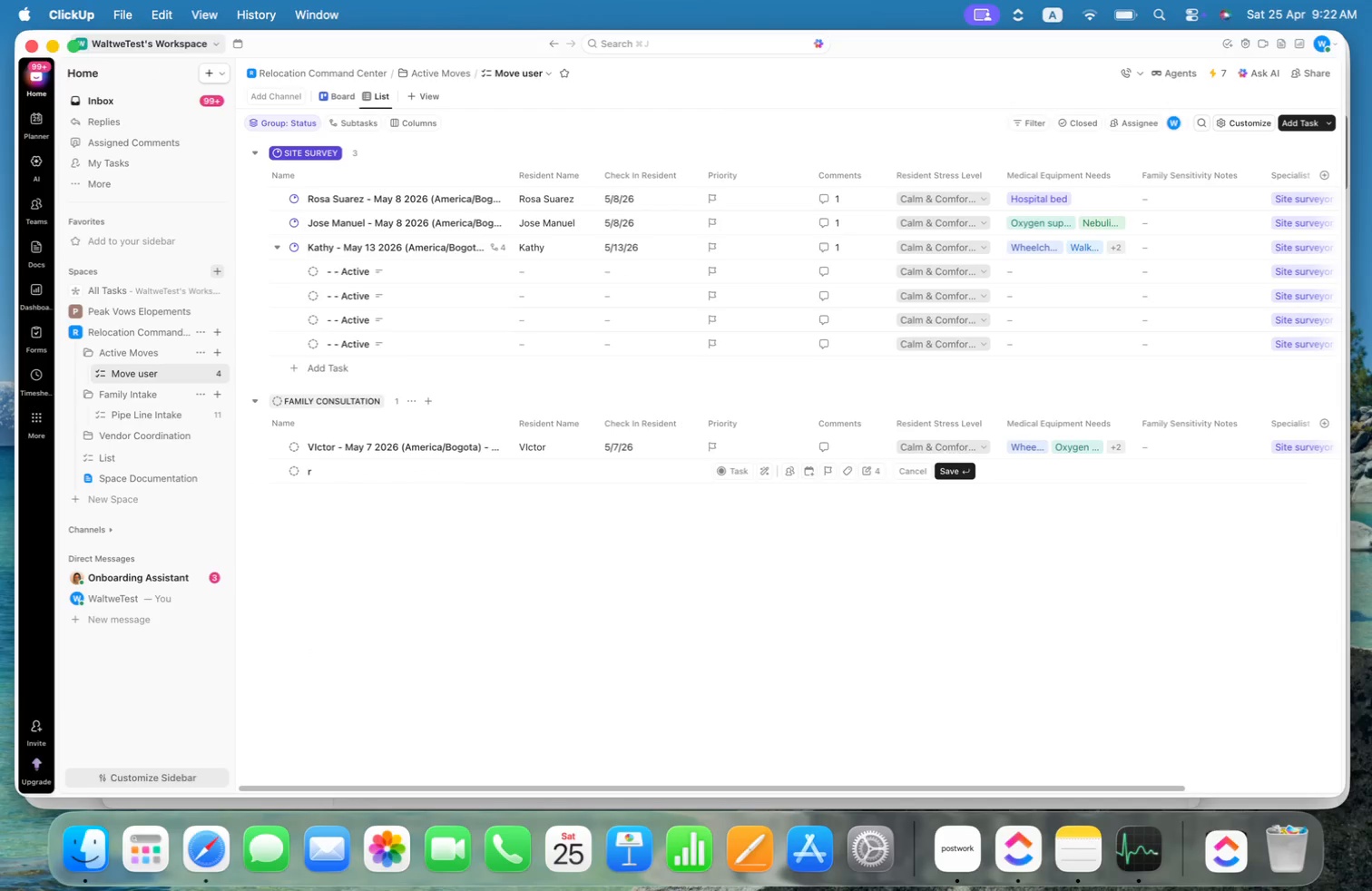 
key(Enter)
 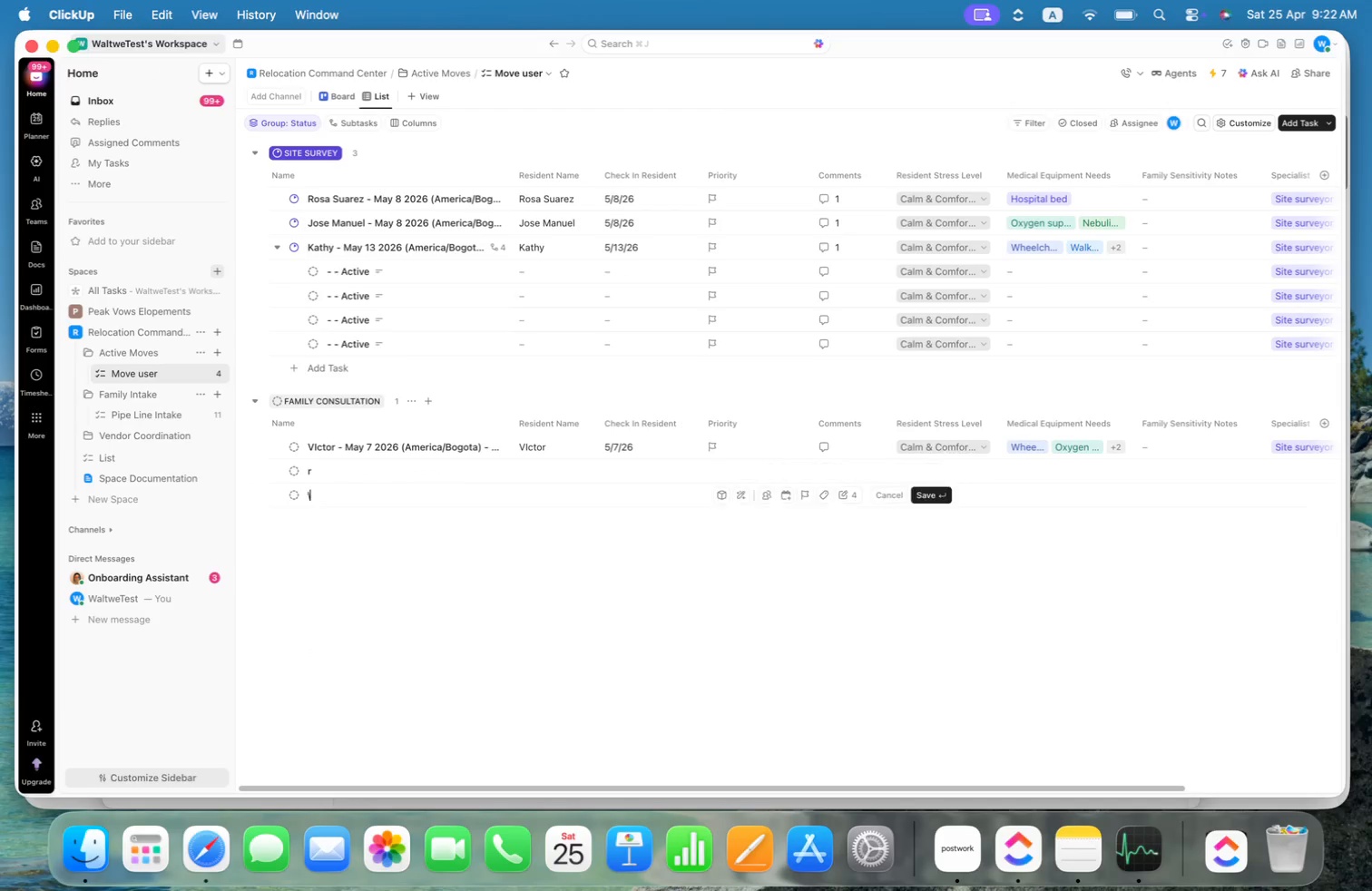 
key(Backslash)
 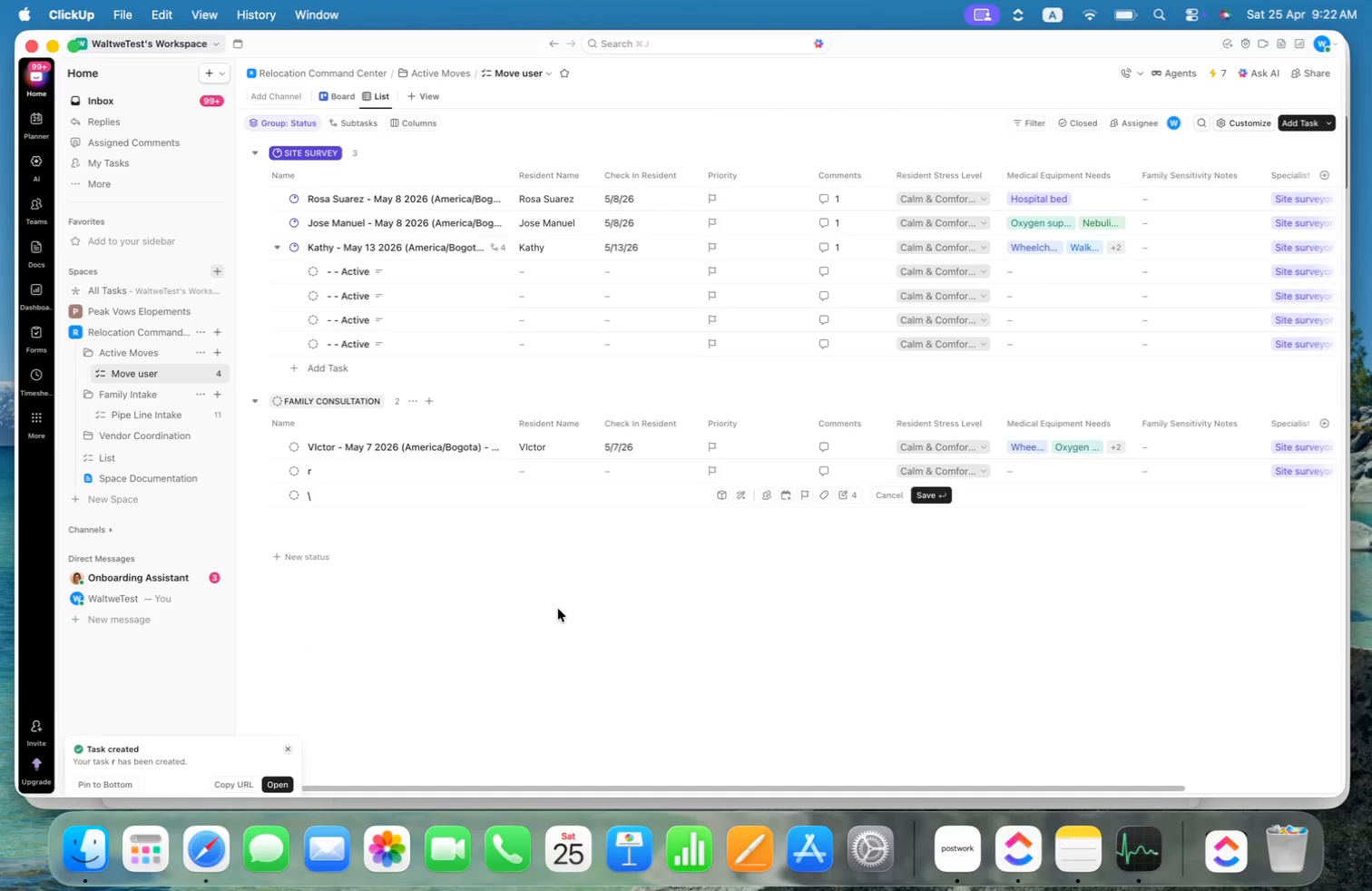 
key(Backspace)
 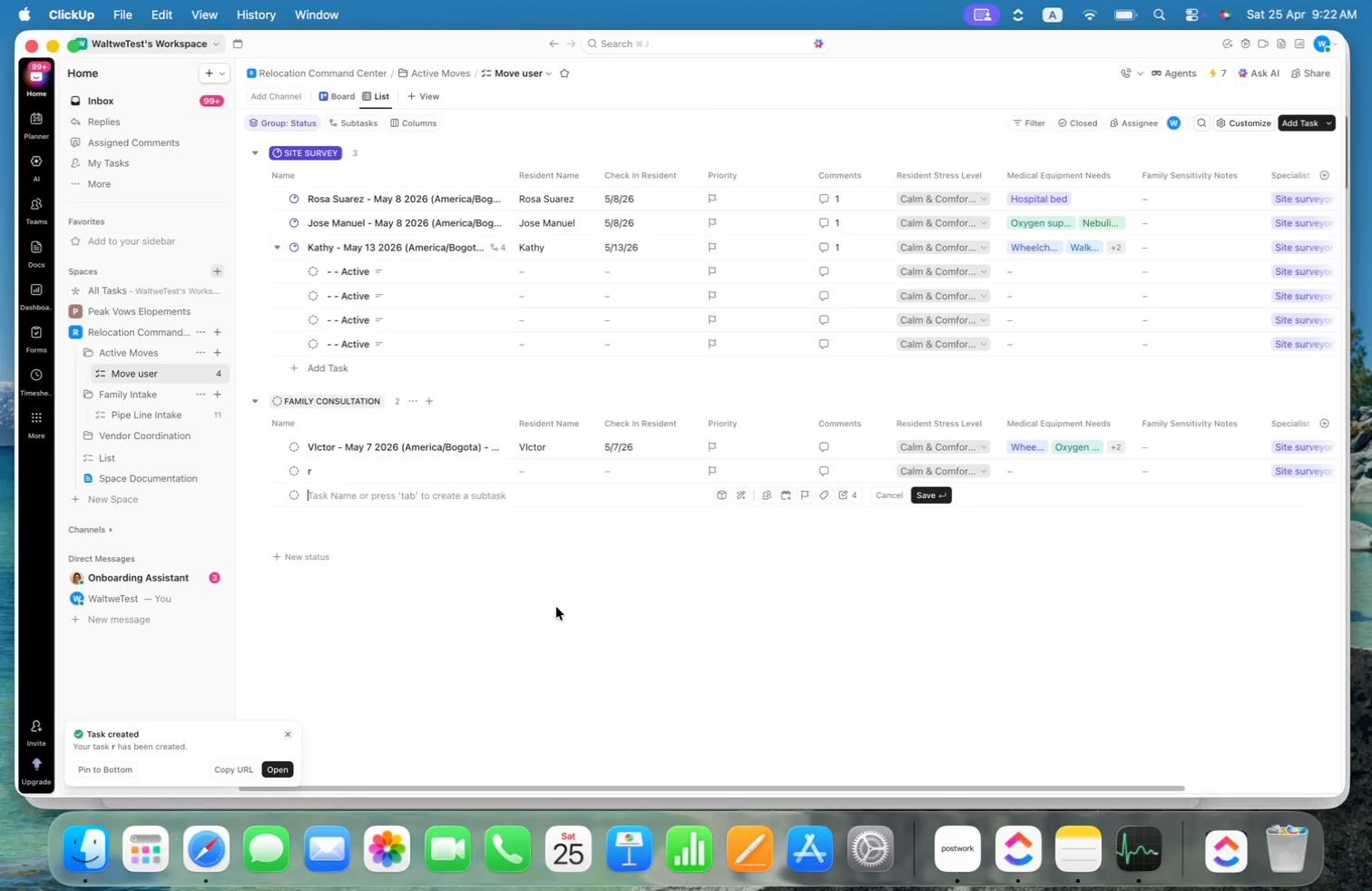 
left_click([556, 607])
 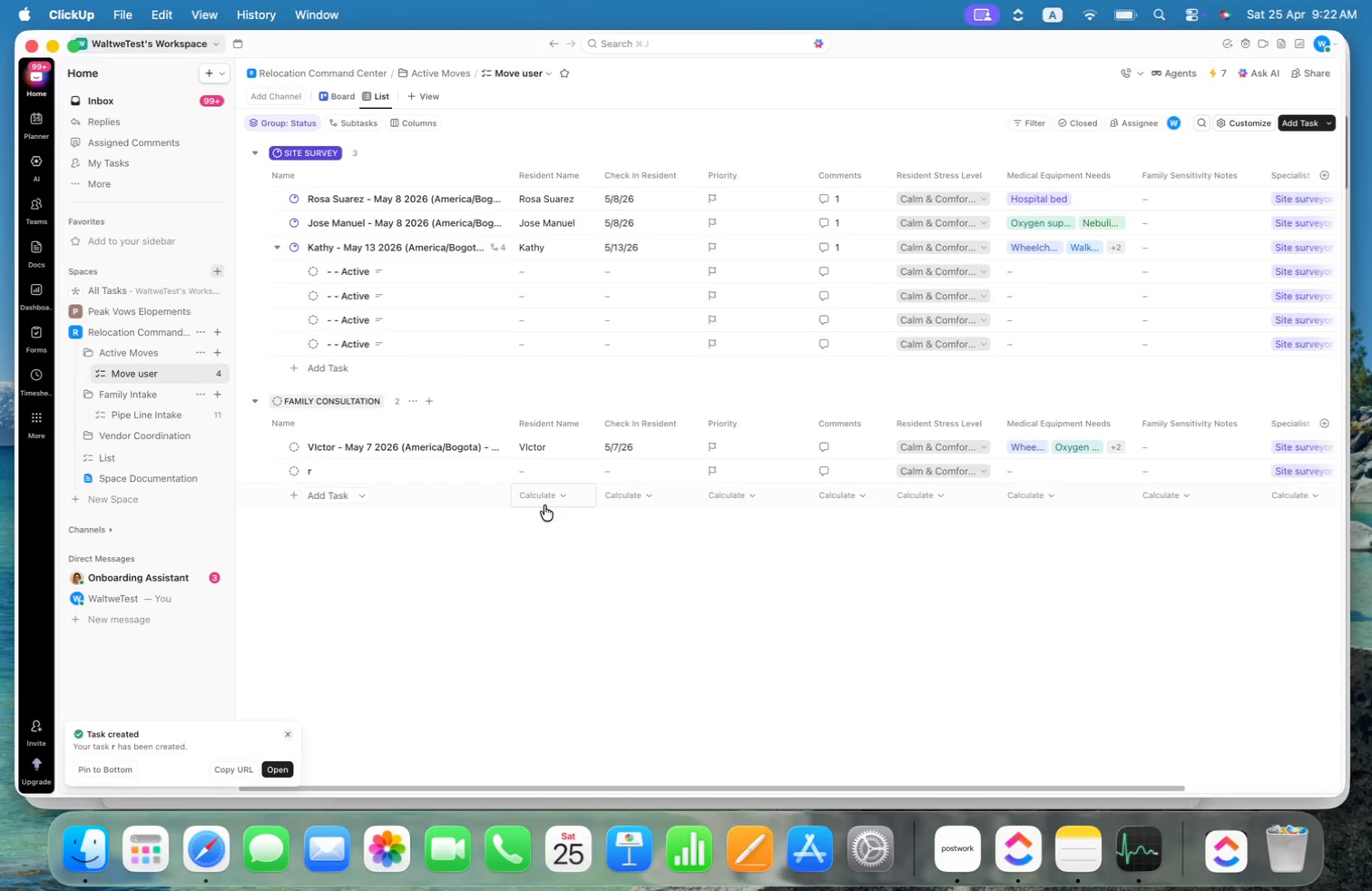 
left_click([548, 476])
 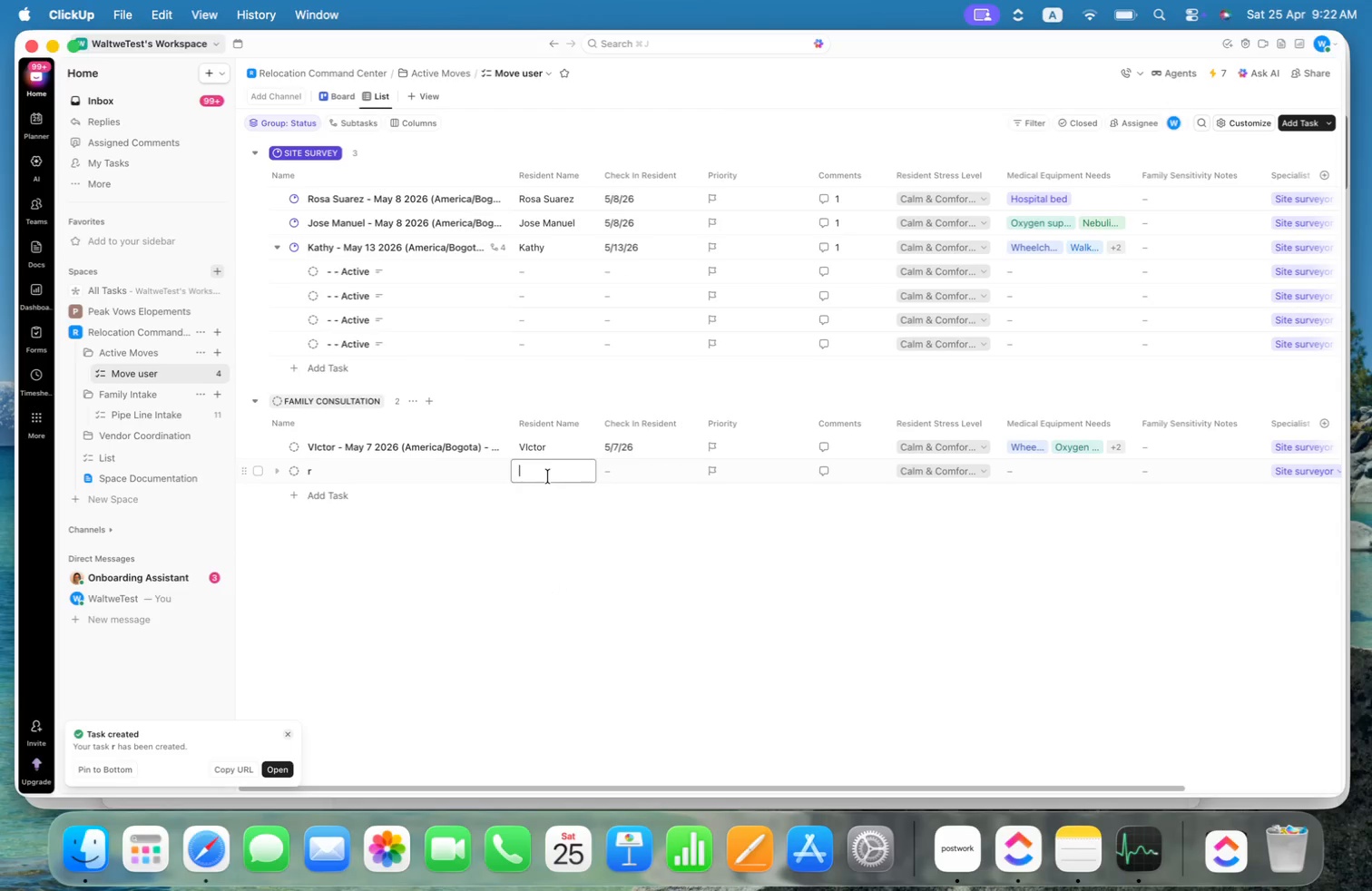 
type(Thomas)
 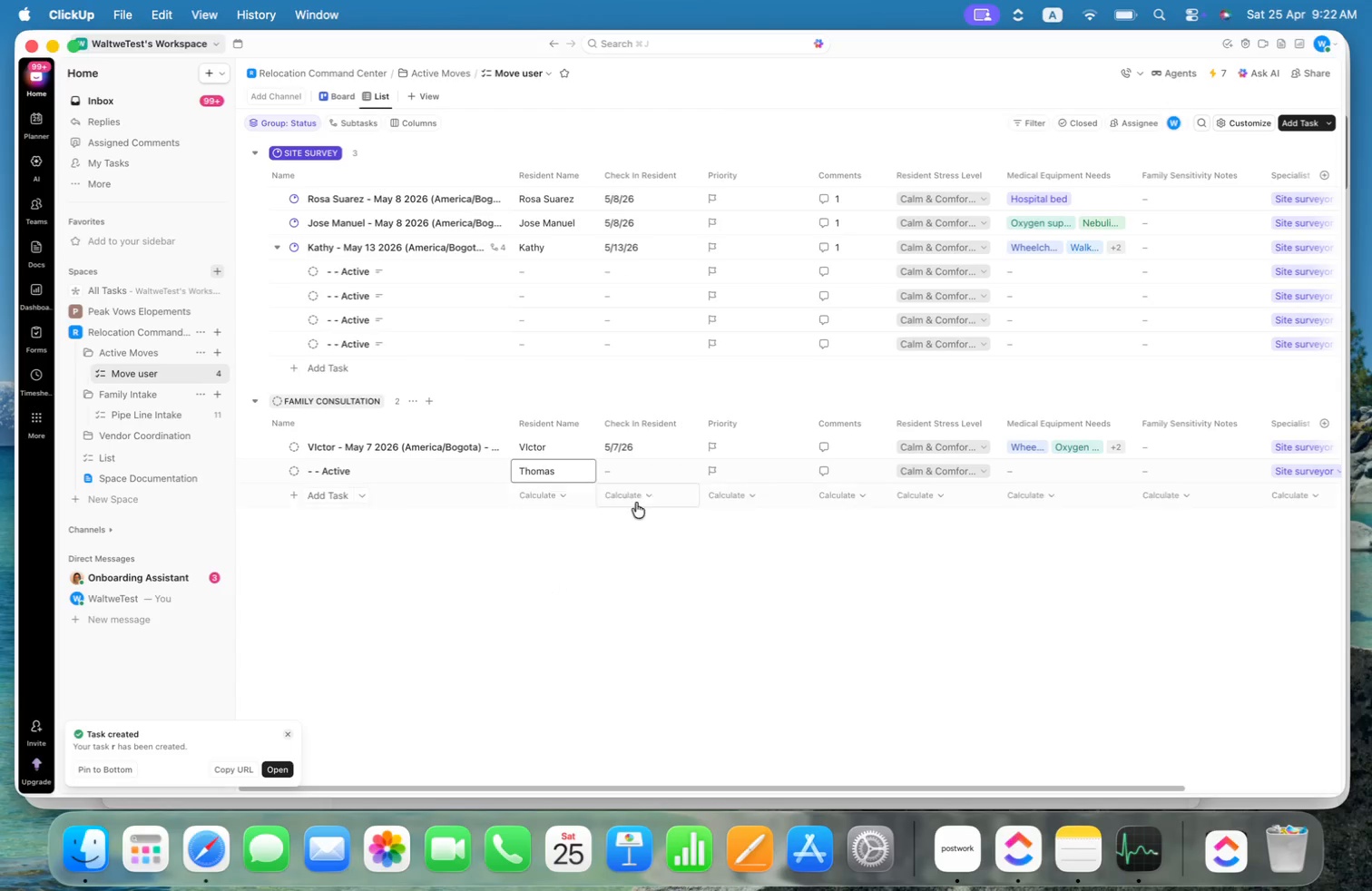 
left_click([631, 476])
 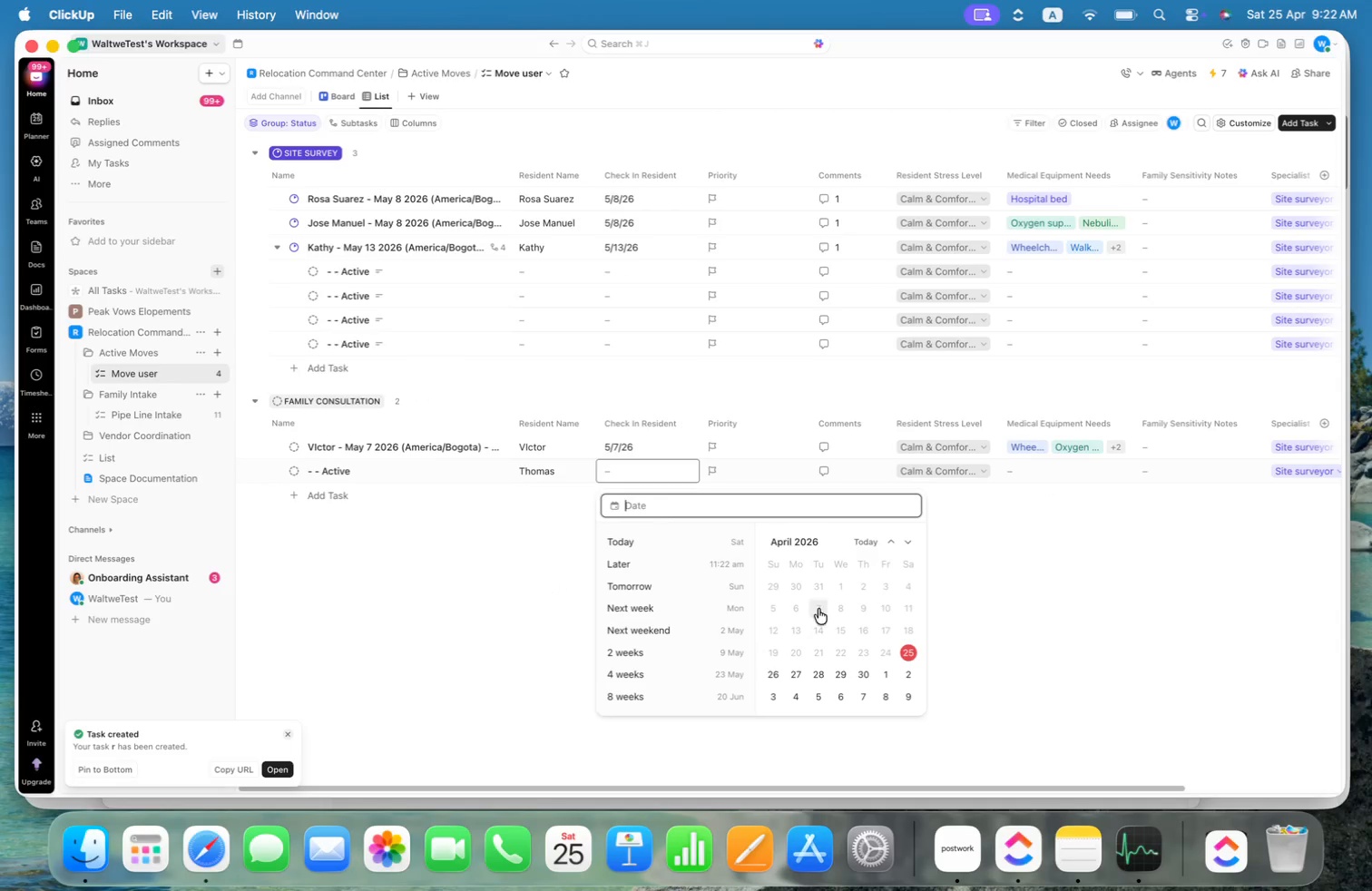 
scroll: coordinate [854, 623], scroll_direction: down, amount: 5.0
 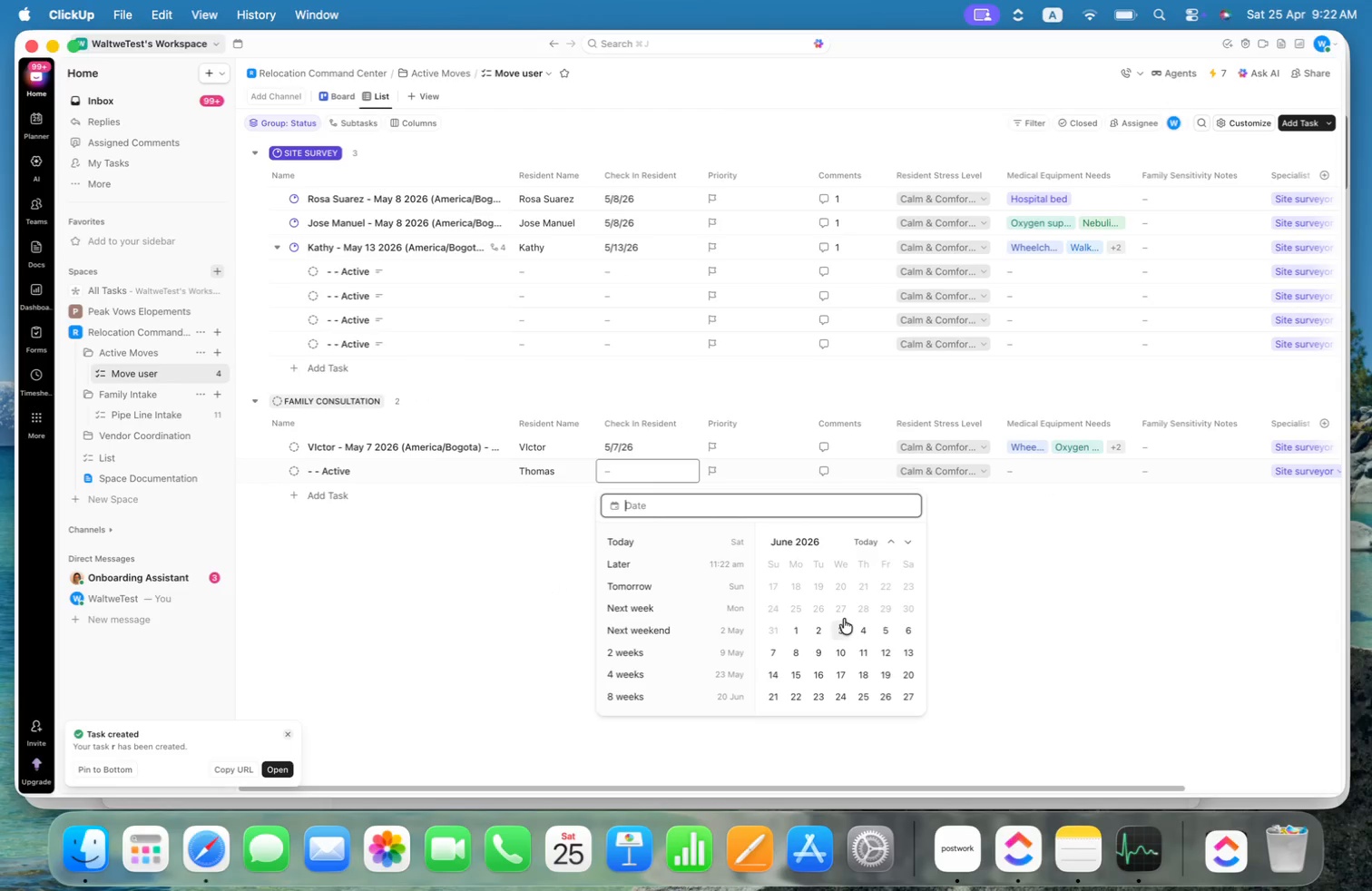 
left_click([844, 612])
 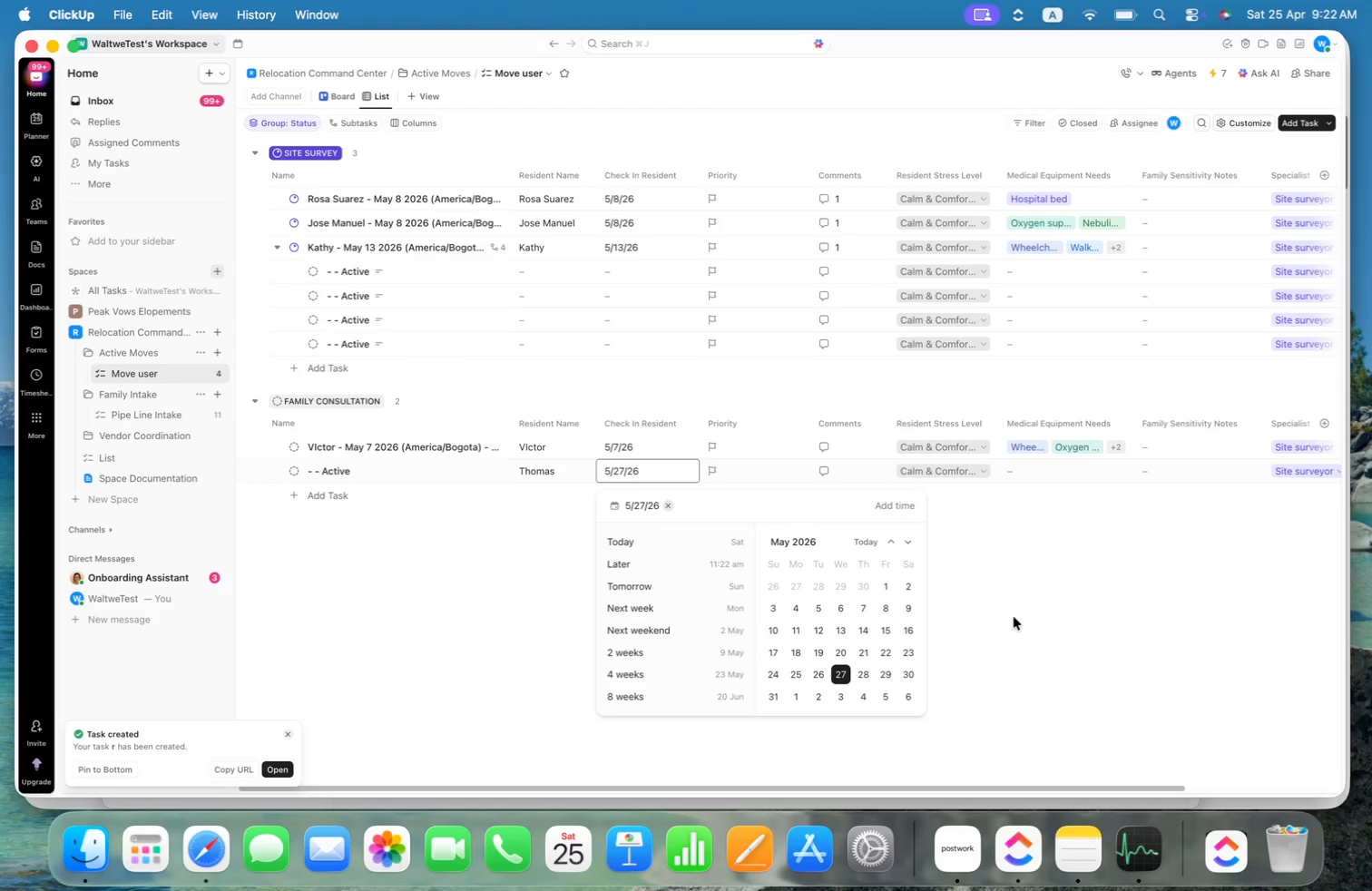 
left_click([1063, 617])
 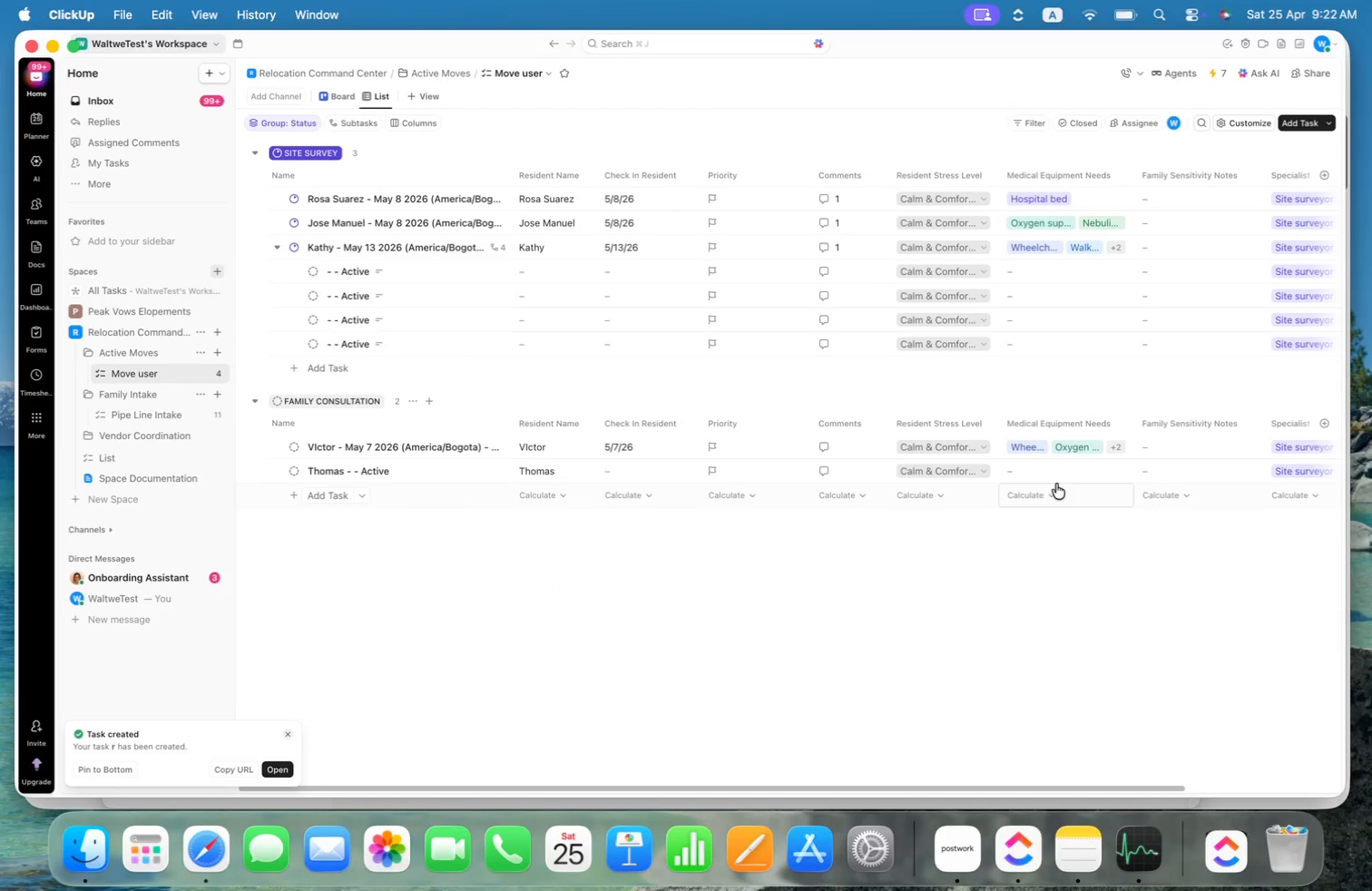 
left_click([1071, 466])
 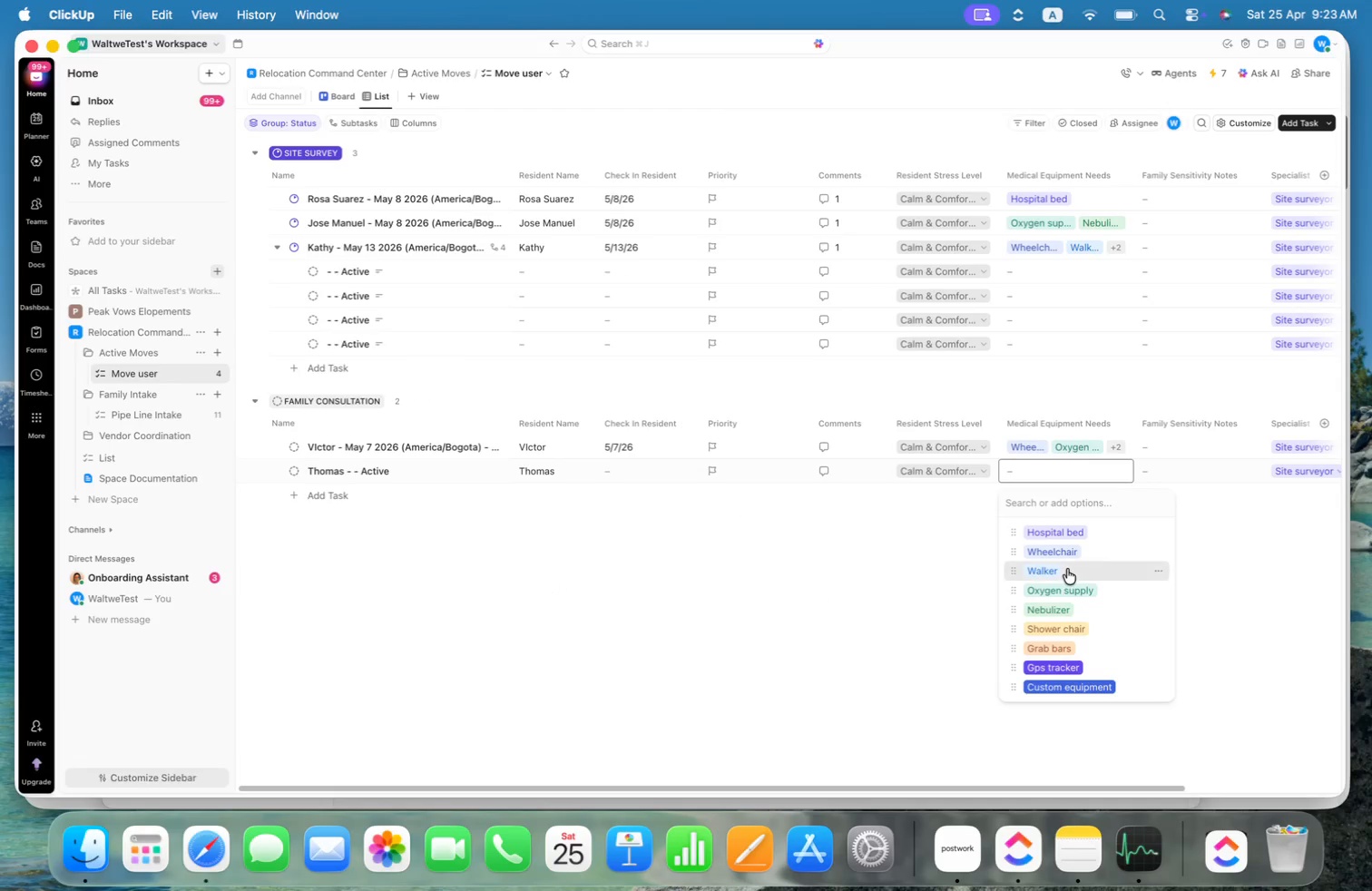 
double_click([1073, 615])
 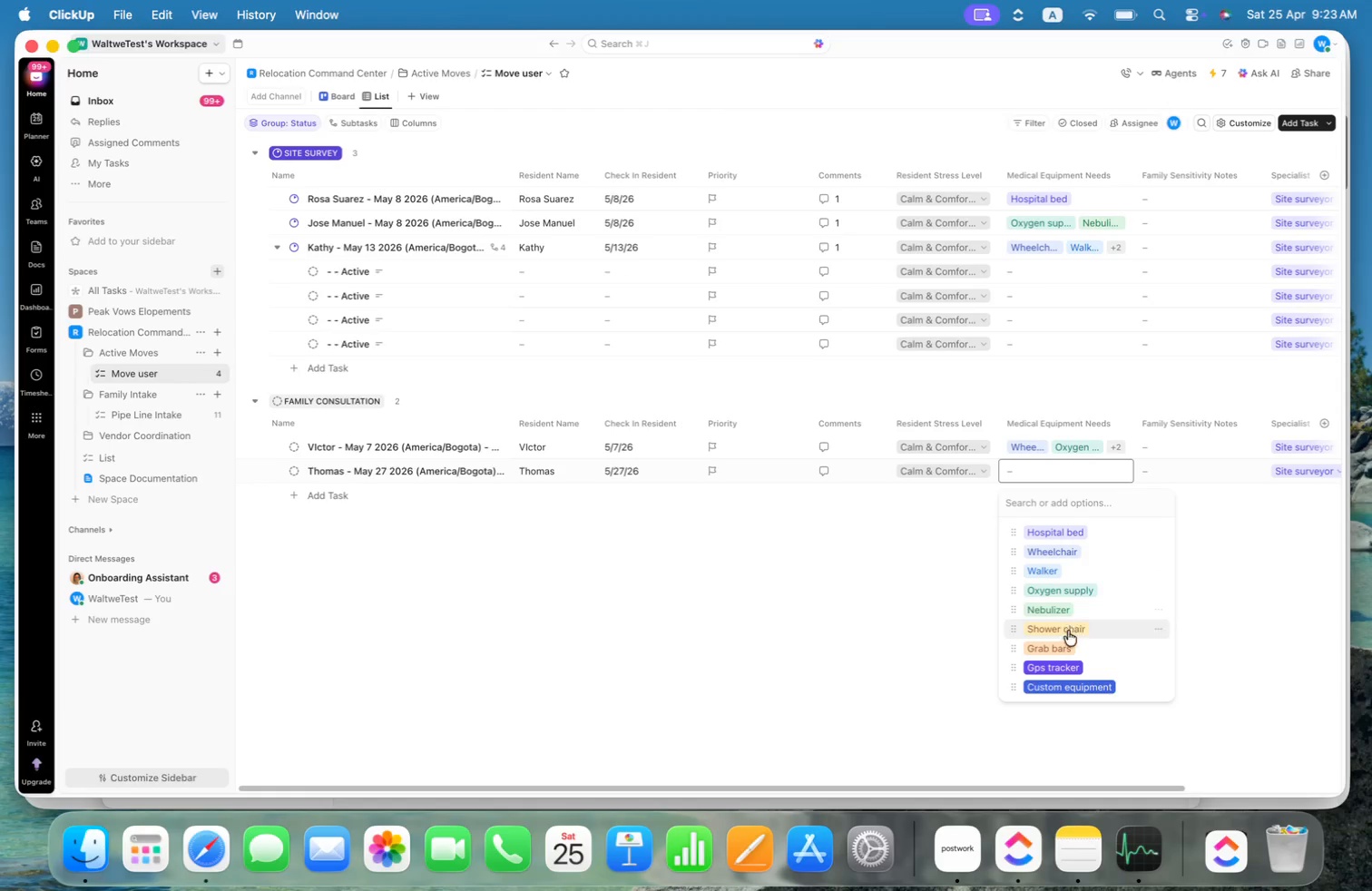 
left_click([1066, 644])
 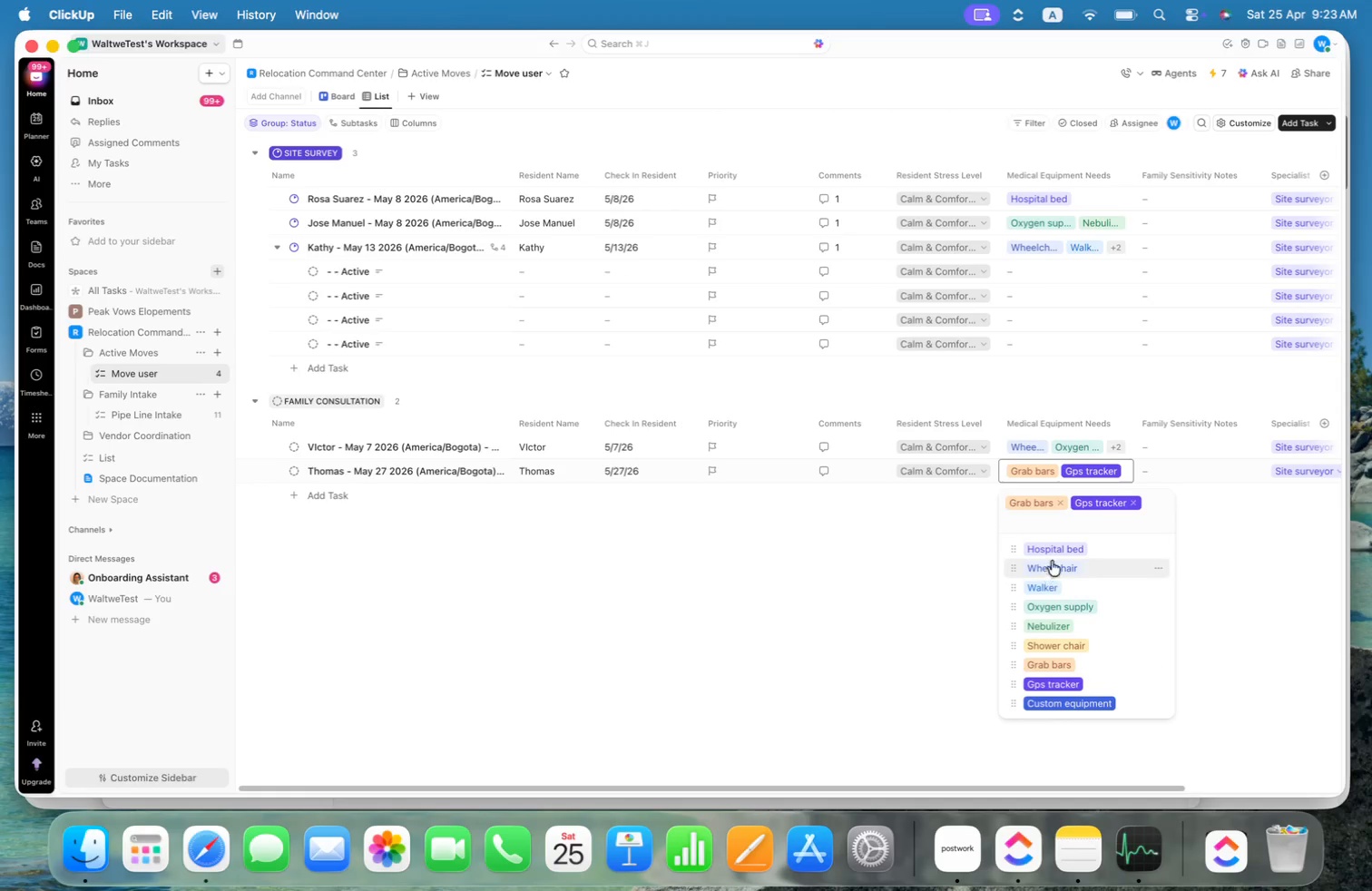 
left_click([1057, 555])
 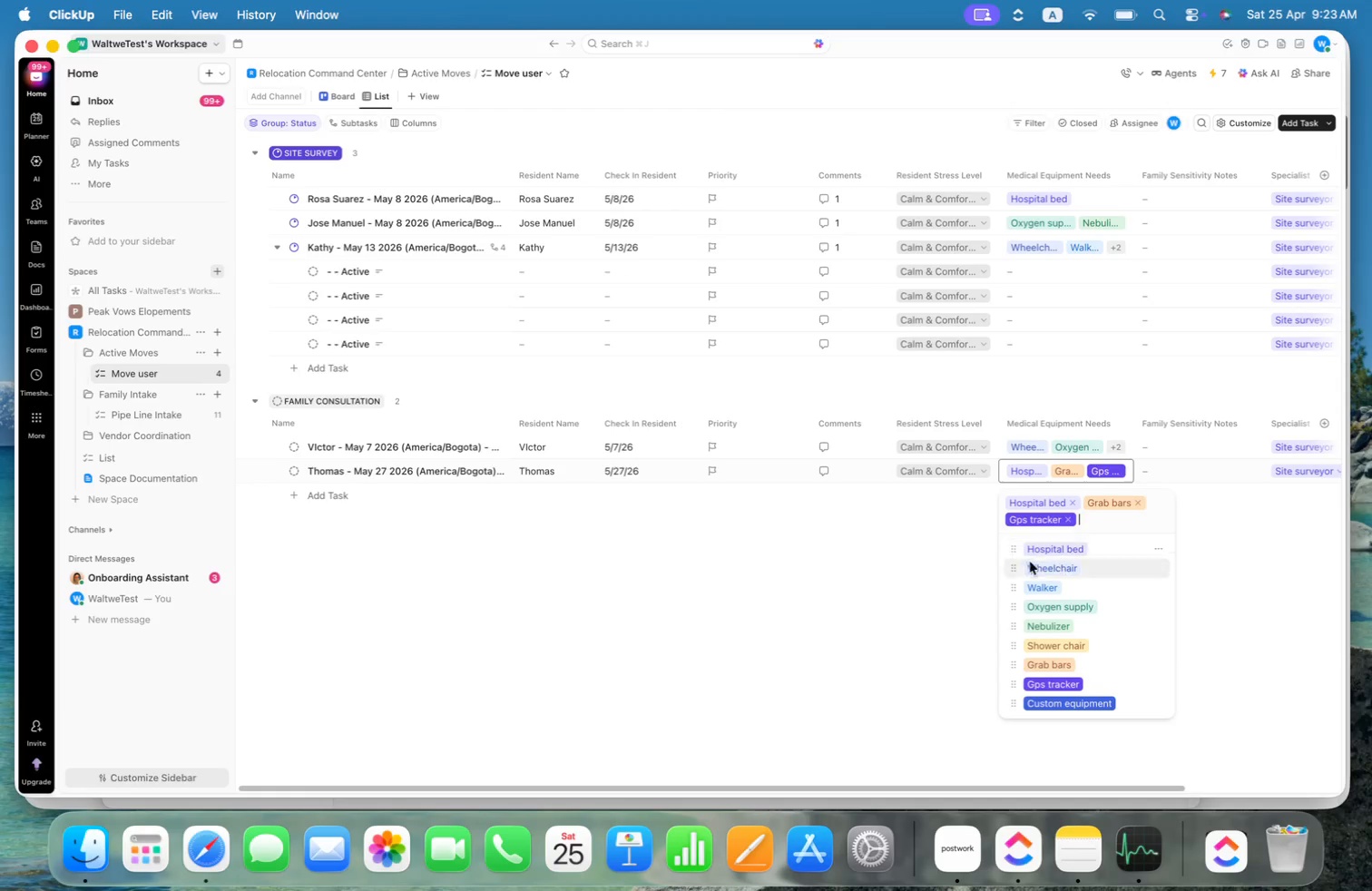 
left_click([842, 580])
 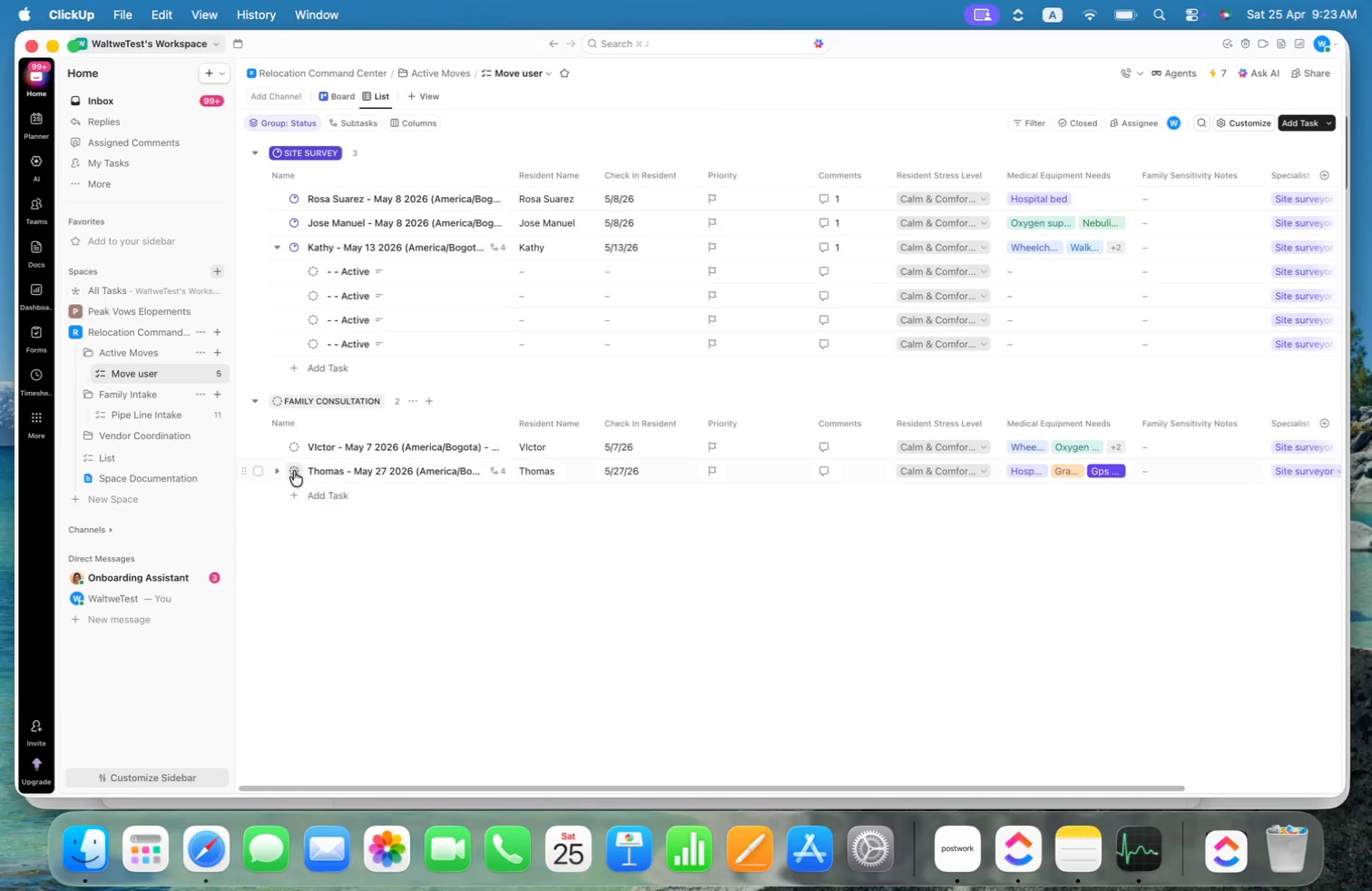 
wait(7.76)
 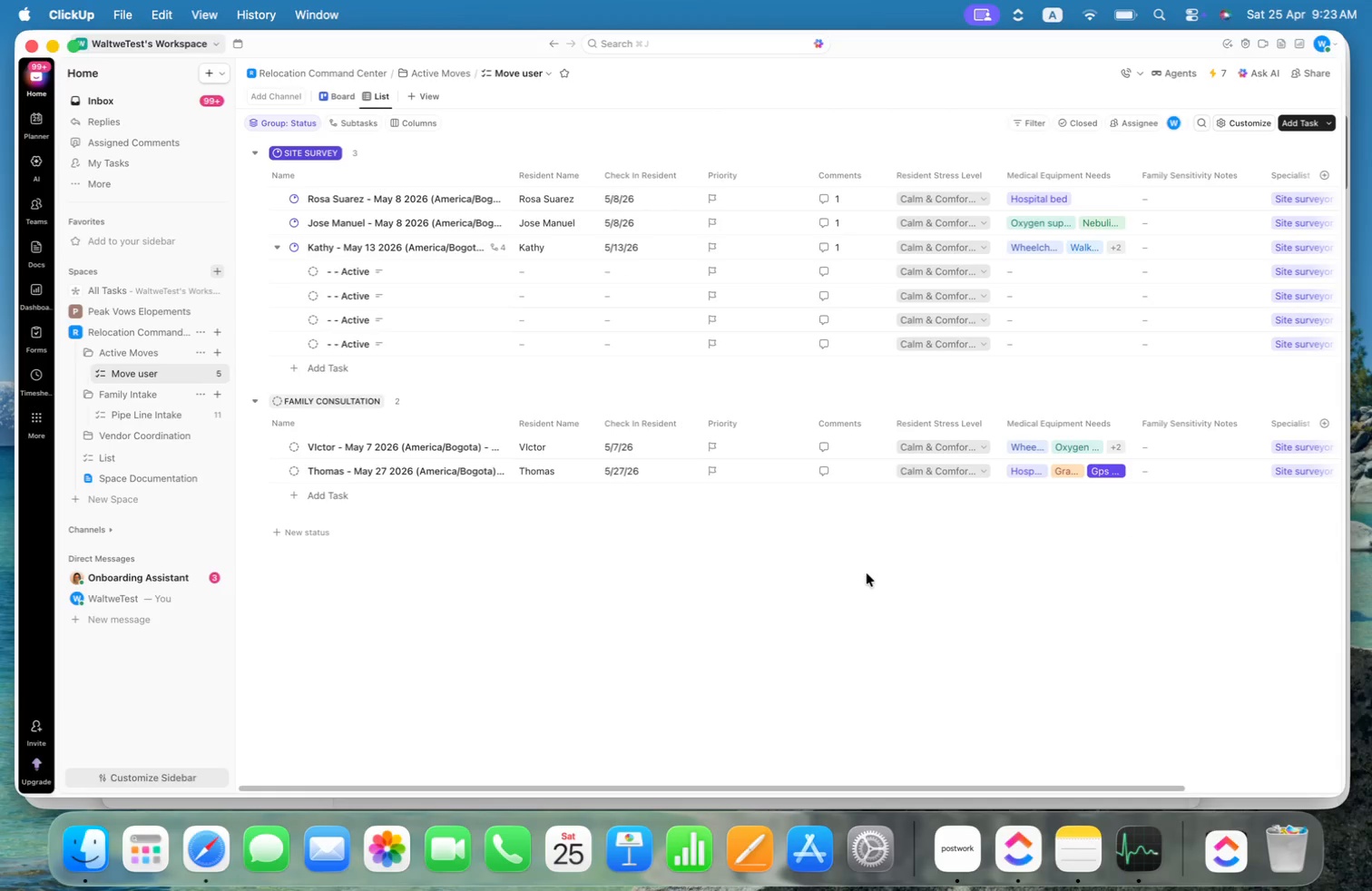 
left_click([378, 563])
 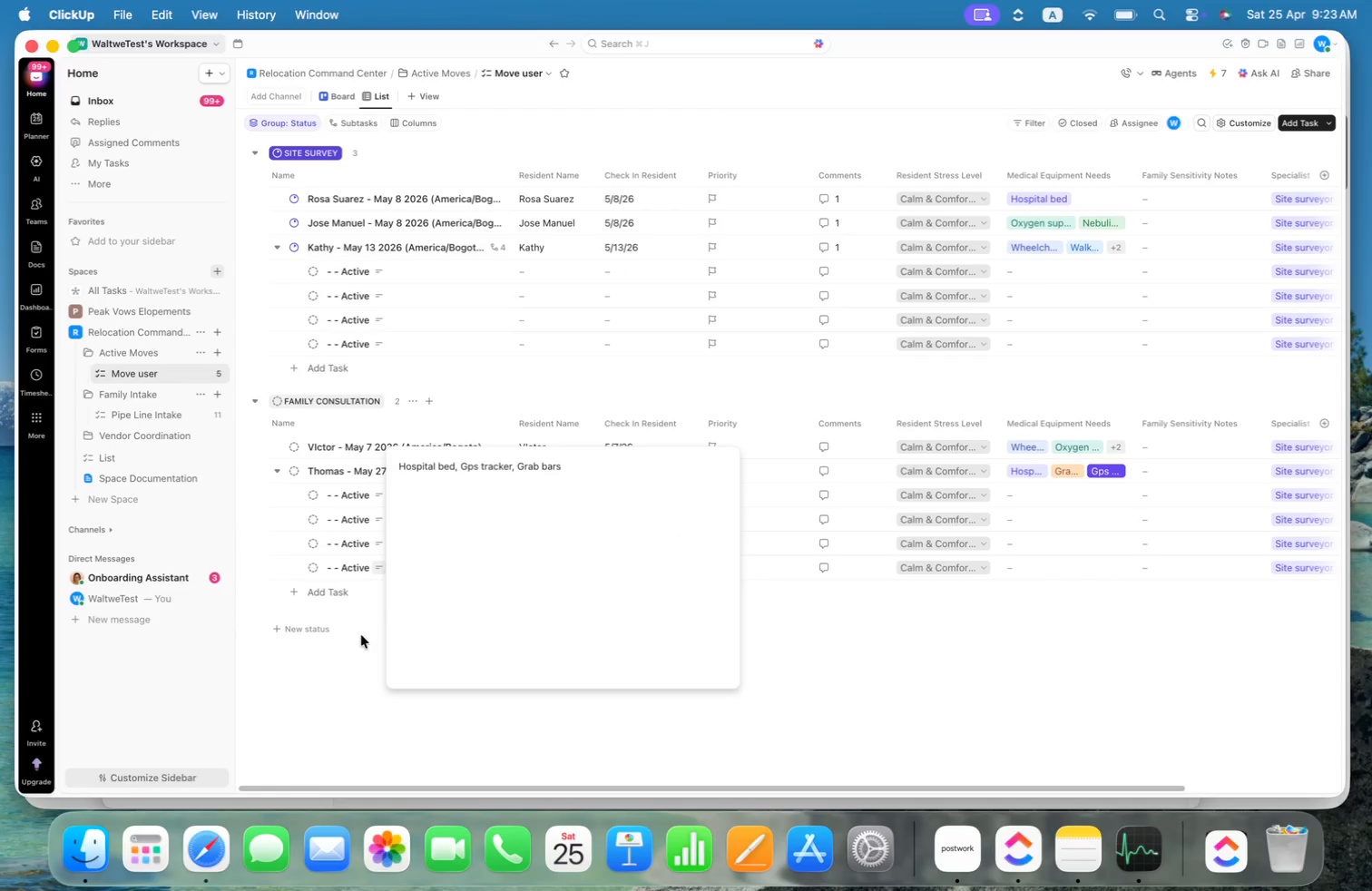 
left_click([362, 636])
 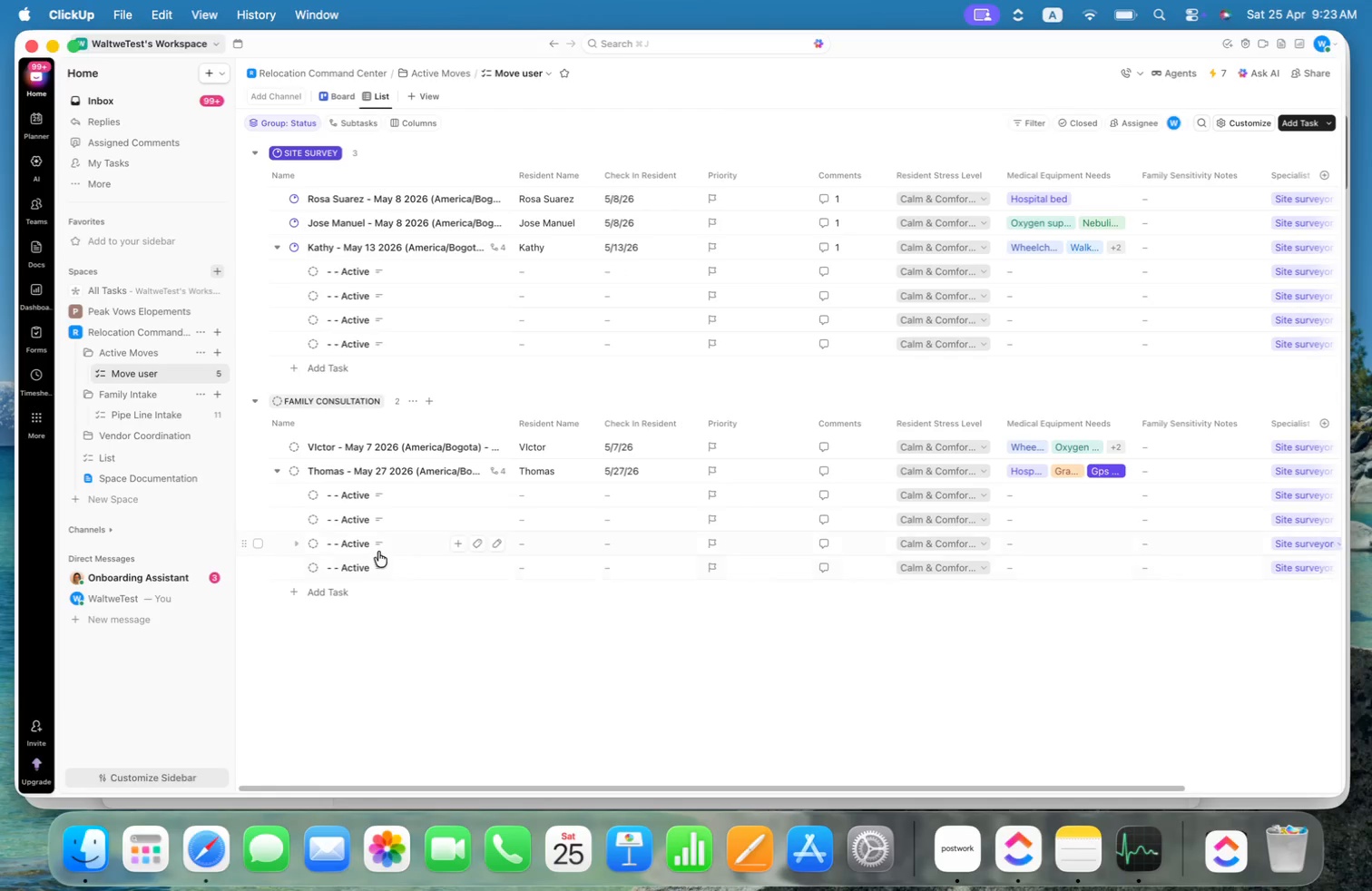 
left_click([377, 546])
 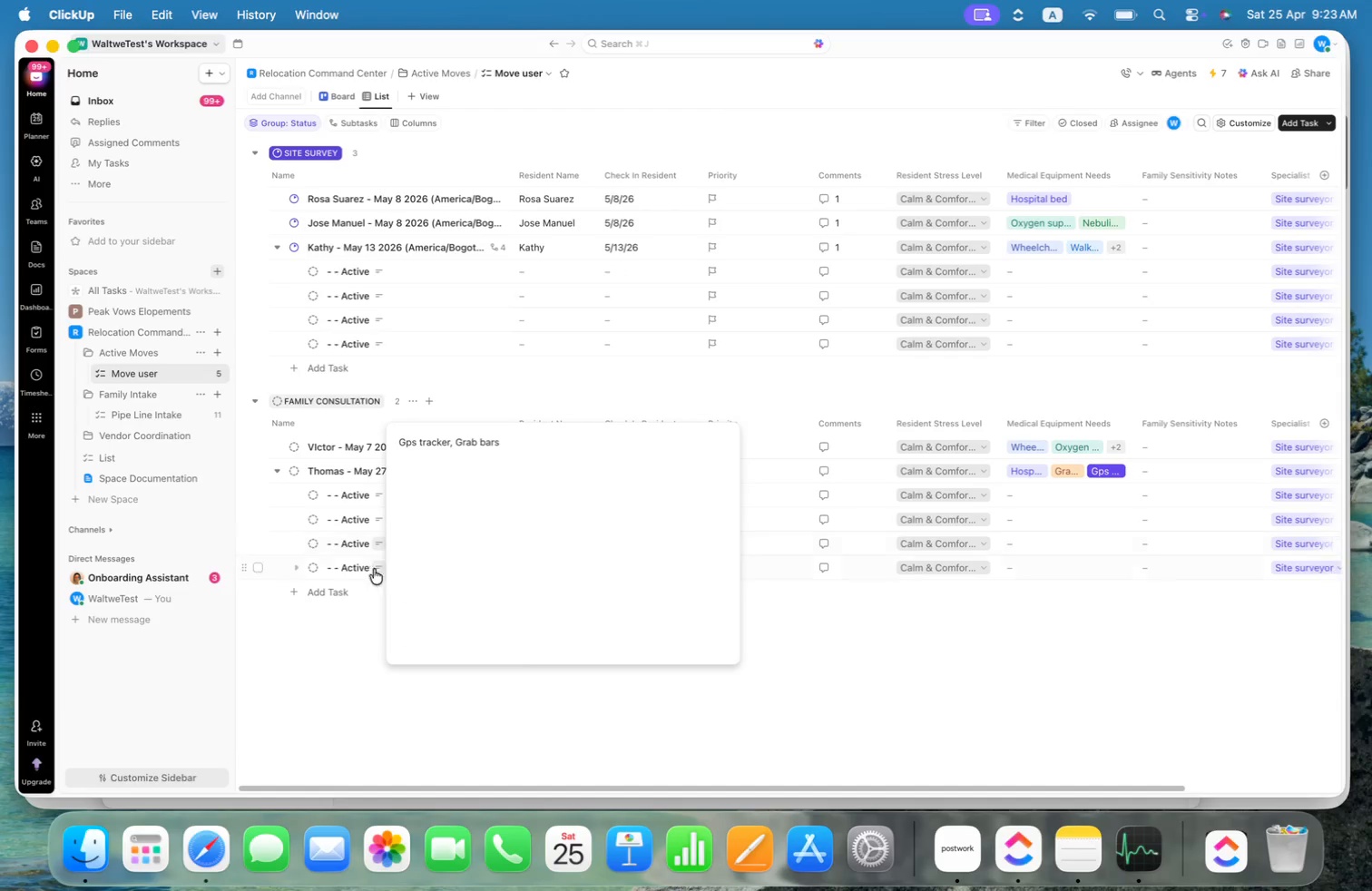 
left_click([374, 623])
 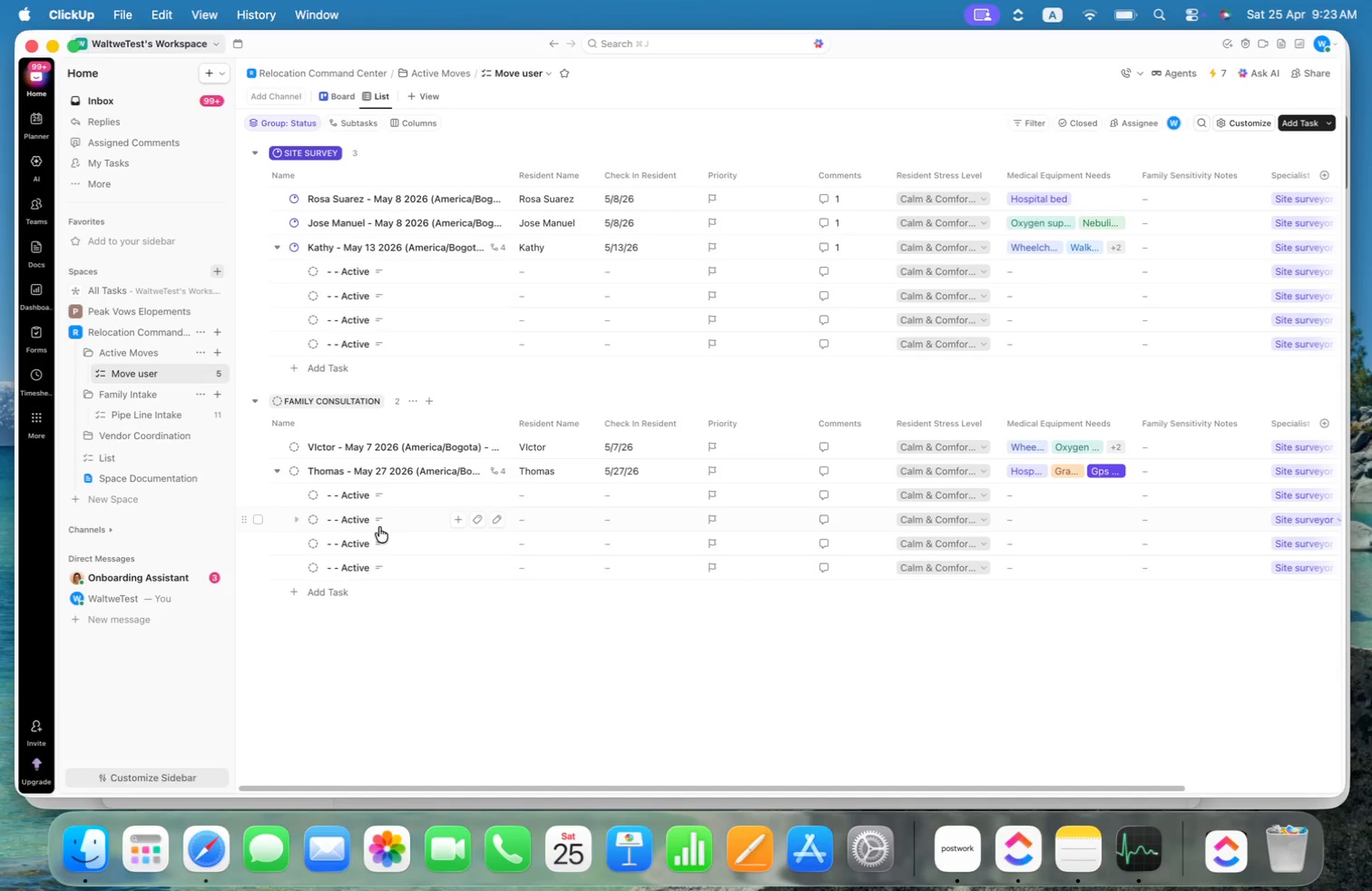 
left_click([380, 524])
 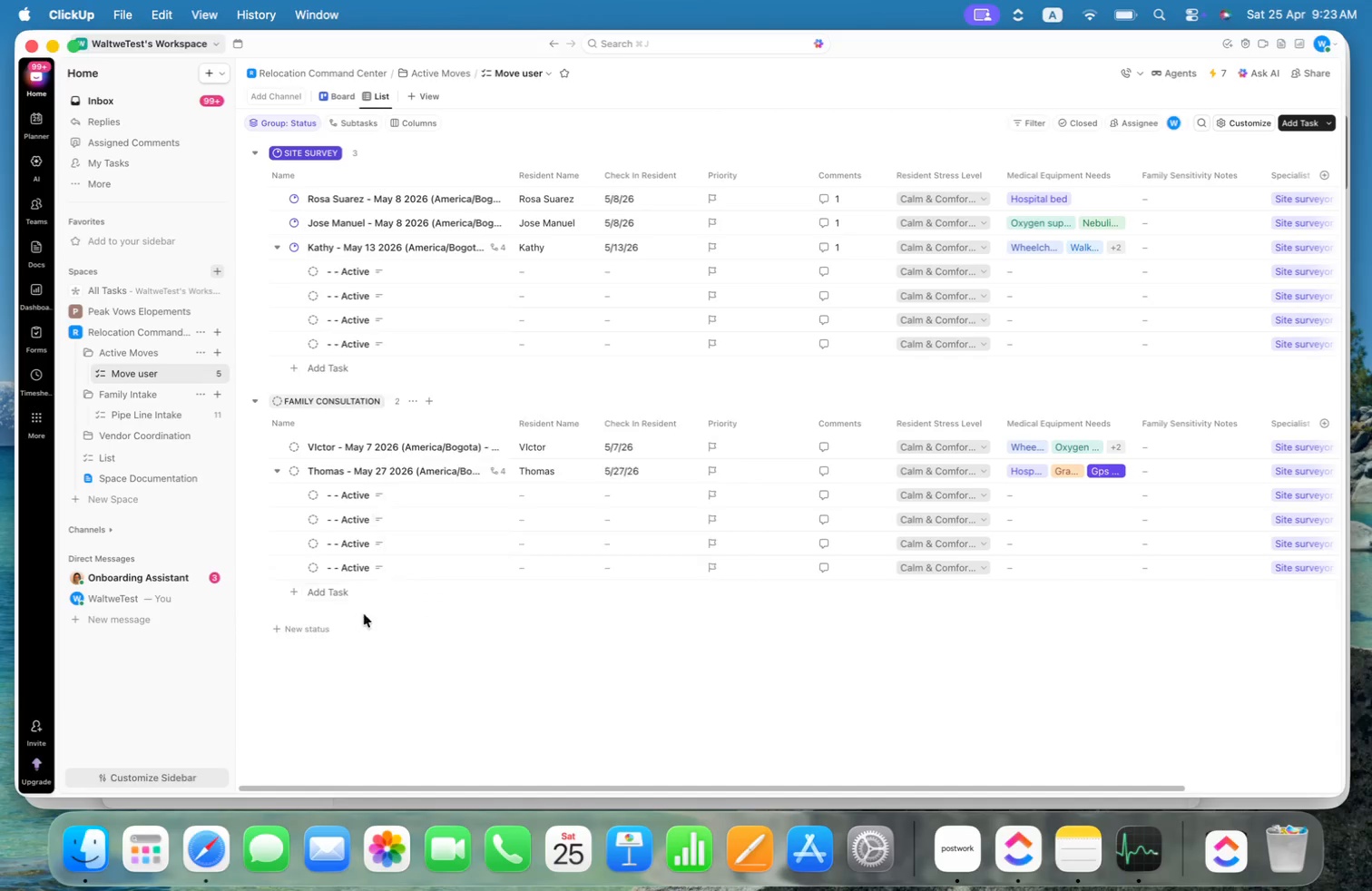 
left_click([364, 627])
 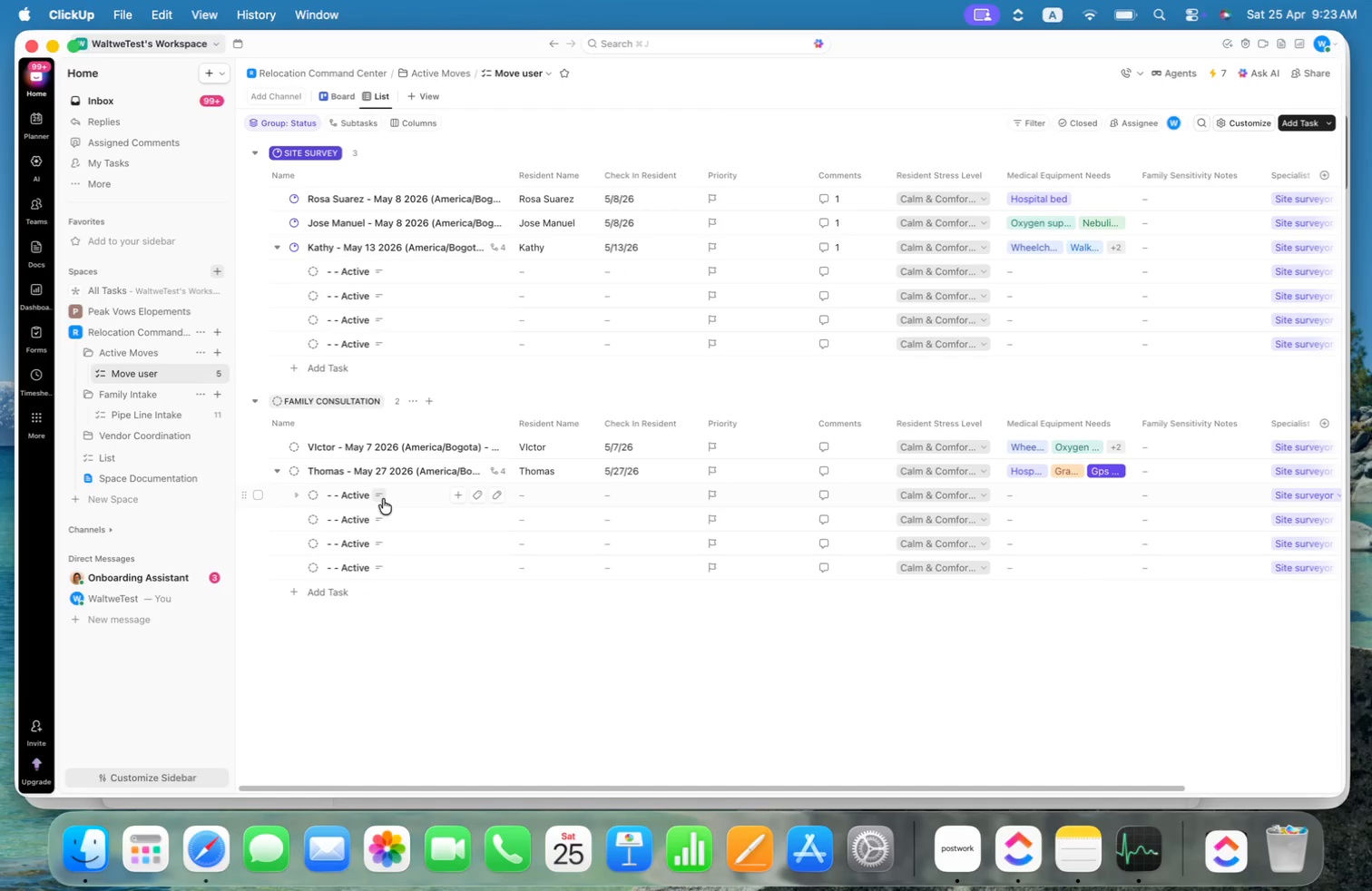 
left_click([379, 494])
 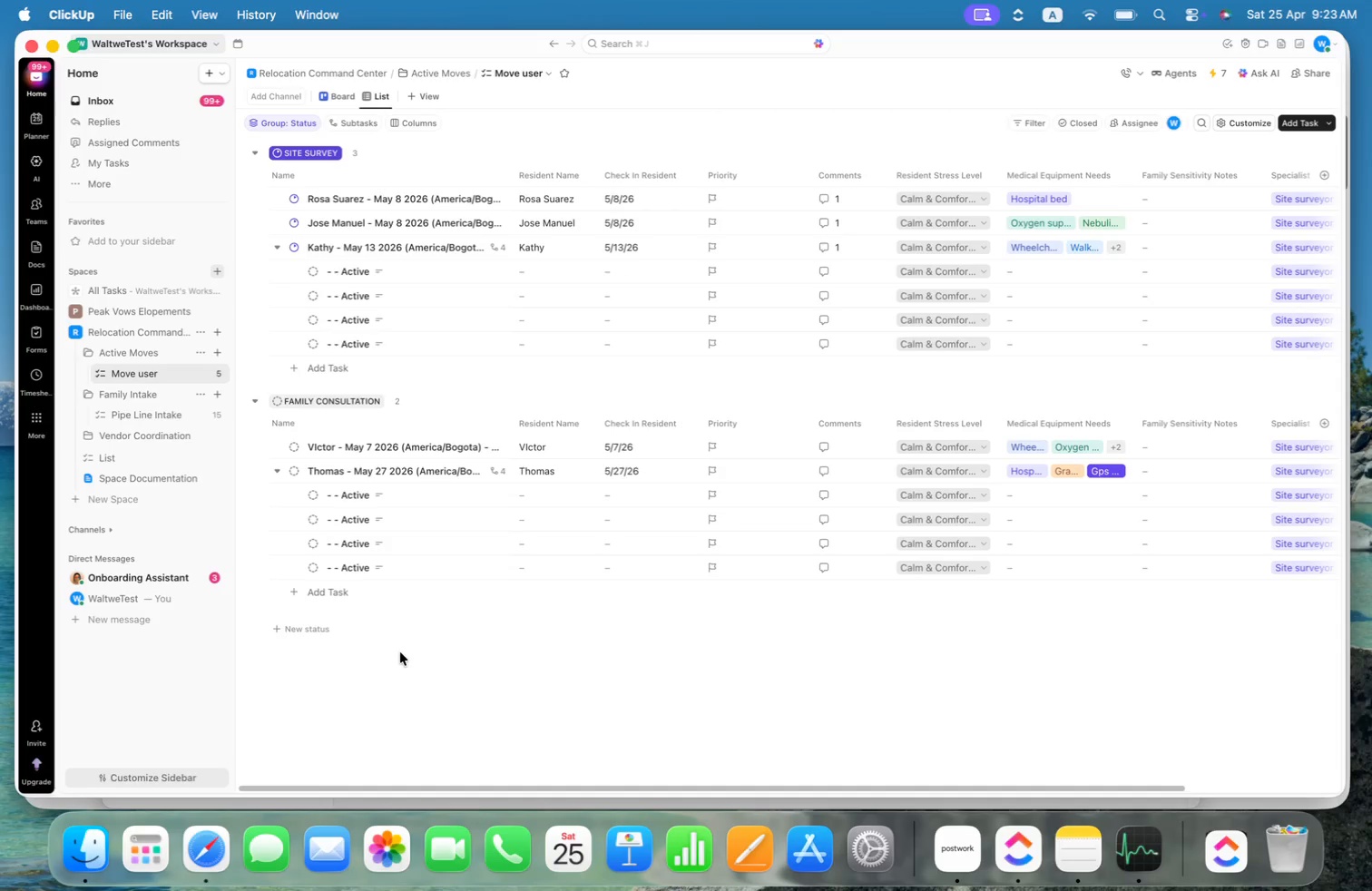 
wait(10.47)
 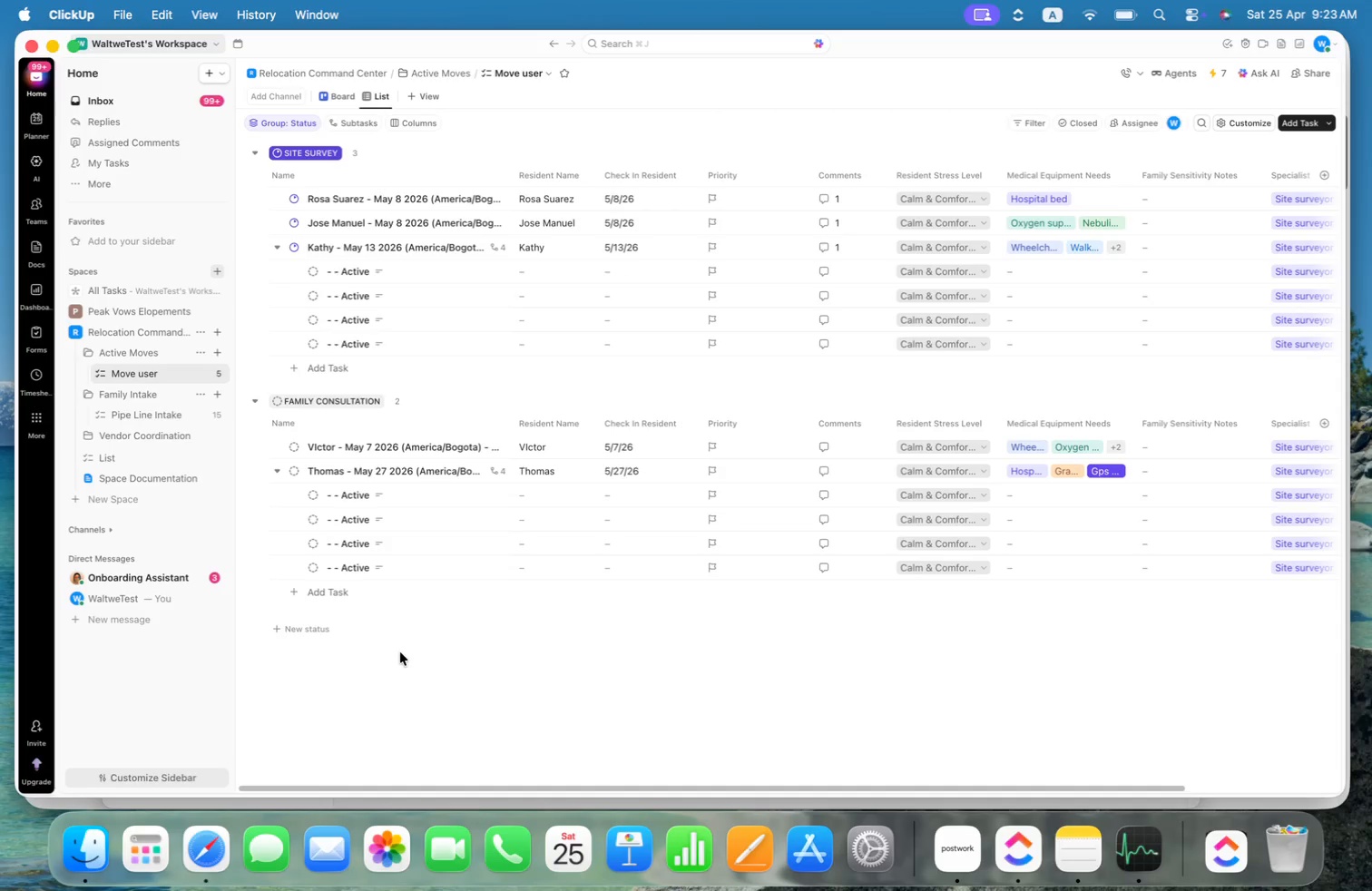 
right_click([310, 157])
 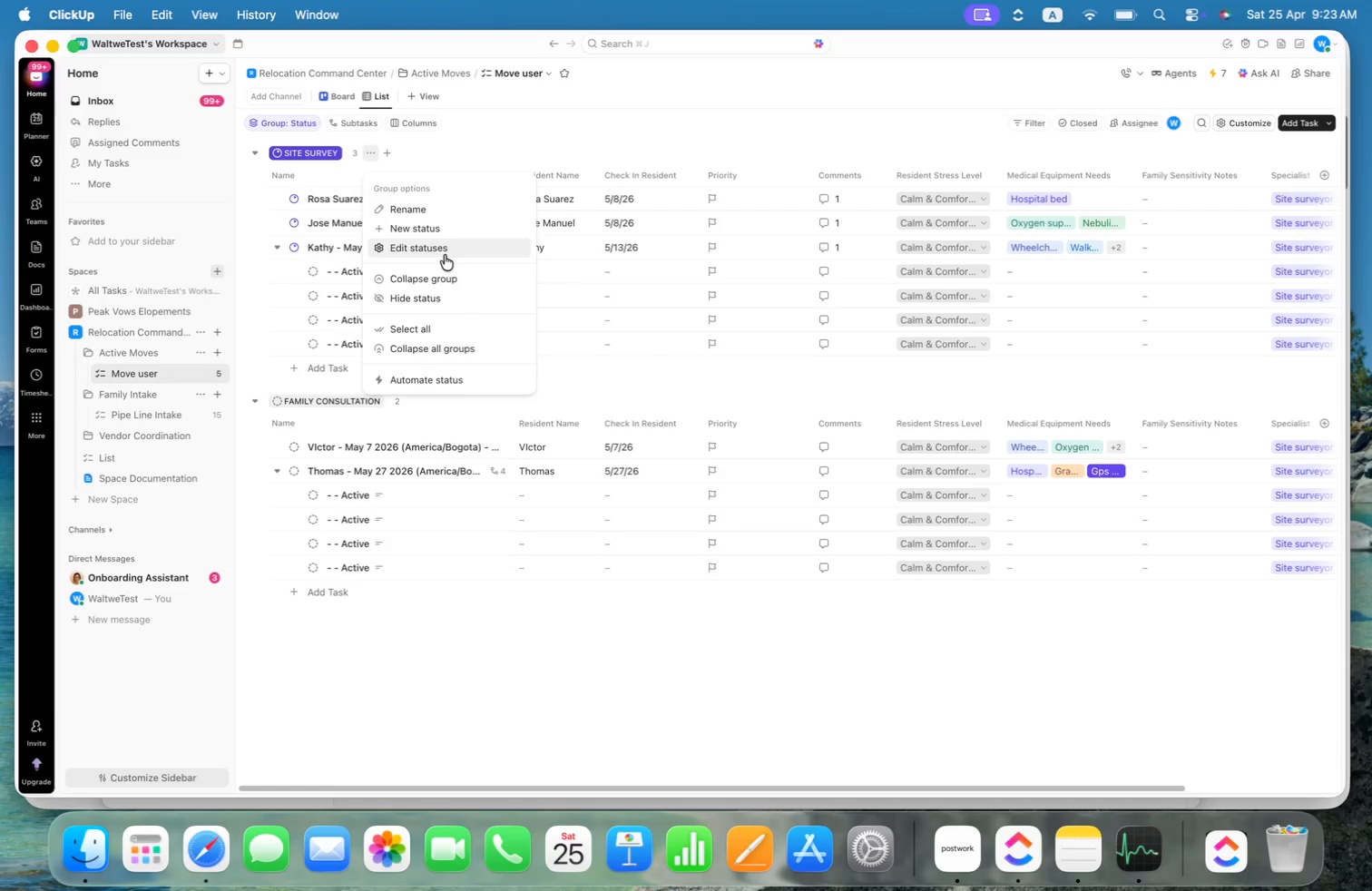 
left_click([445, 255])
 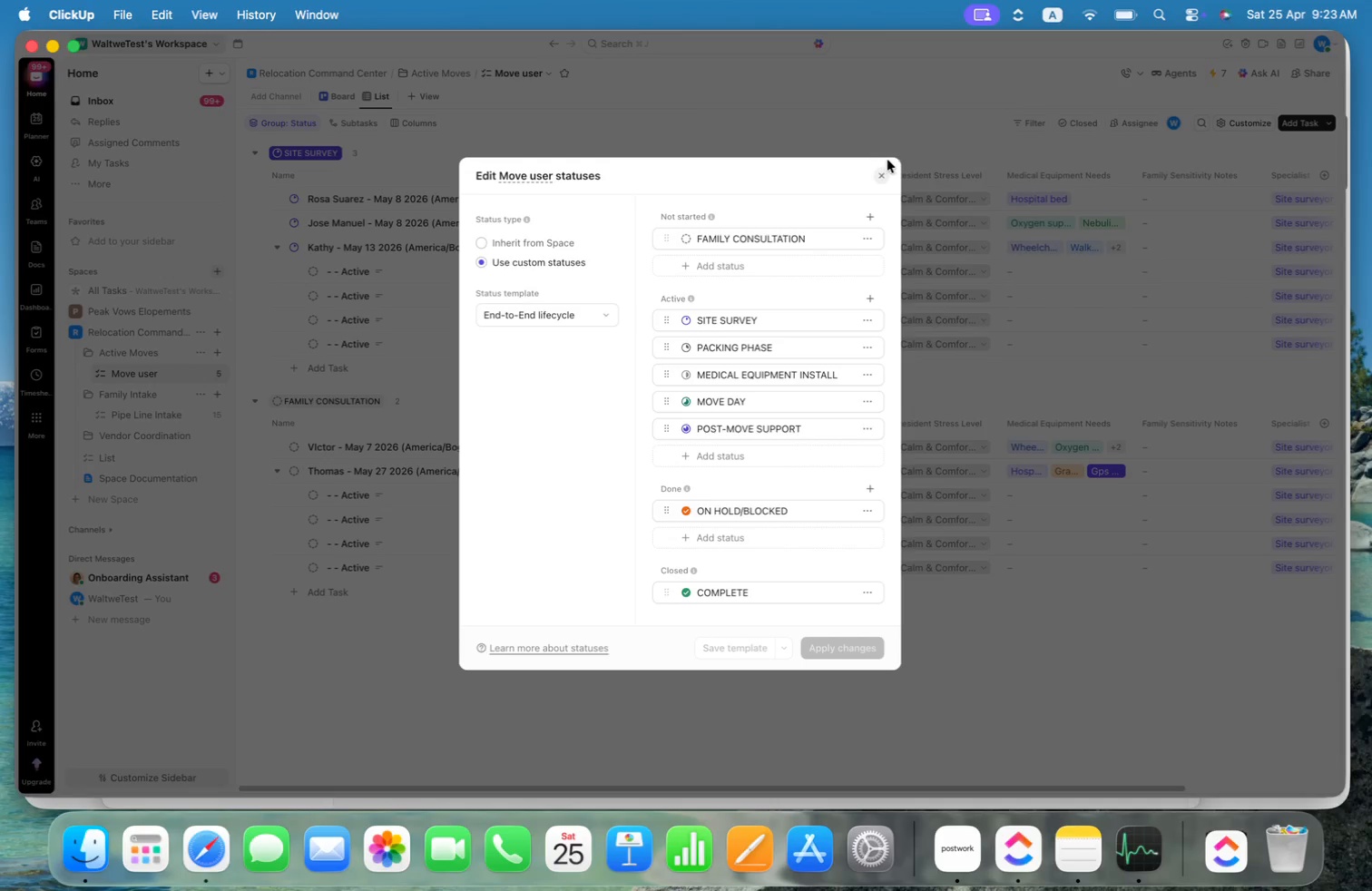 
left_click([884, 171])
 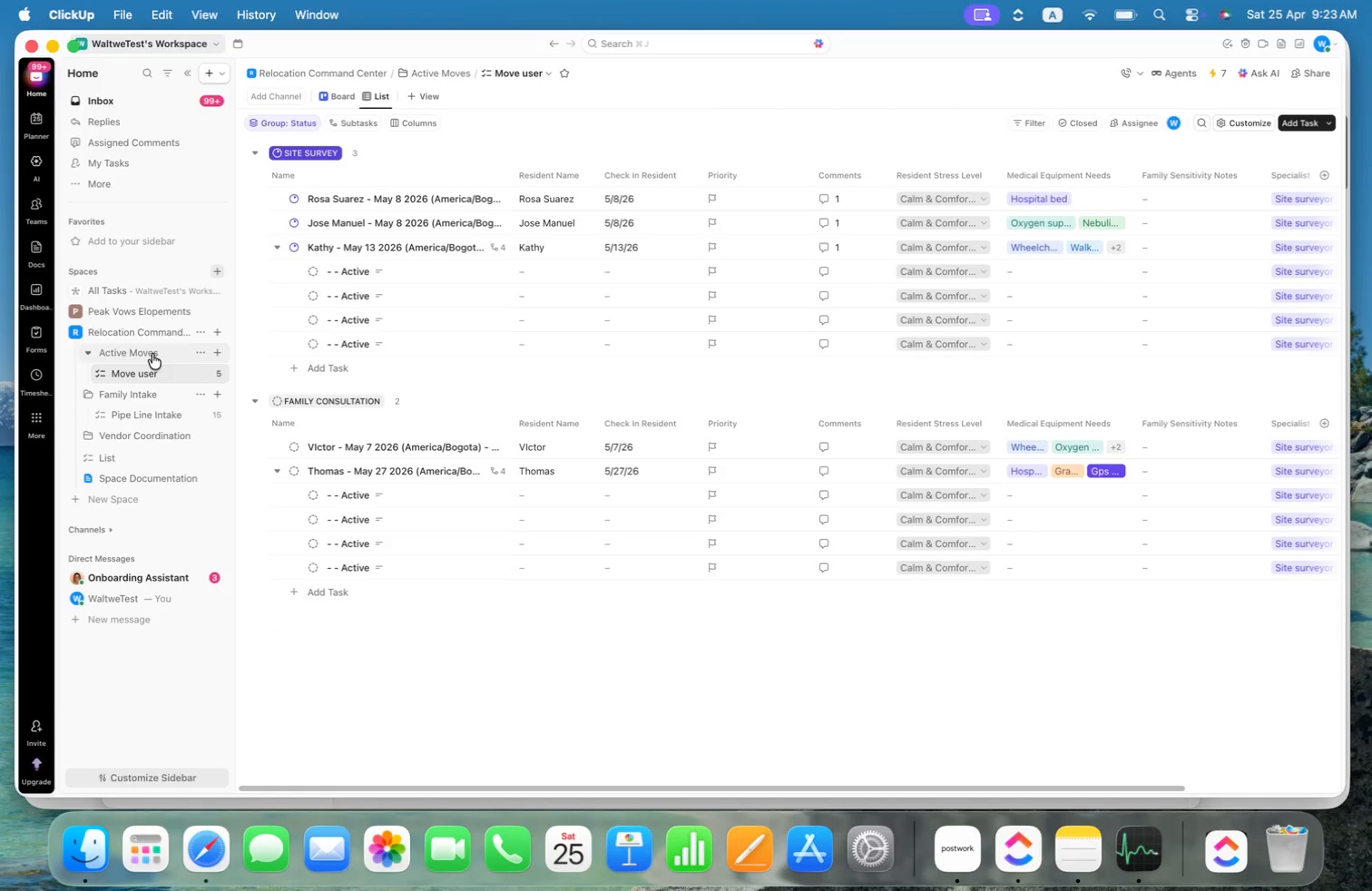 
wait(25.45)
 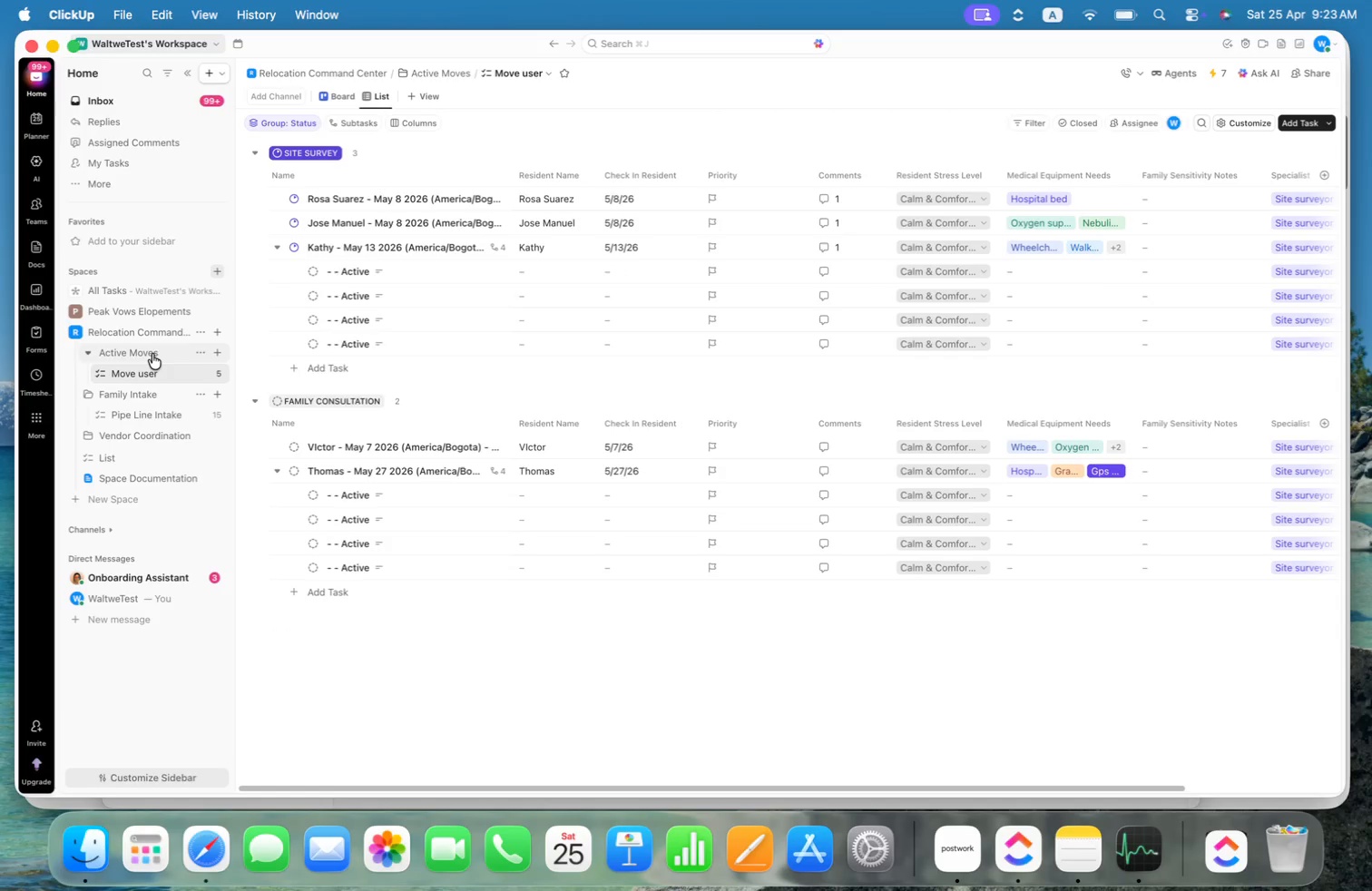 
left_click_drag(start_coordinate=[910, 785], to_coordinate=[996, 792])
 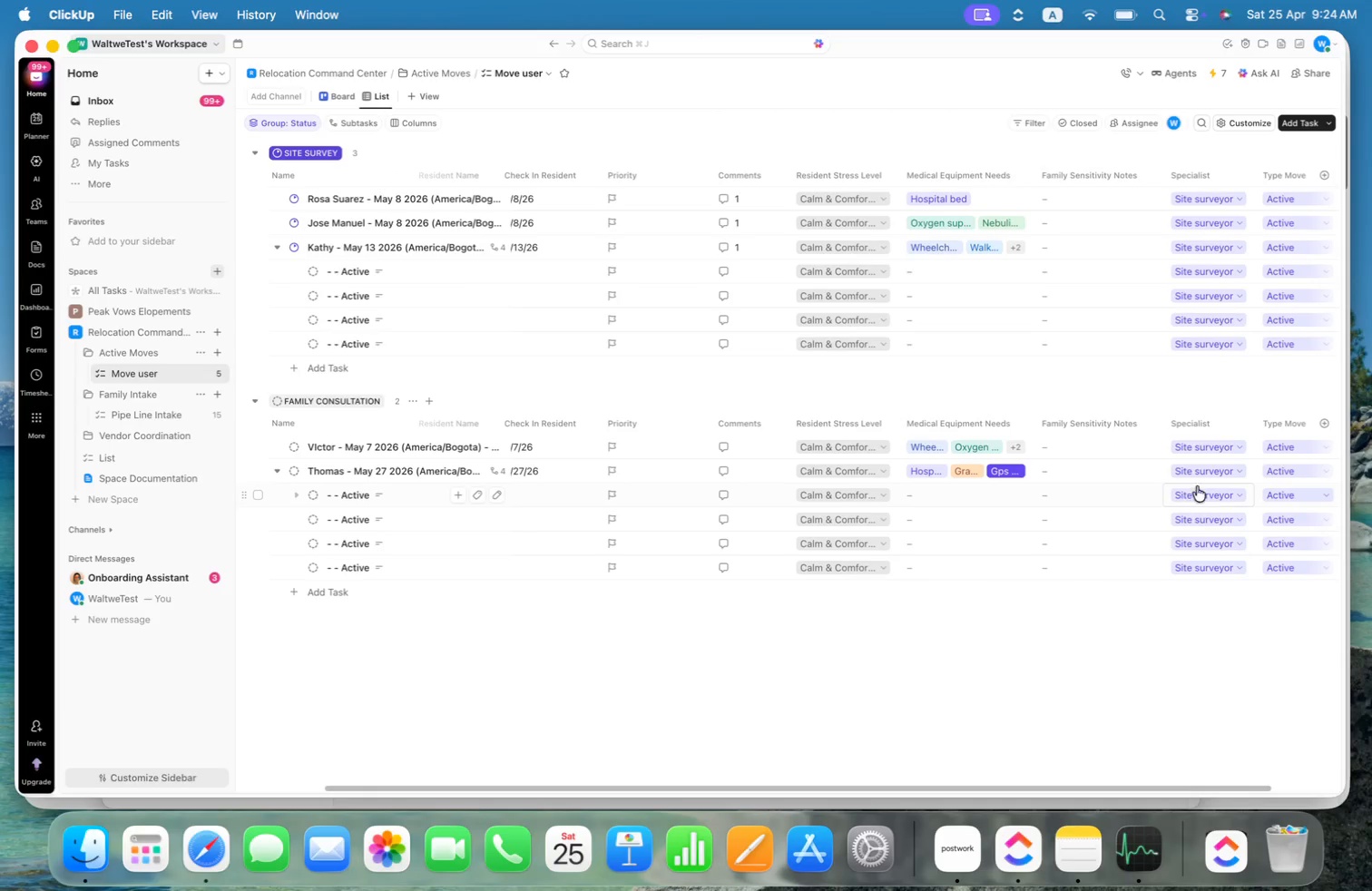 
left_click([1206, 473])
 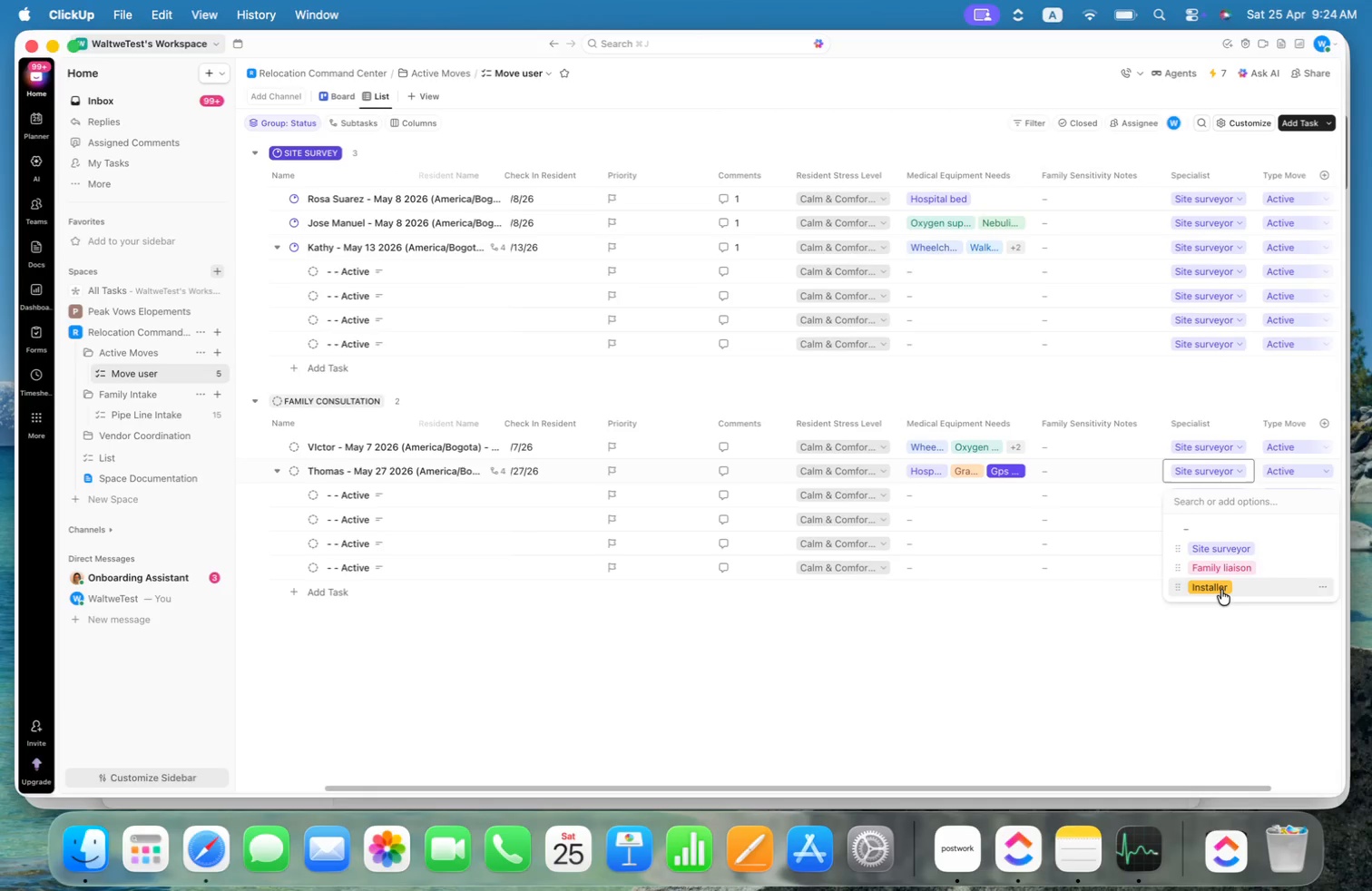 
wait(7.41)
 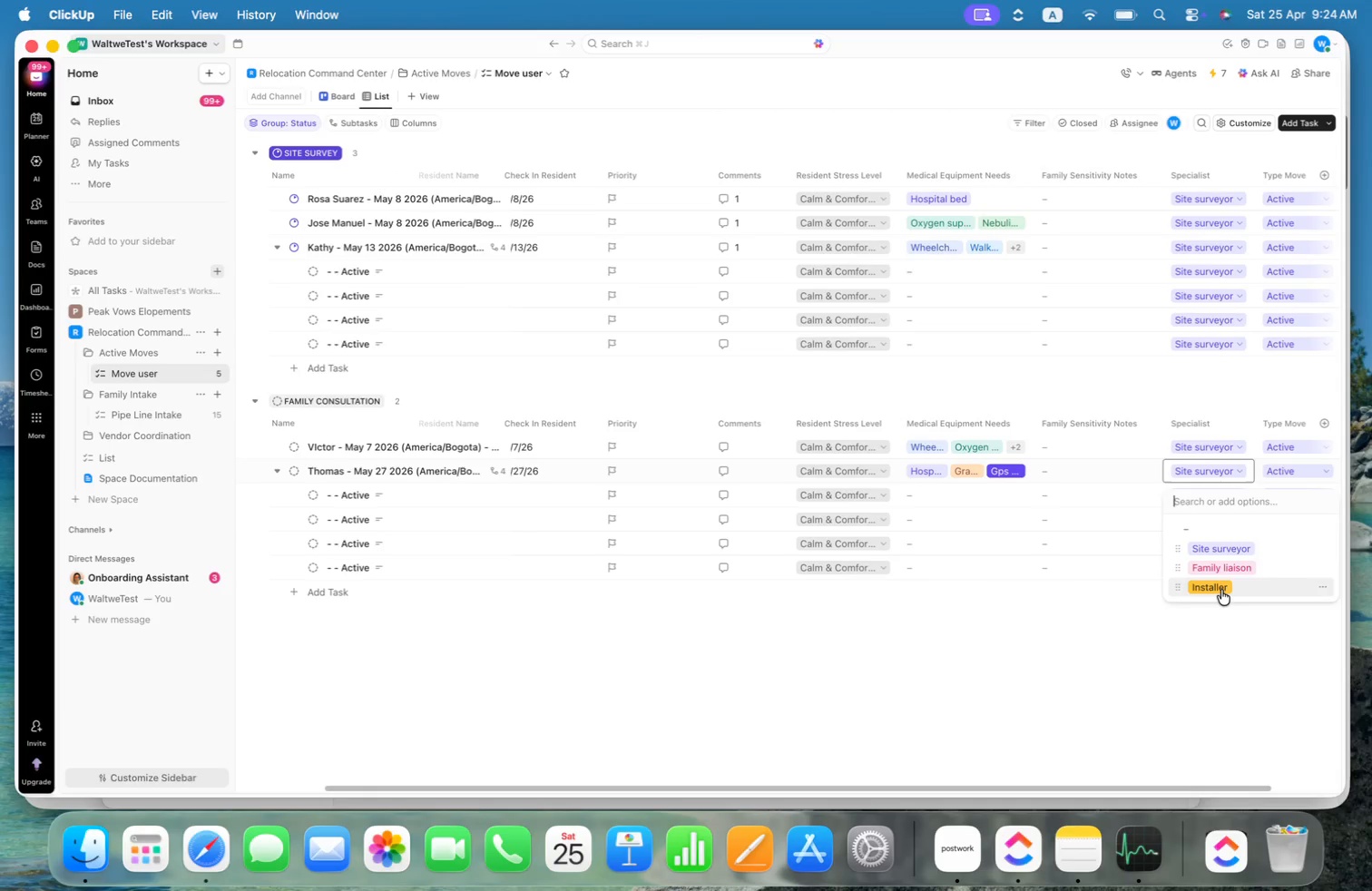 
left_click([1200, 663])
 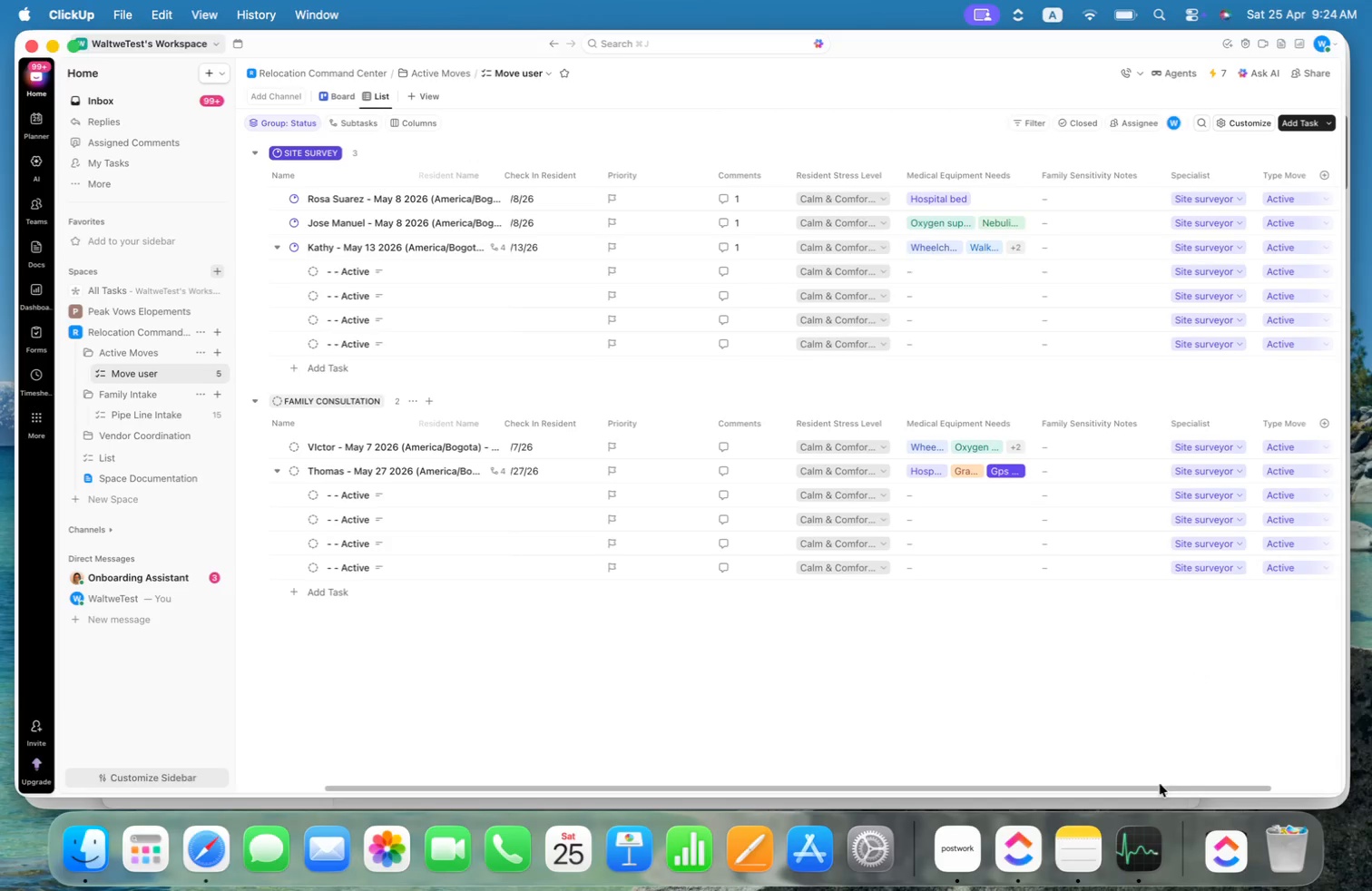 
left_click_drag(start_coordinate=[1161, 788], to_coordinate=[544, 771])
 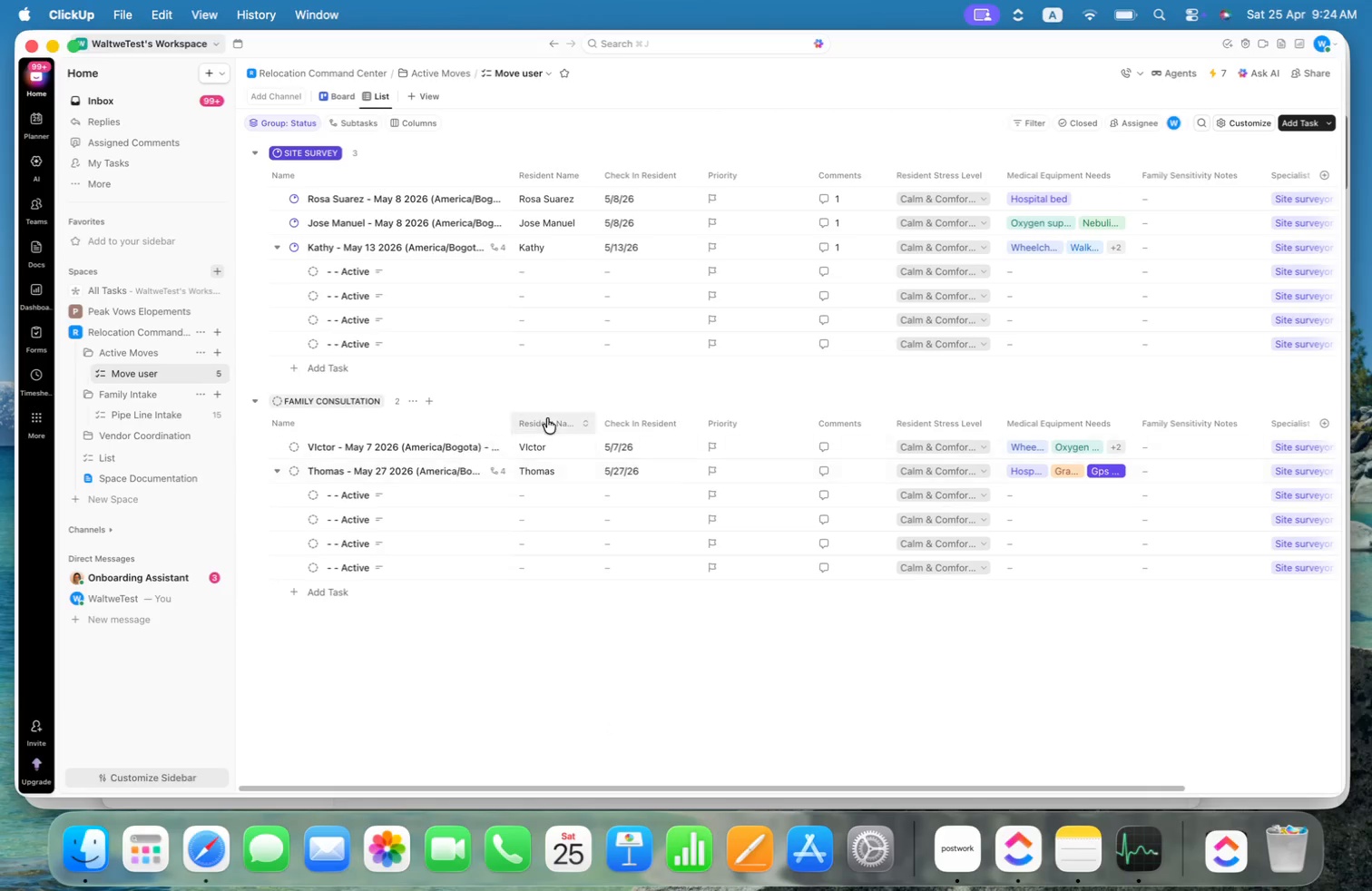 
left_click([199, 369])
 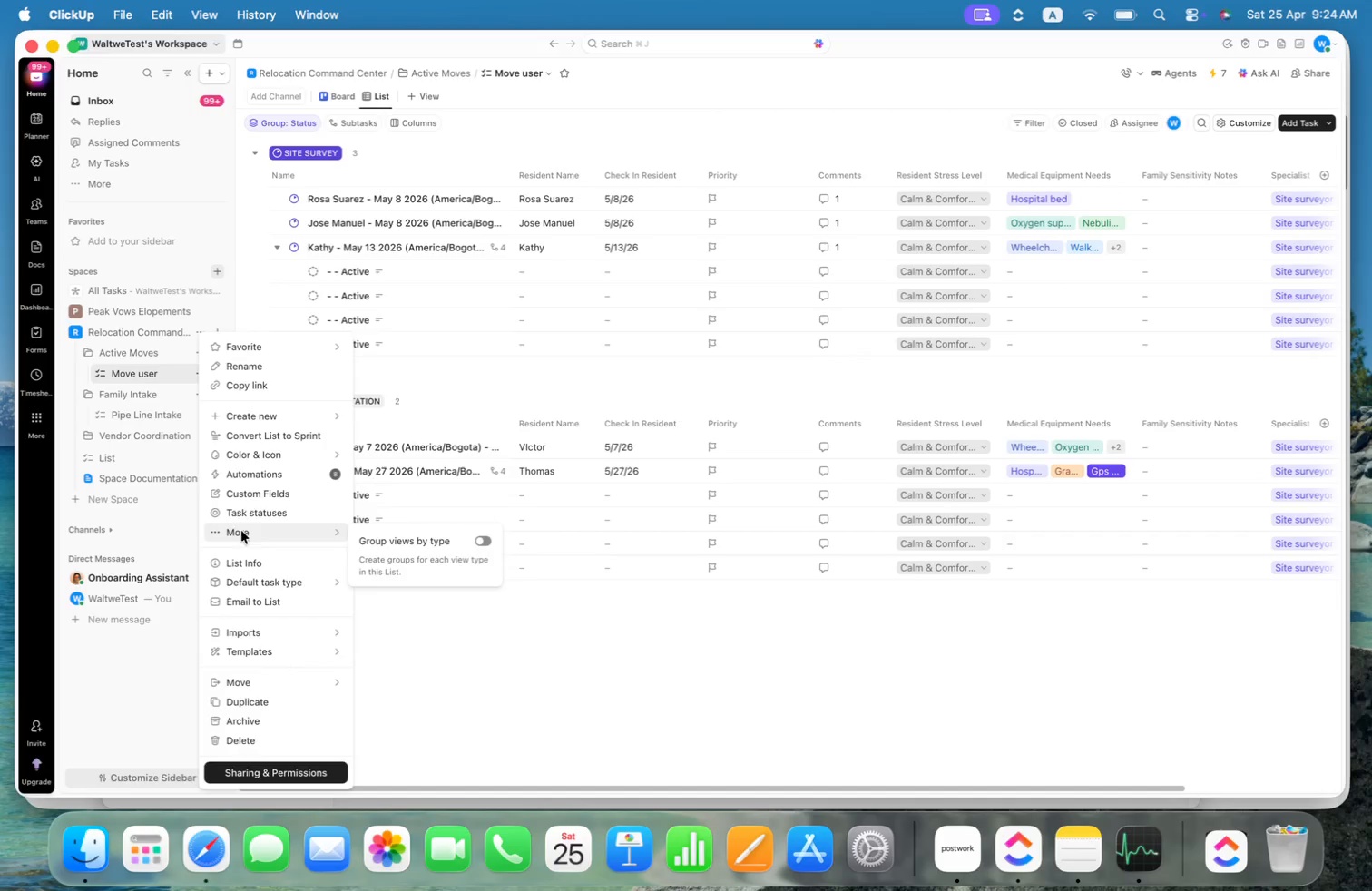 
left_click([264, 477])
 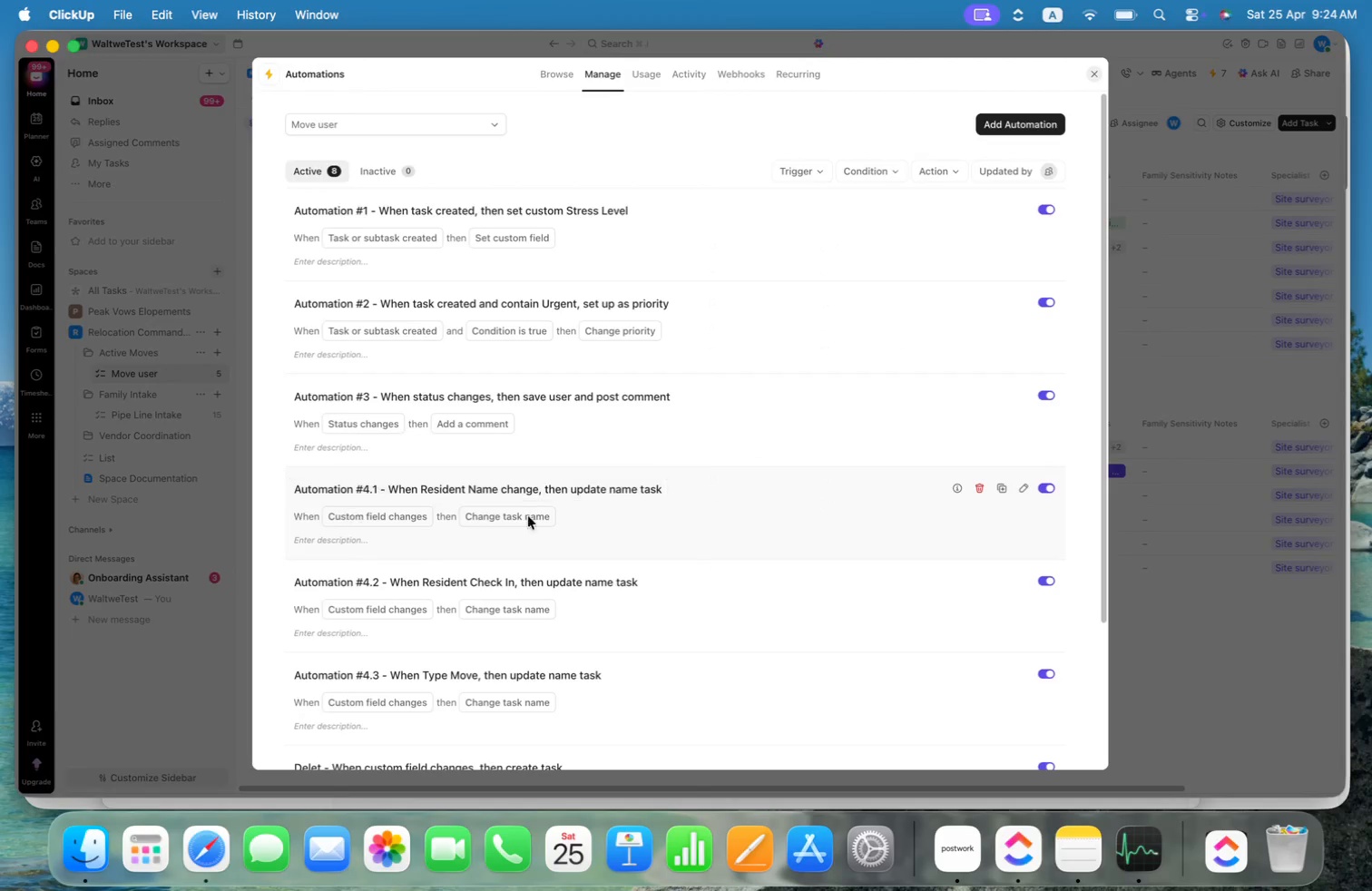 
scroll: coordinate [690, 496], scroll_direction: down, amount: 73.0
 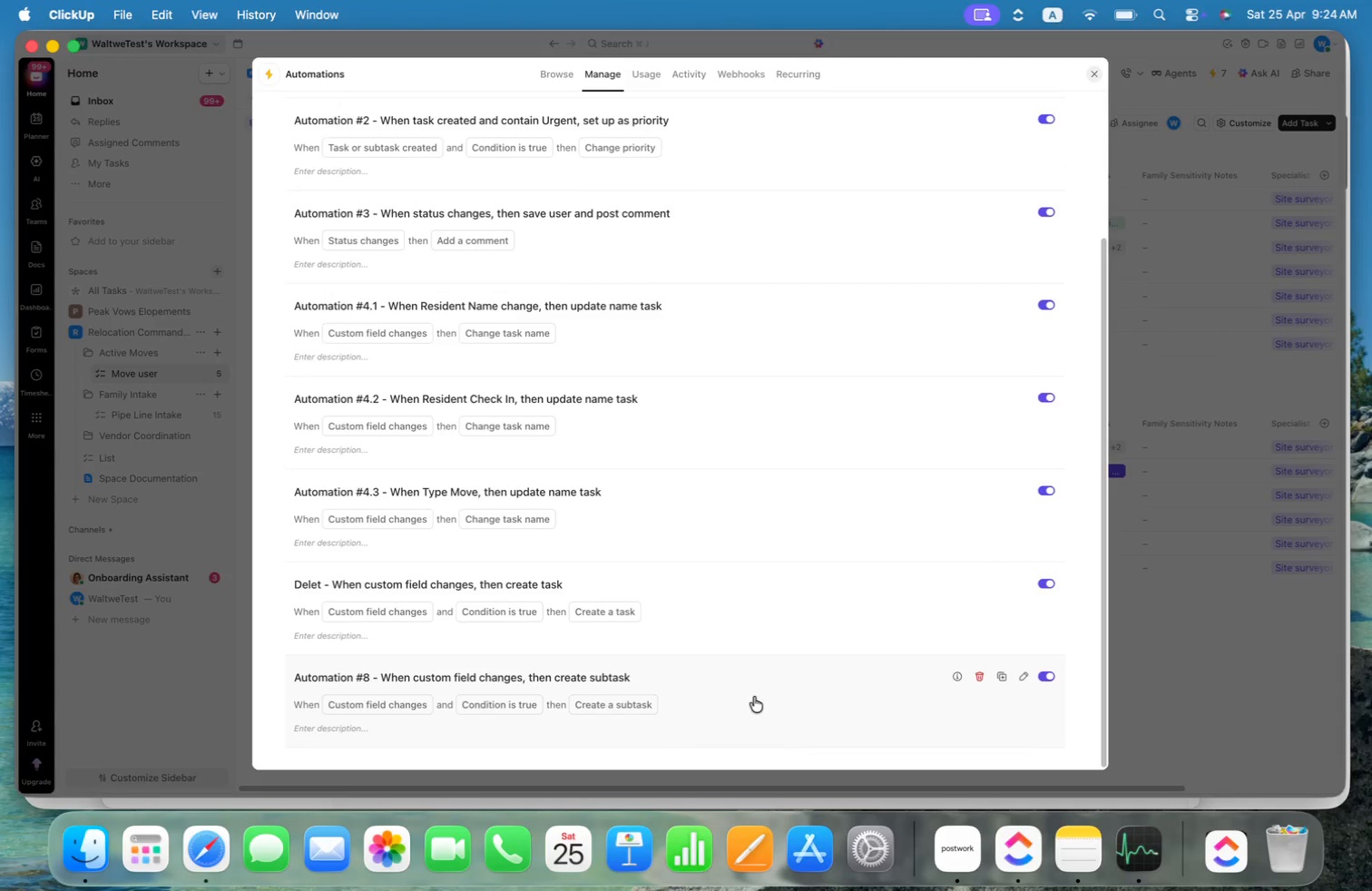 
left_click([783, 698])
 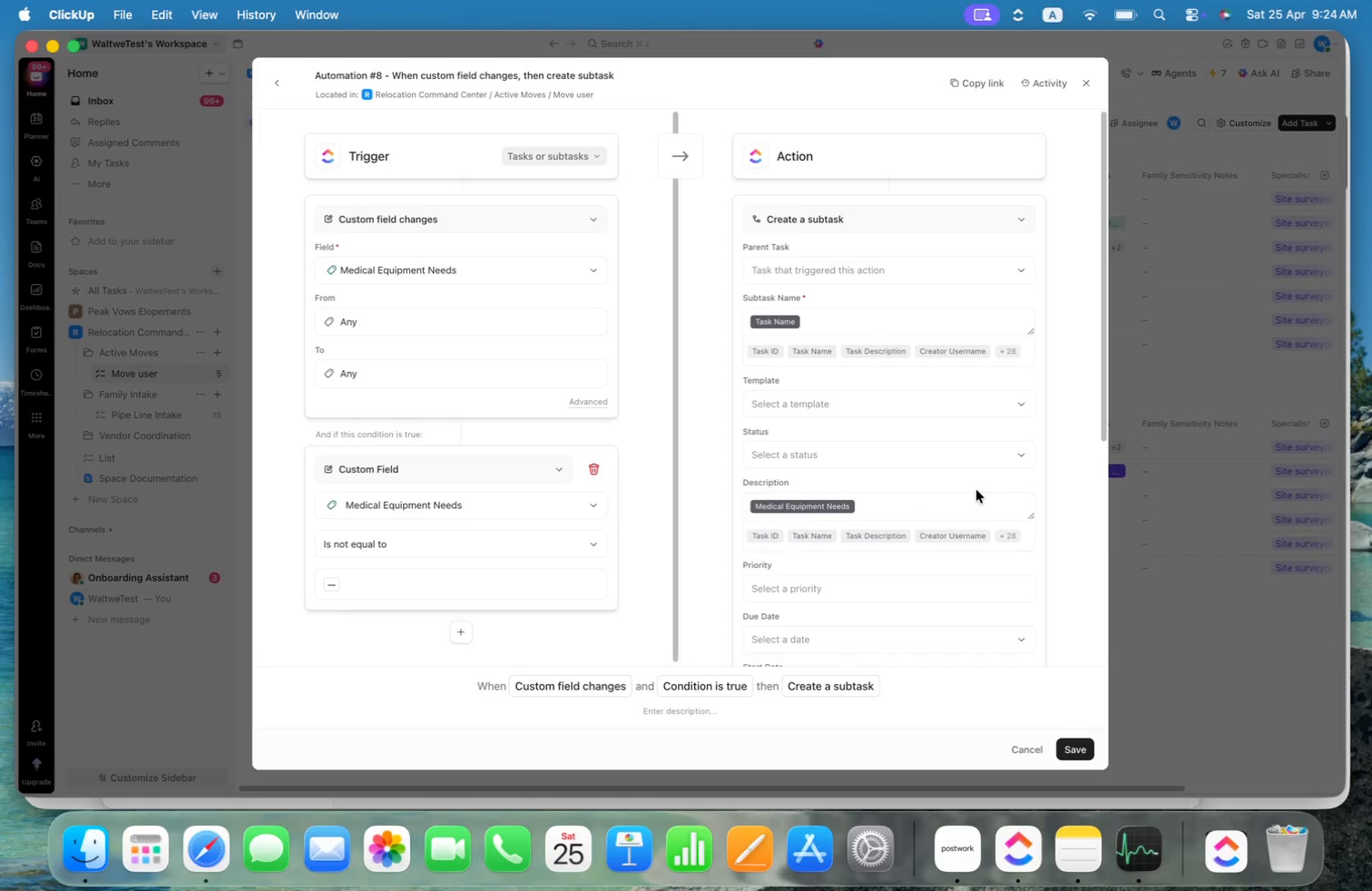 
wait(13.3)
 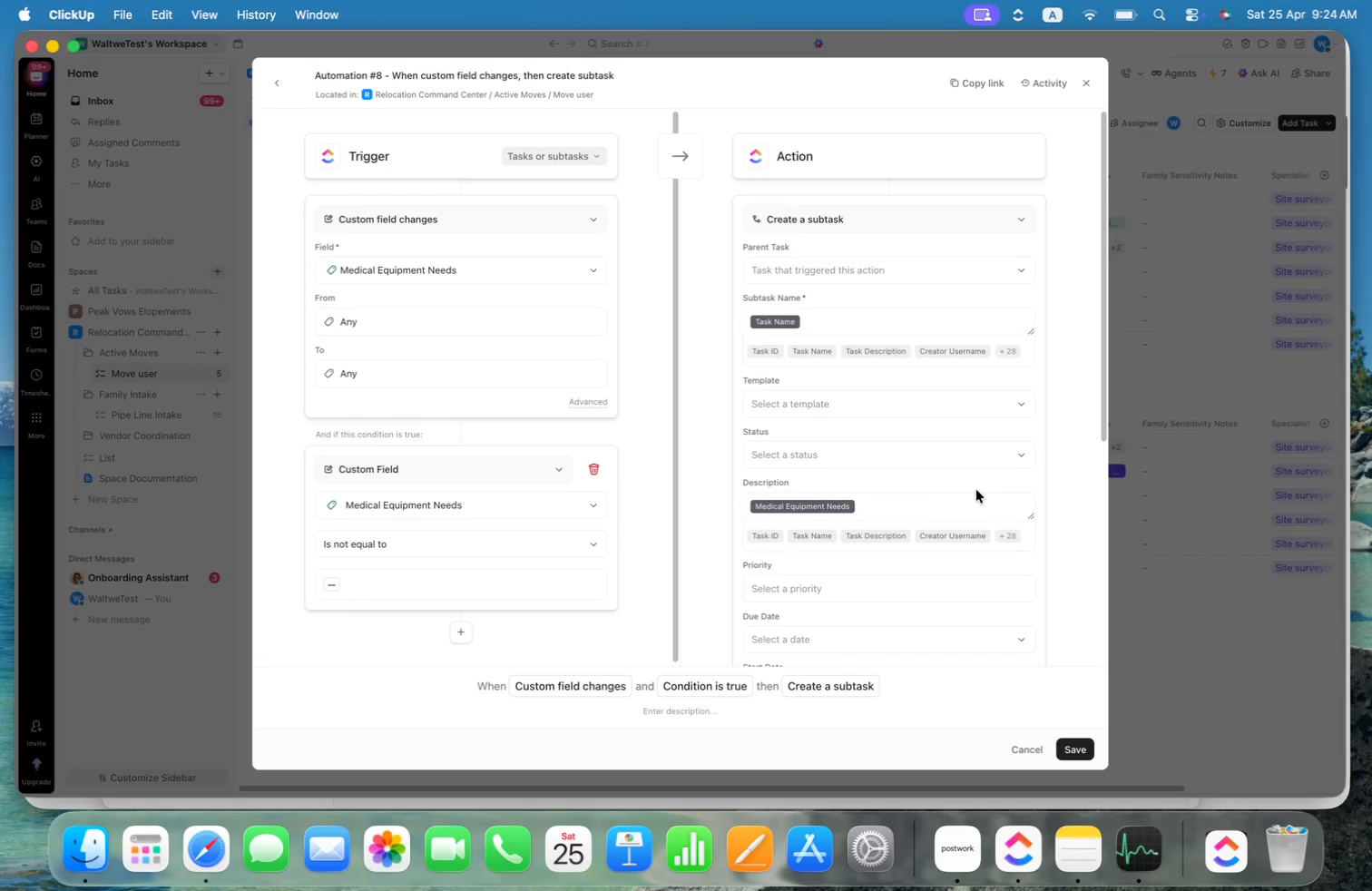 
scroll: coordinate [1014, 480], scroll_direction: up, amount: 2.0
 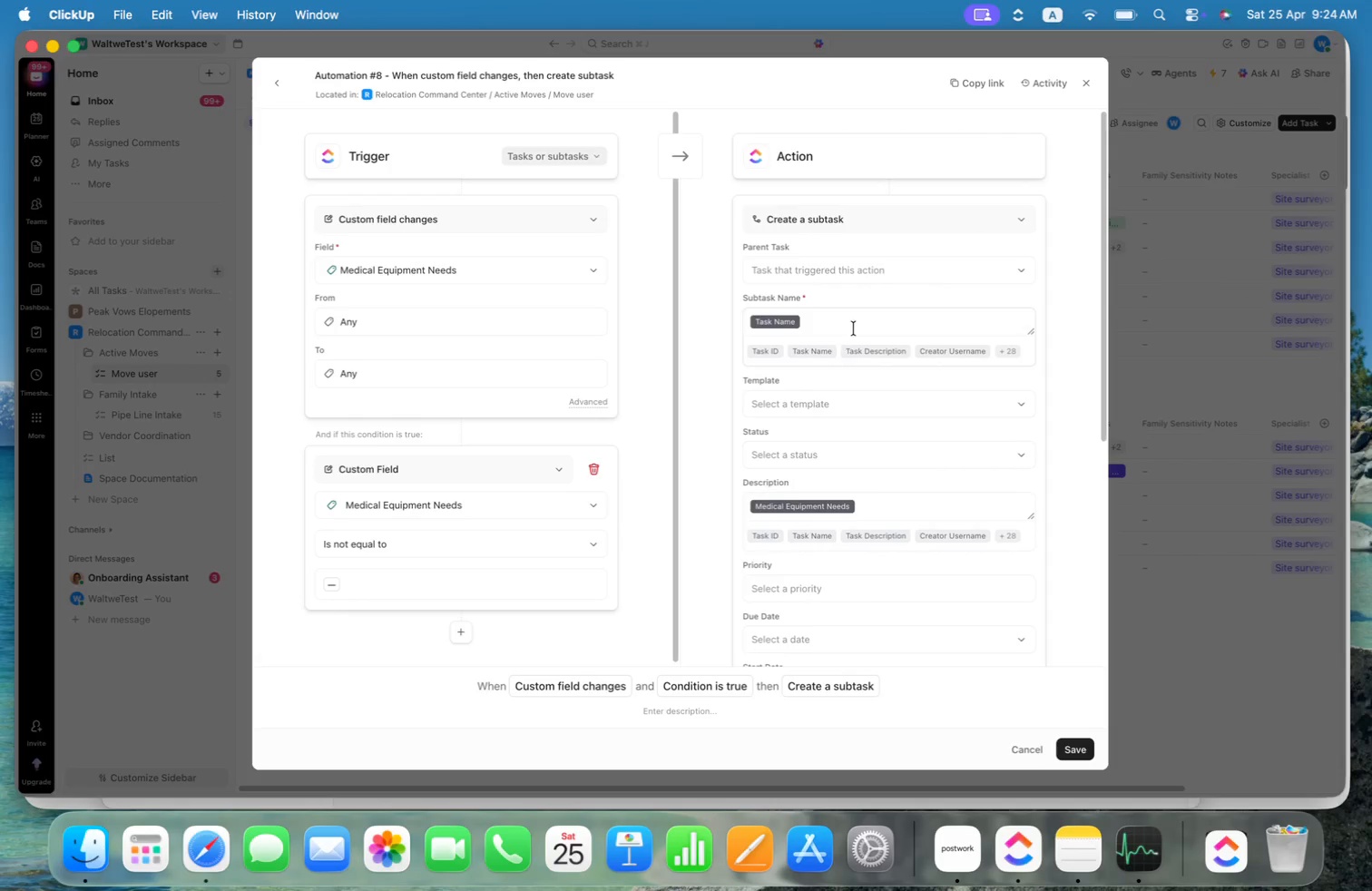 
left_click([858, 319])
 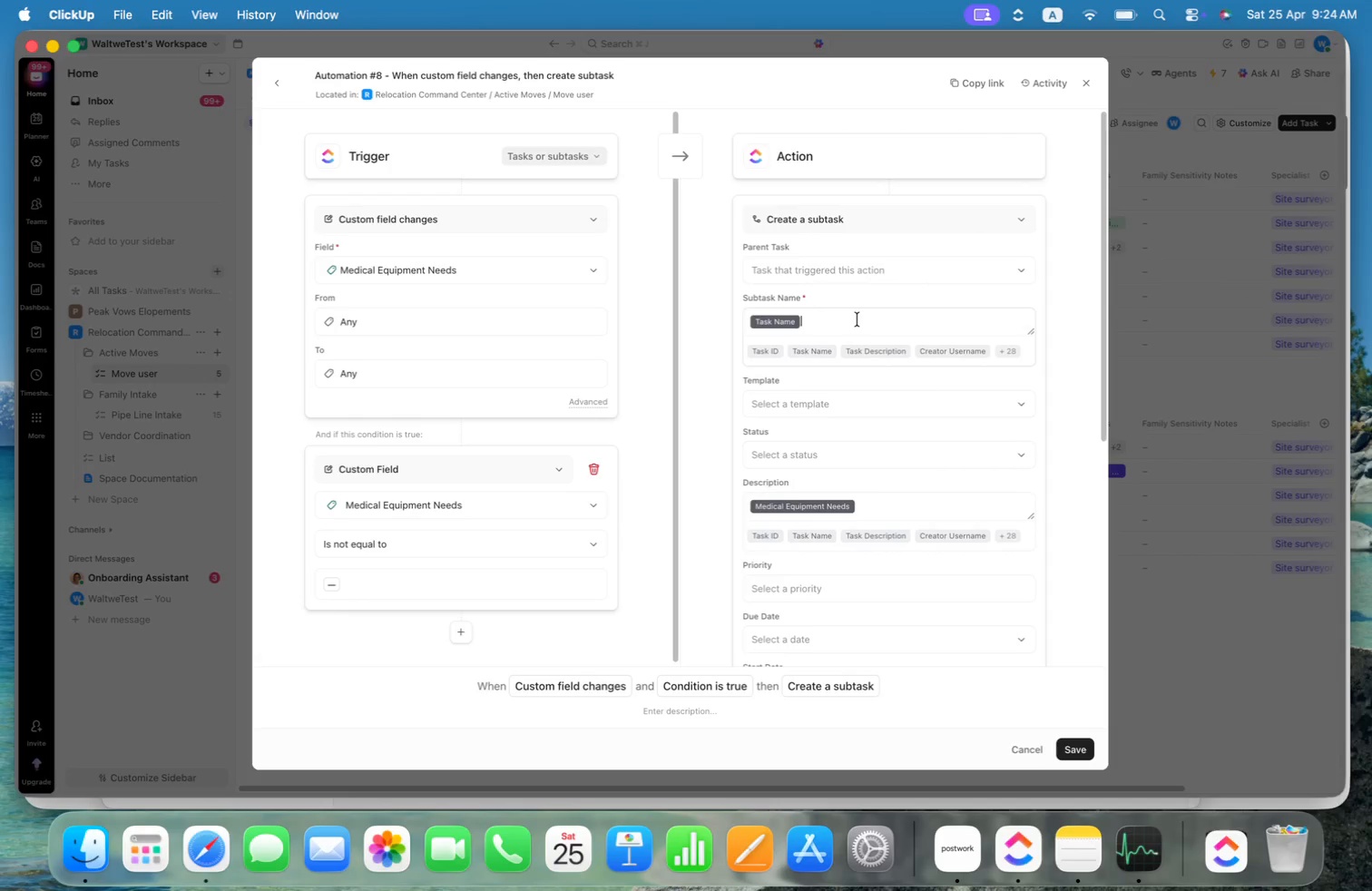 
key(Meta+ArrowLeft)
 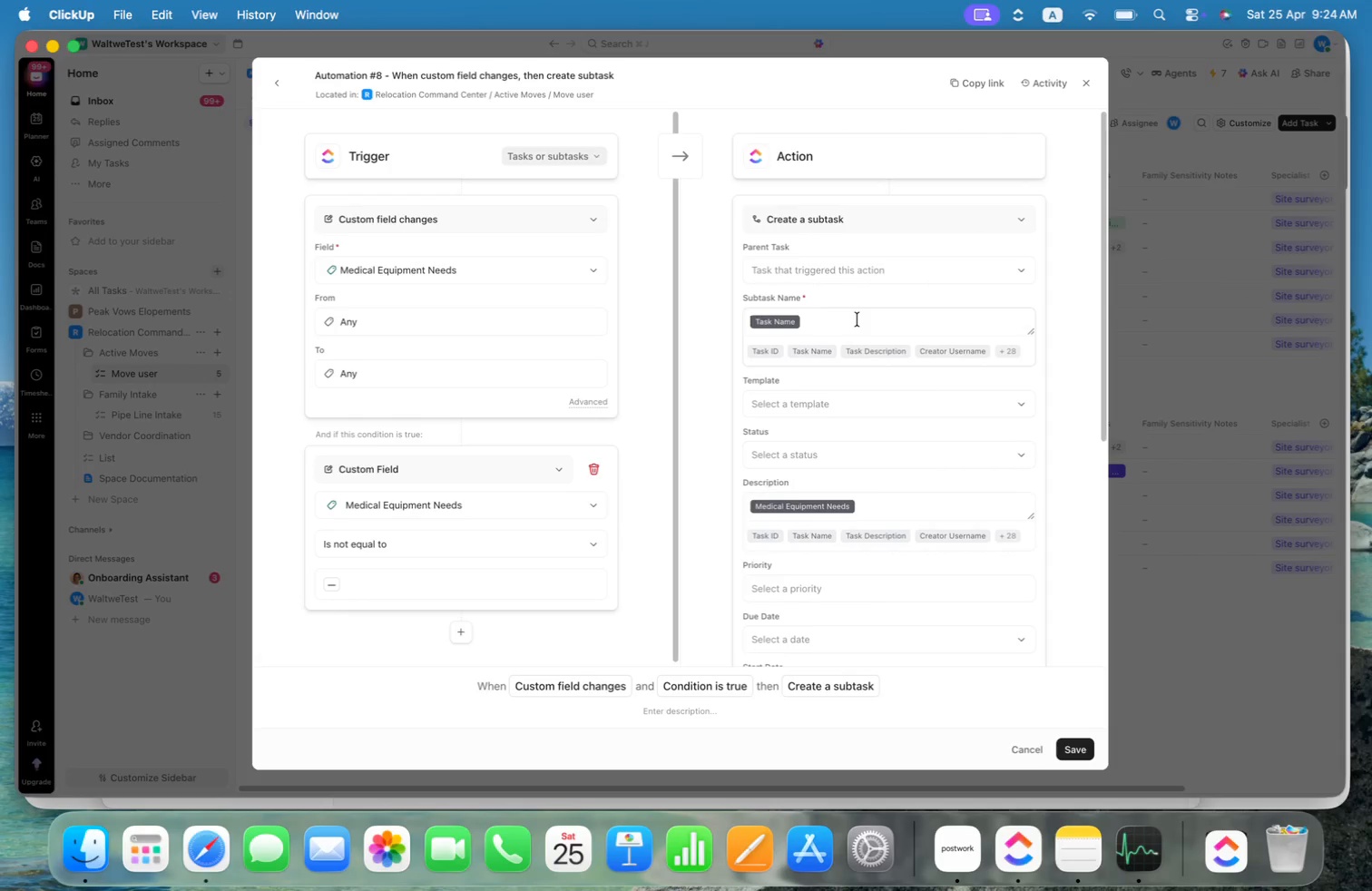 
left_click([858, 319])
 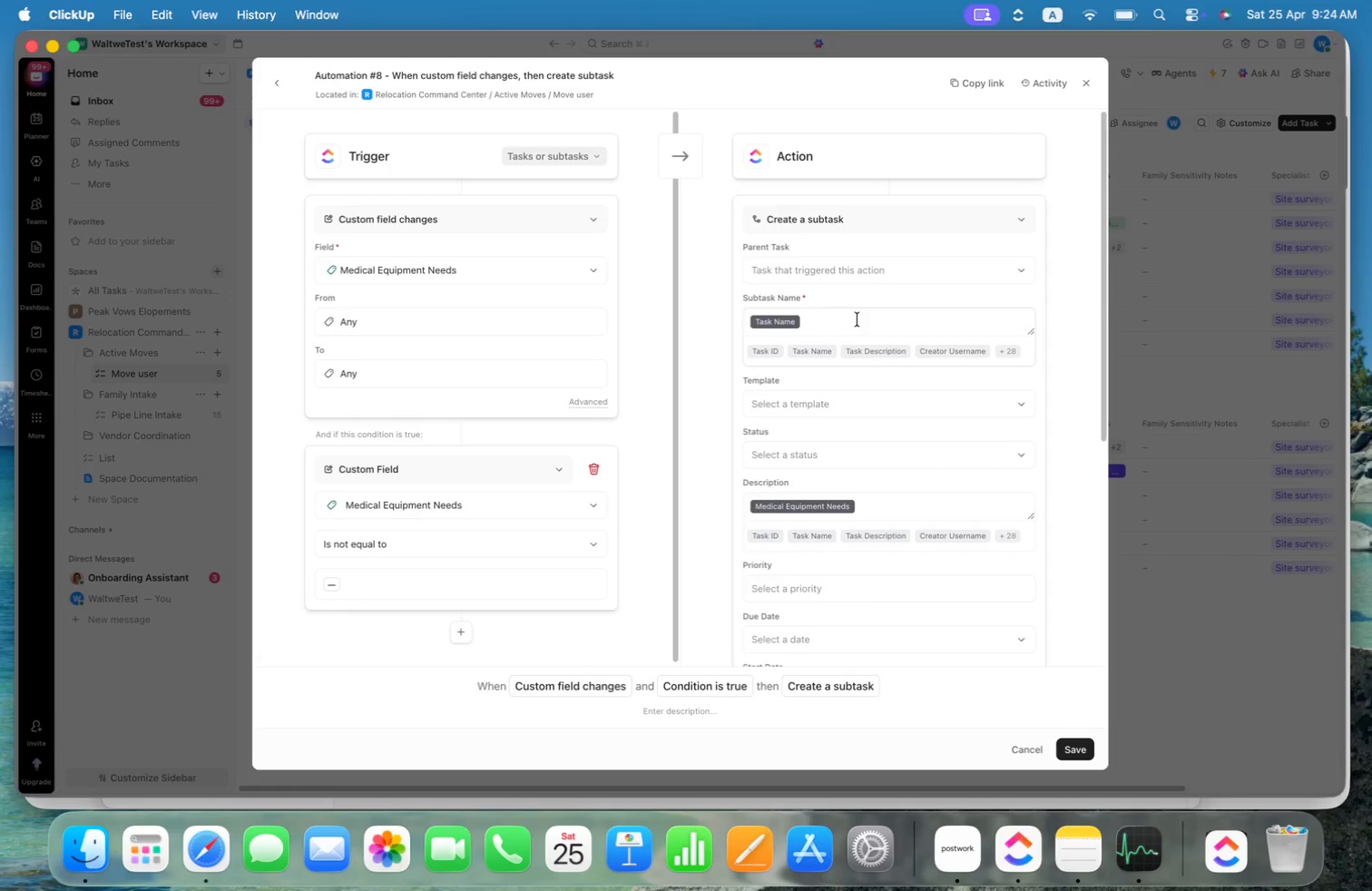 
key(Backspace)
type(Medical Equipment Request by )
 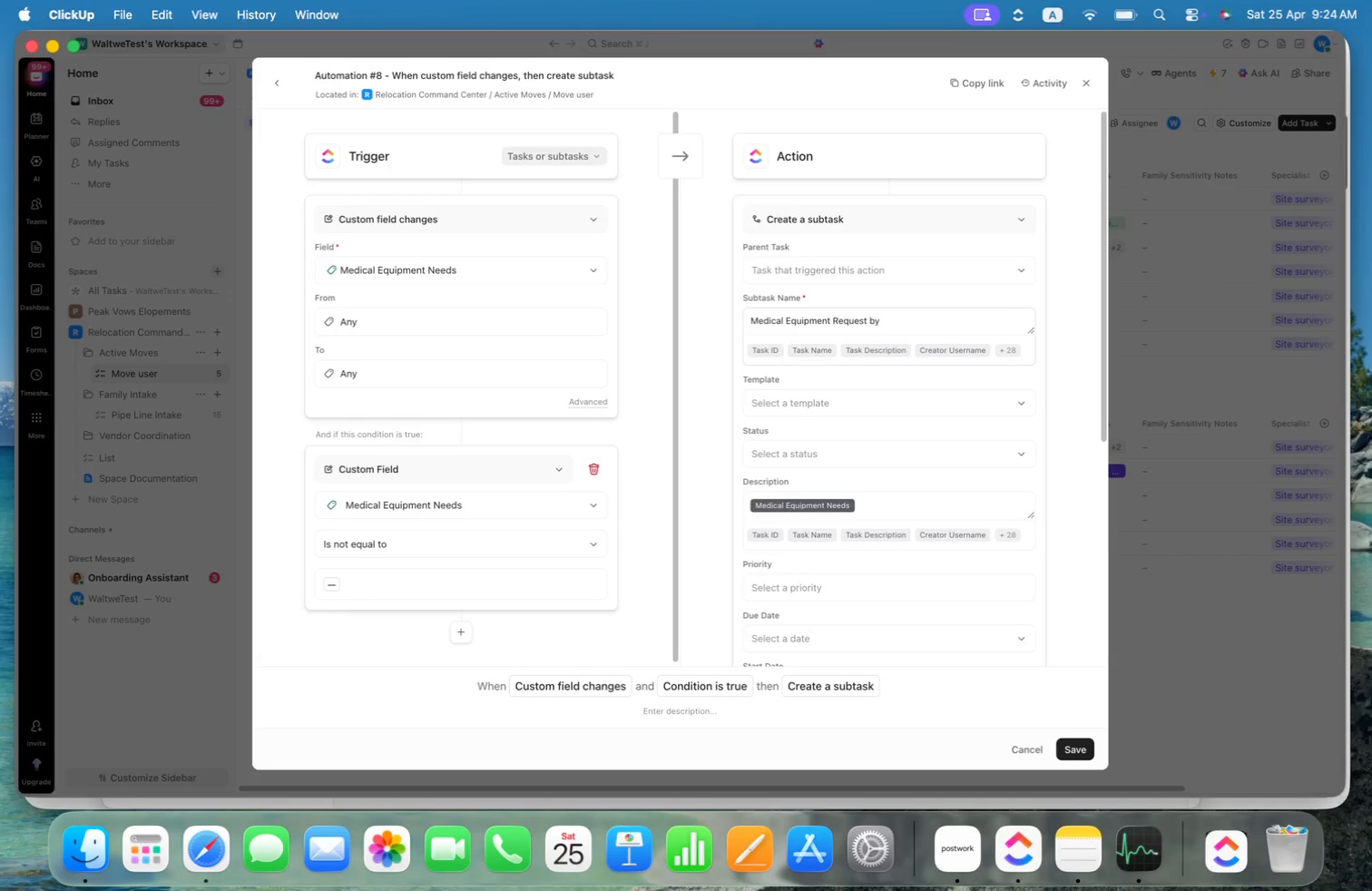 
left_click([1013, 347])
 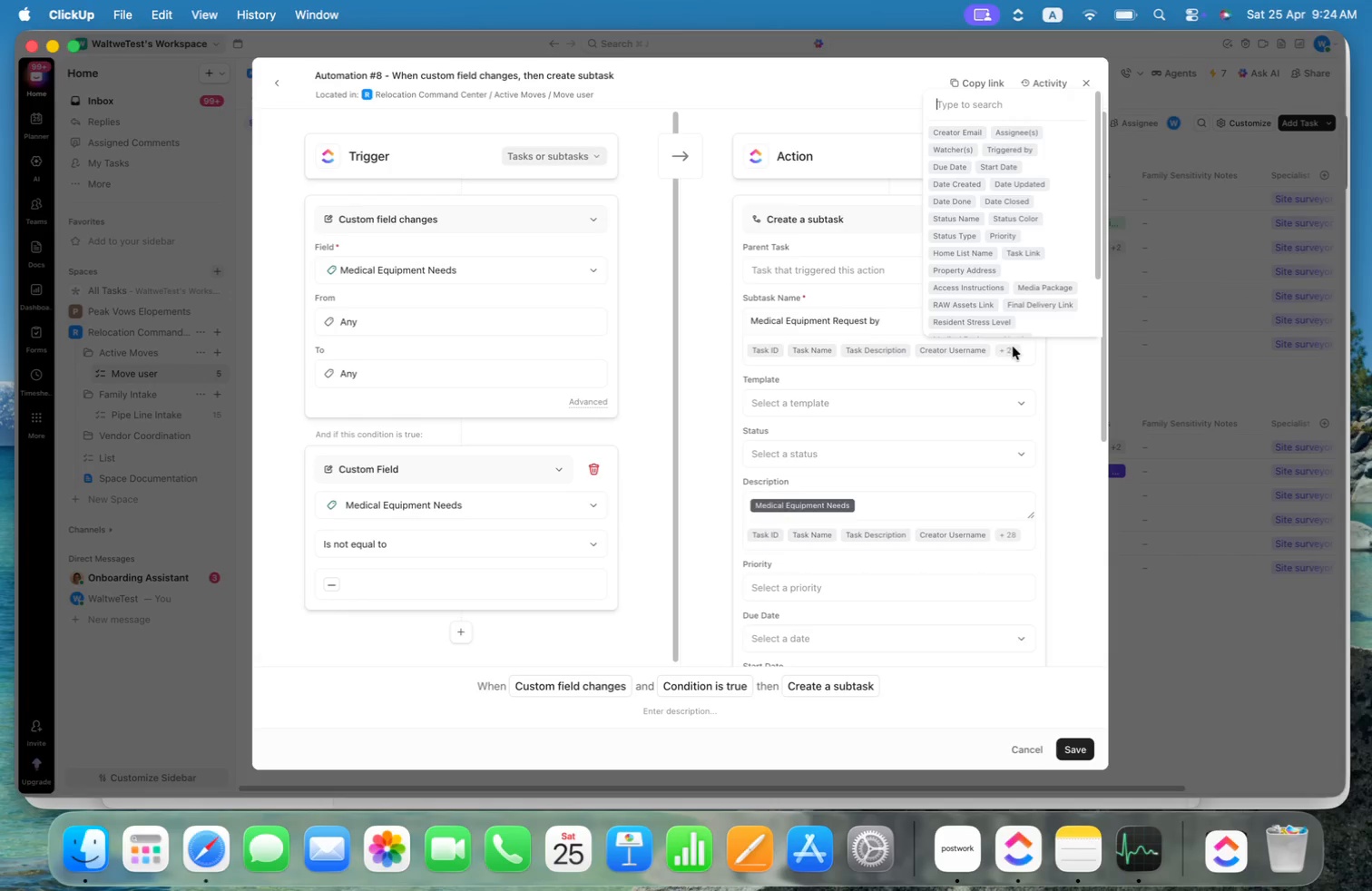 
scroll: coordinate [1034, 296], scroll_direction: down, amount: 31.0
 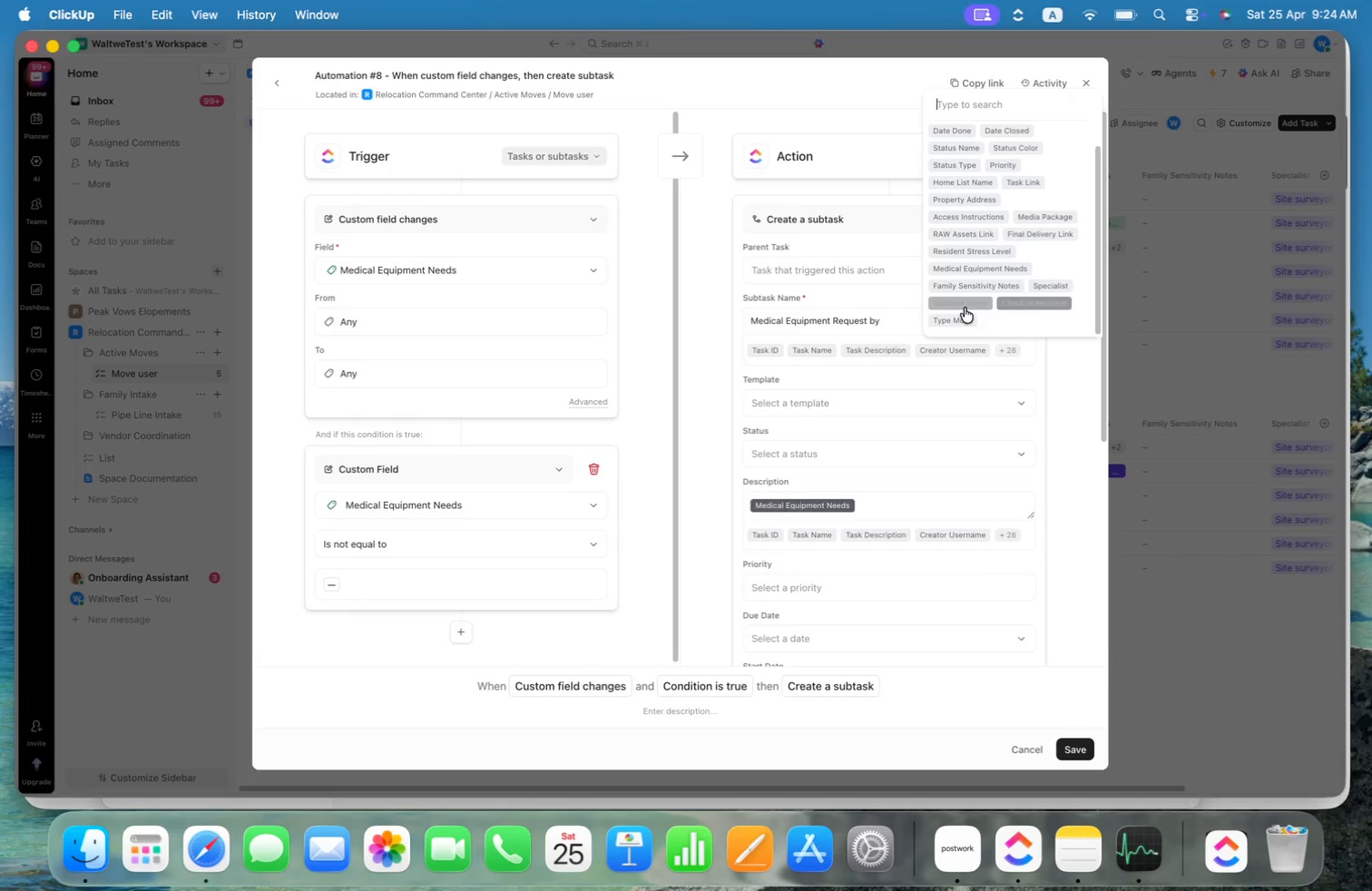 
left_click([962, 302])
 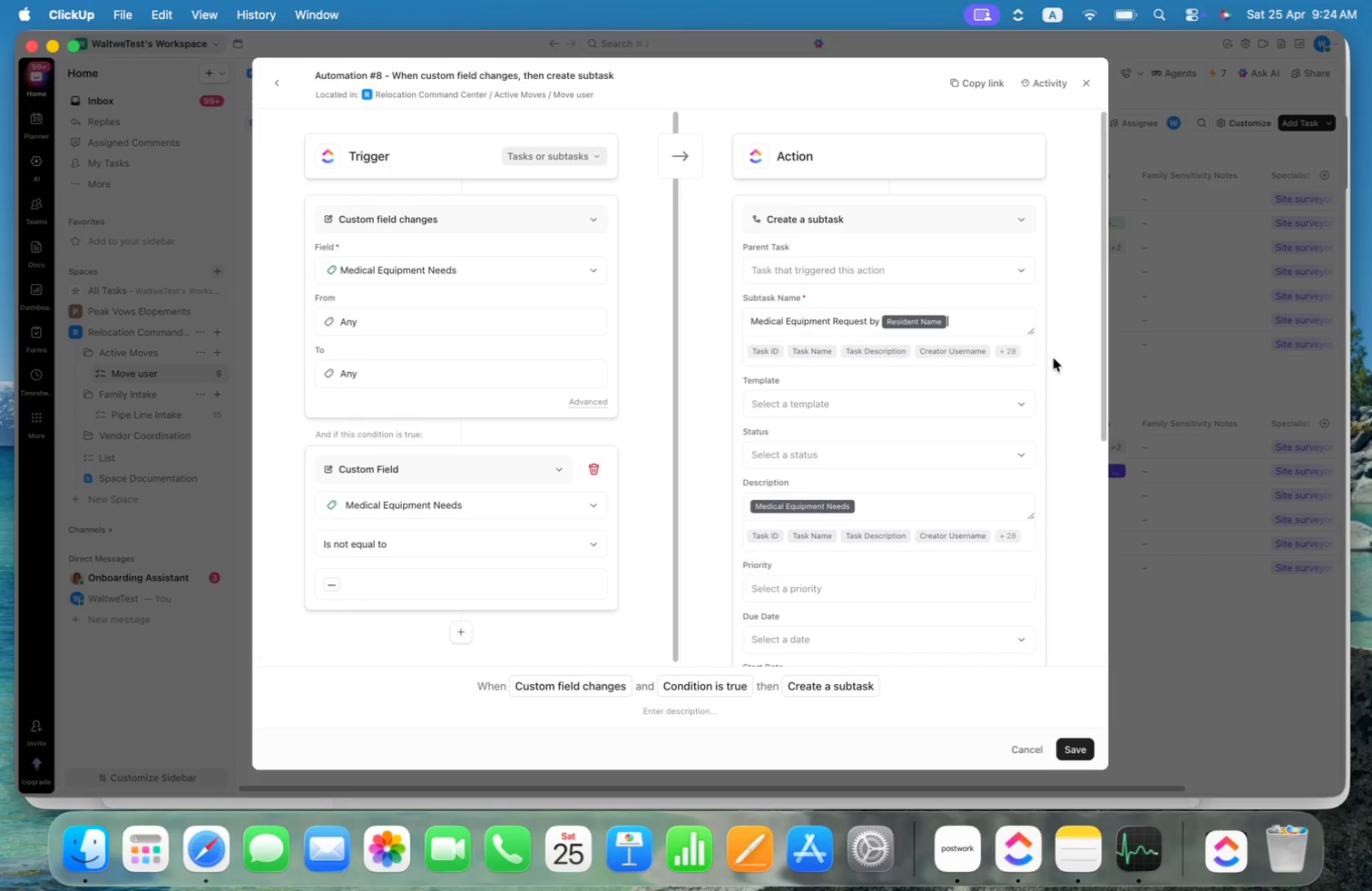 
left_click([1054, 358])
 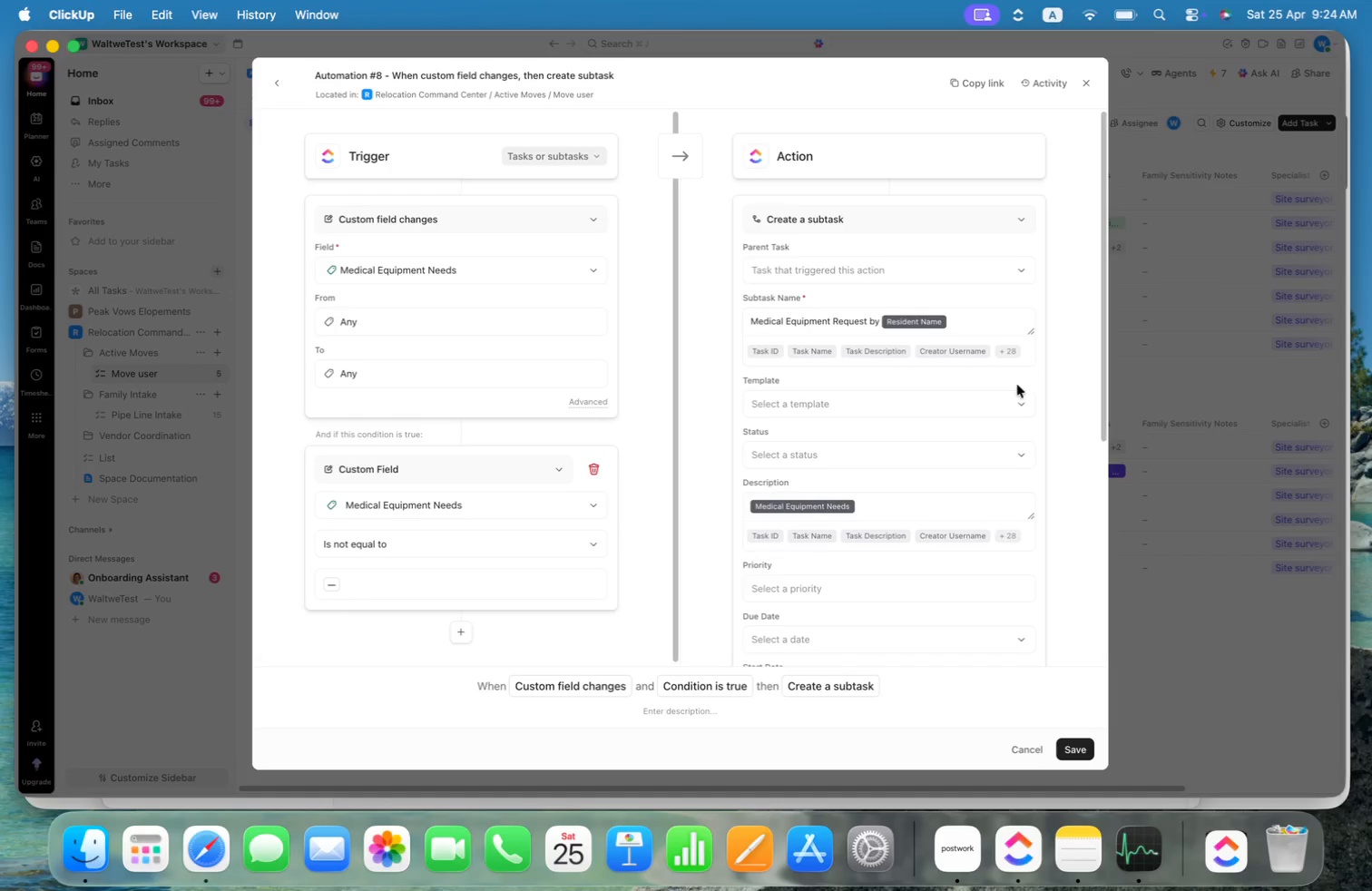 
left_click([1000, 403])
 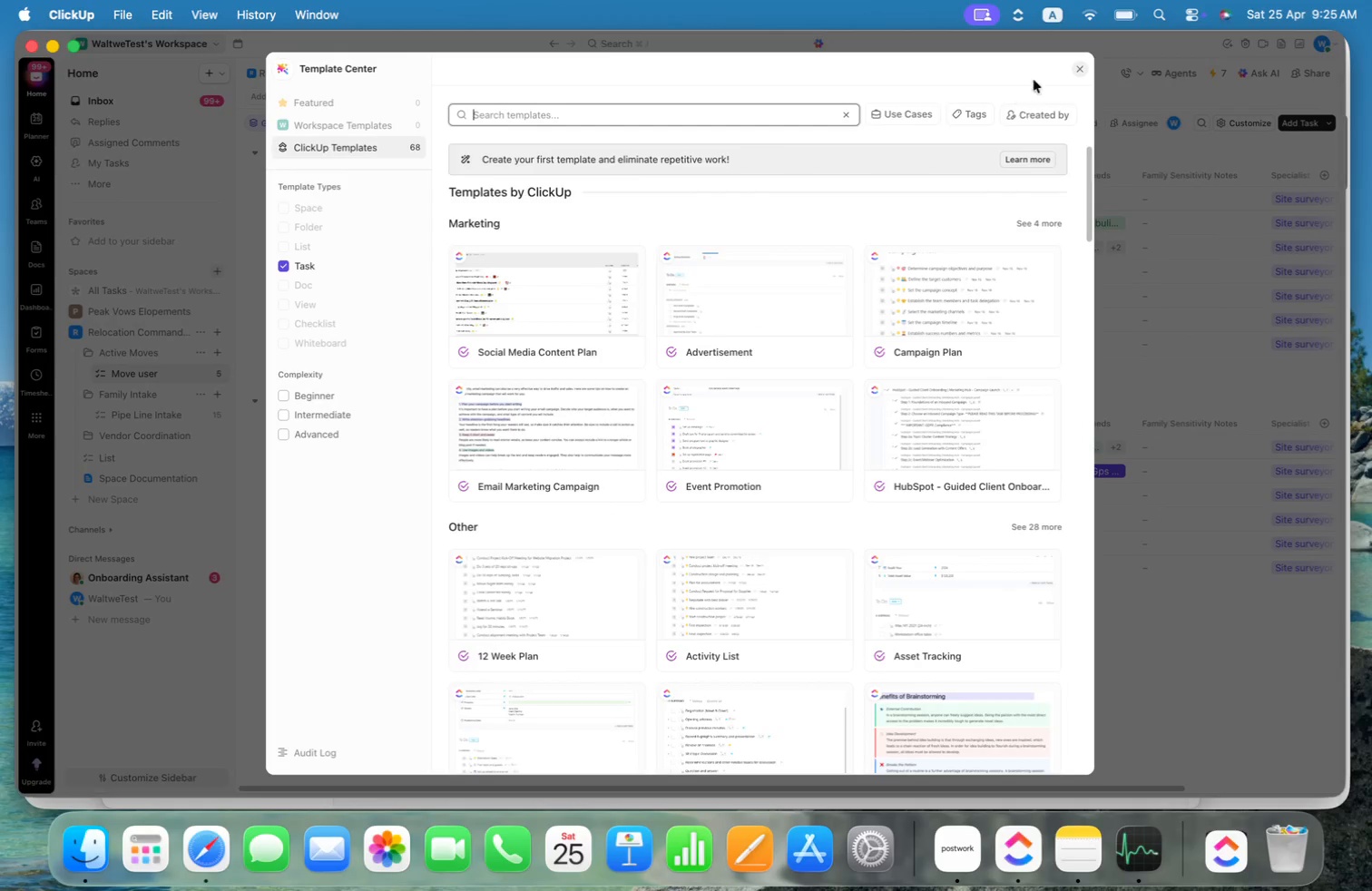 
left_click([1083, 68])
 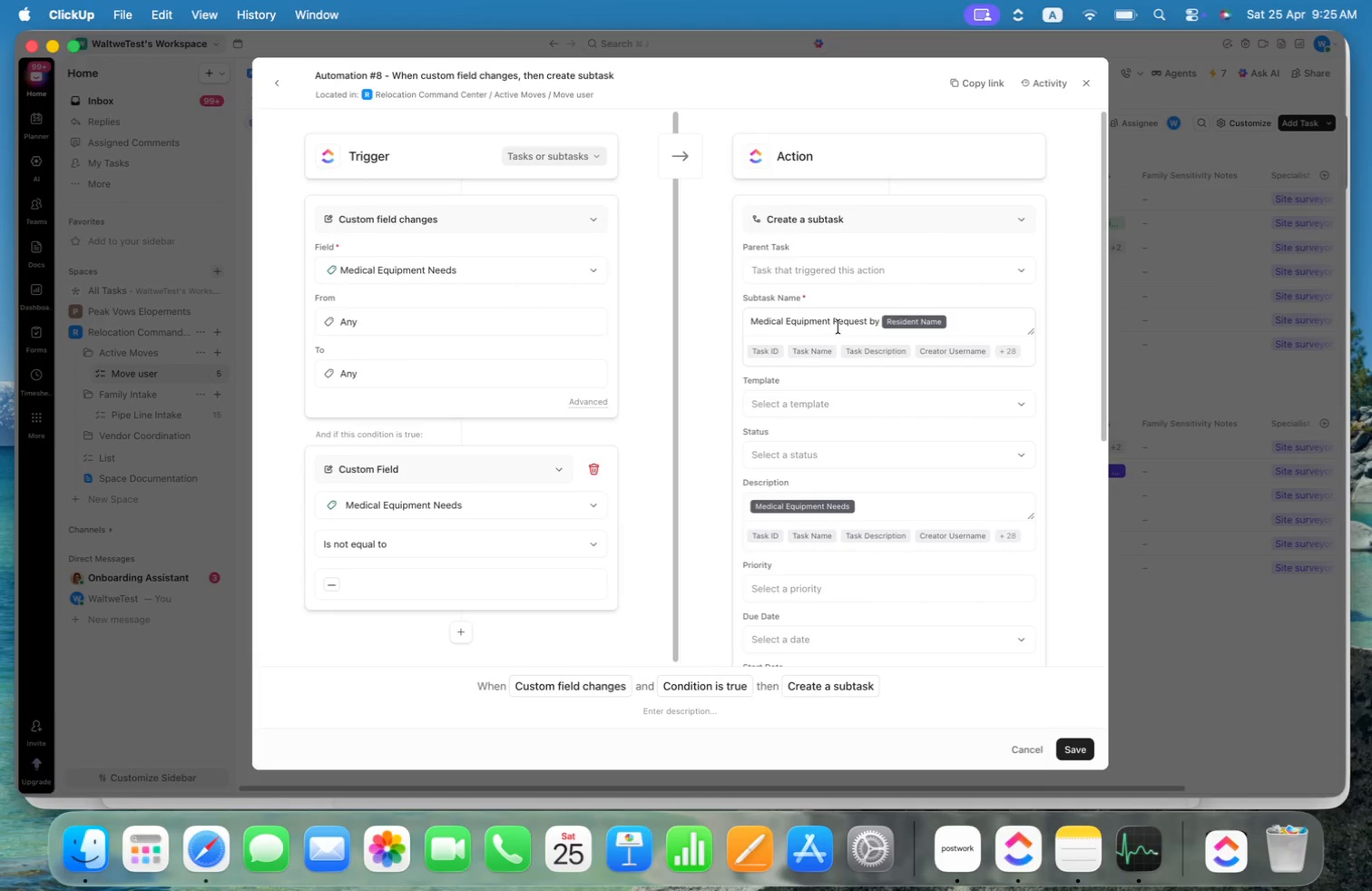 
scroll: coordinate [943, 438], scroll_direction: down, amount: 8.0
 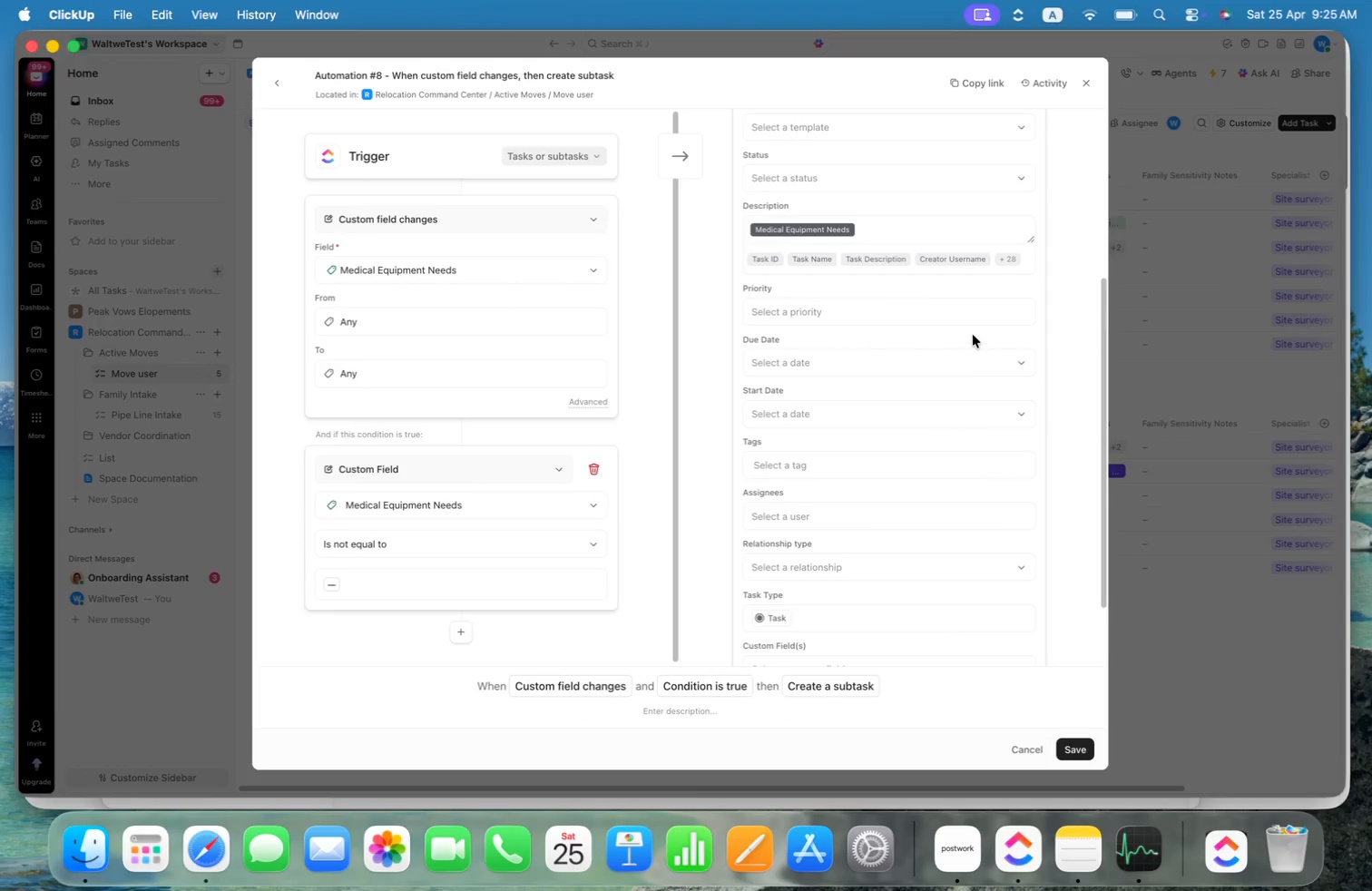 
scroll: coordinate [973, 337], scroll_direction: up, amount: 6.0
 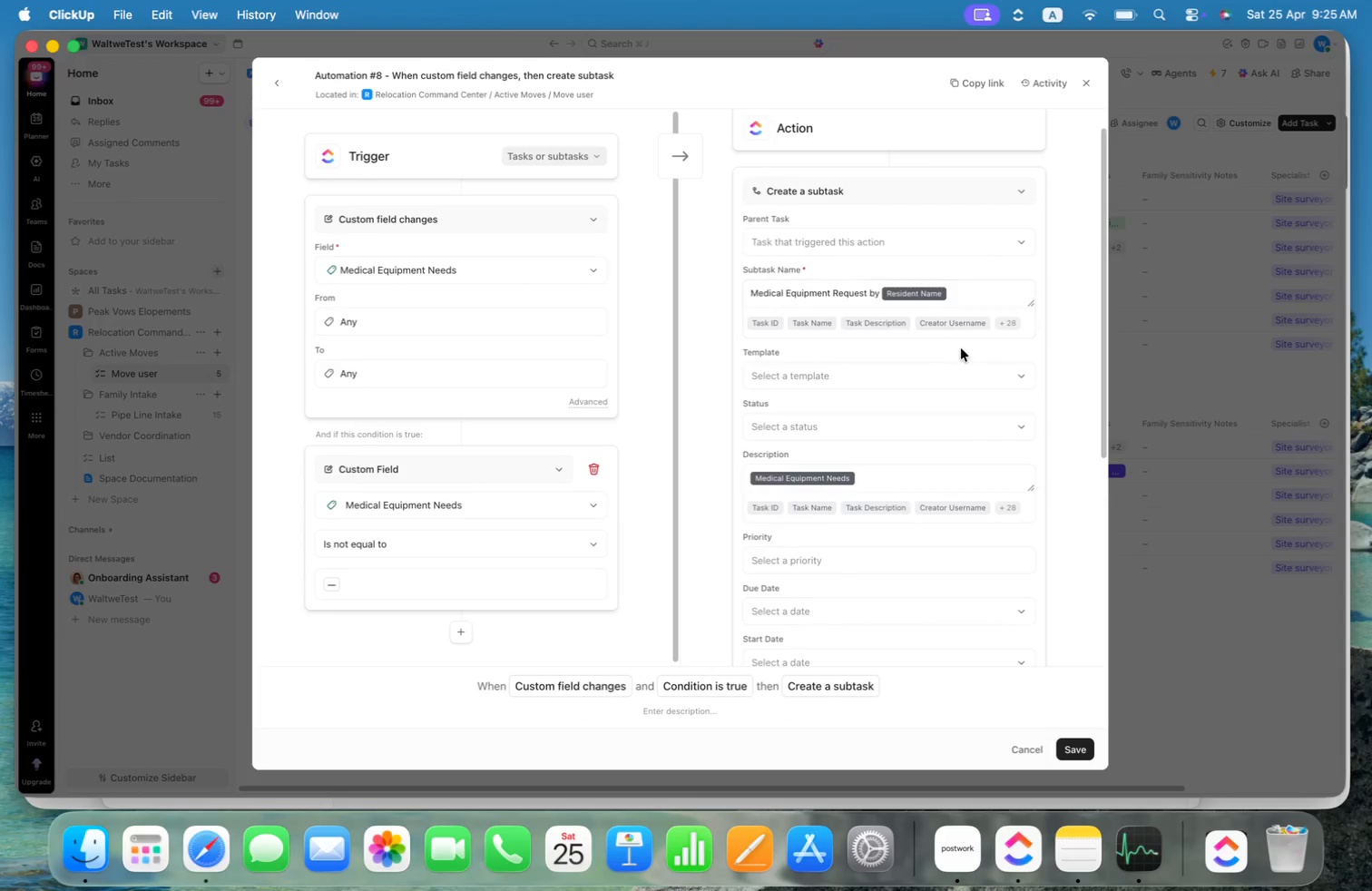 
scroll: coordinate [965, 356], scroll_direction: down, amount: 4.0
 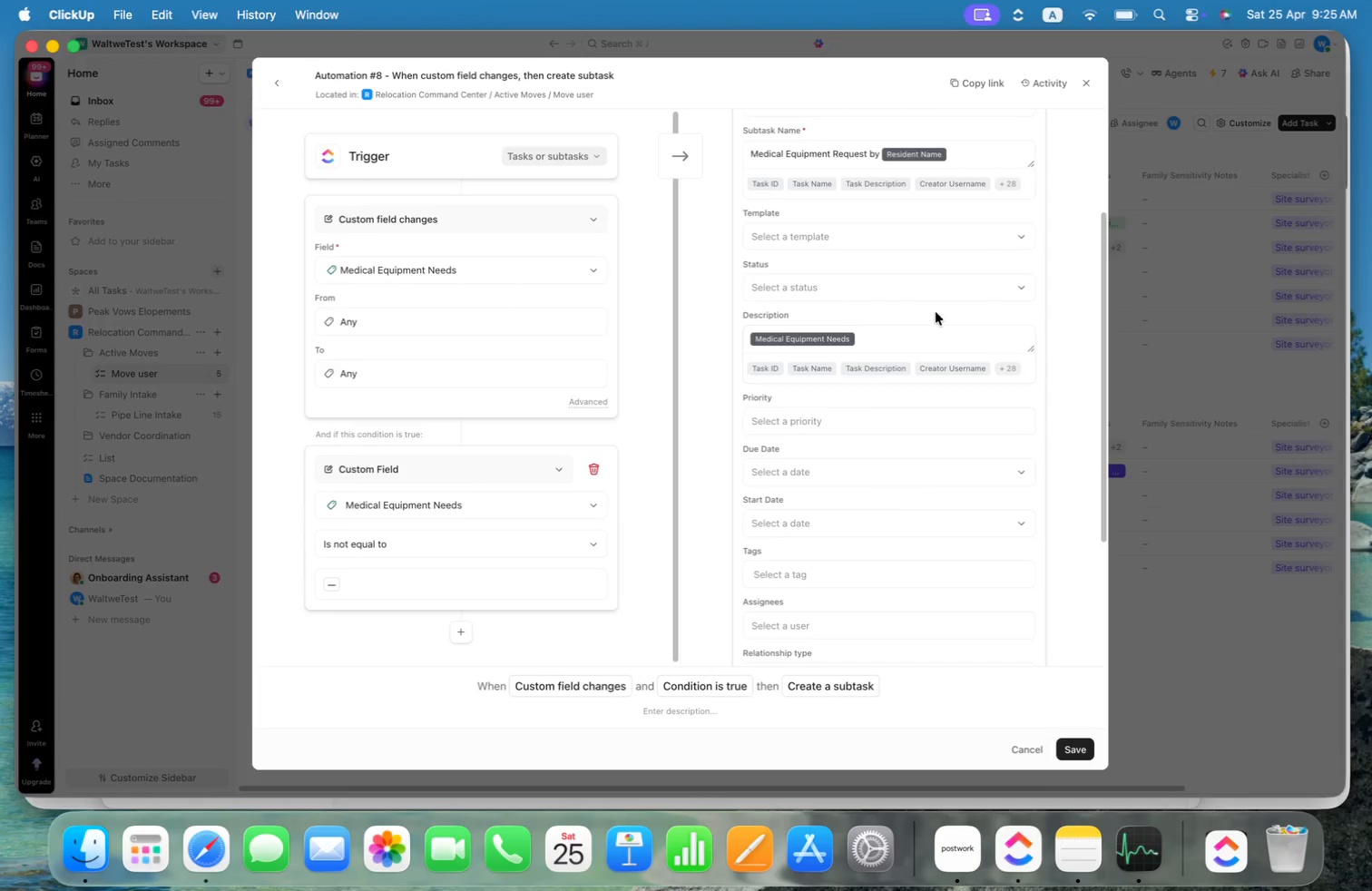 
left_click([941, 297])
 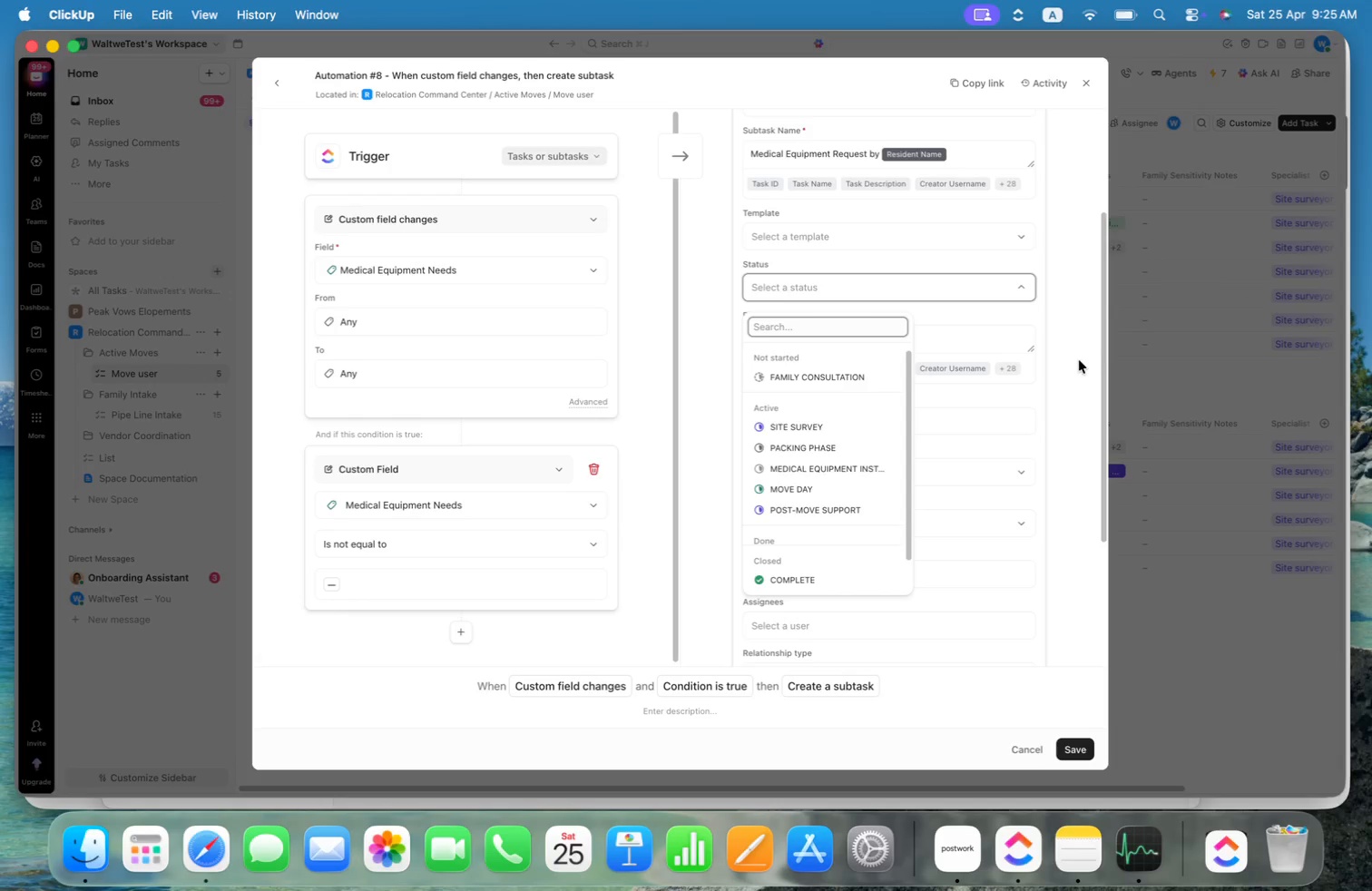 
left_click([1083, 346])
 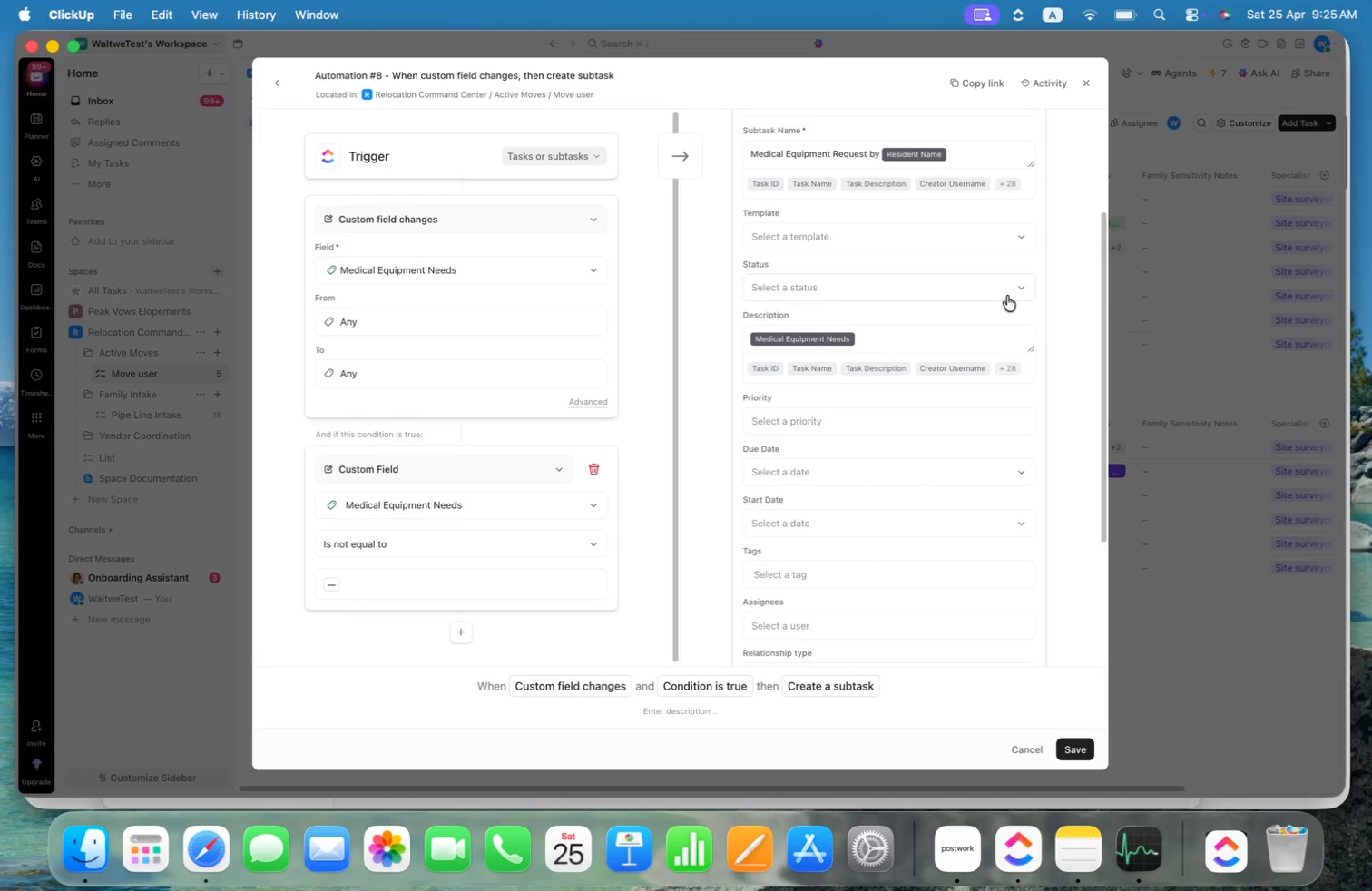 
left_click([1006, 292])
 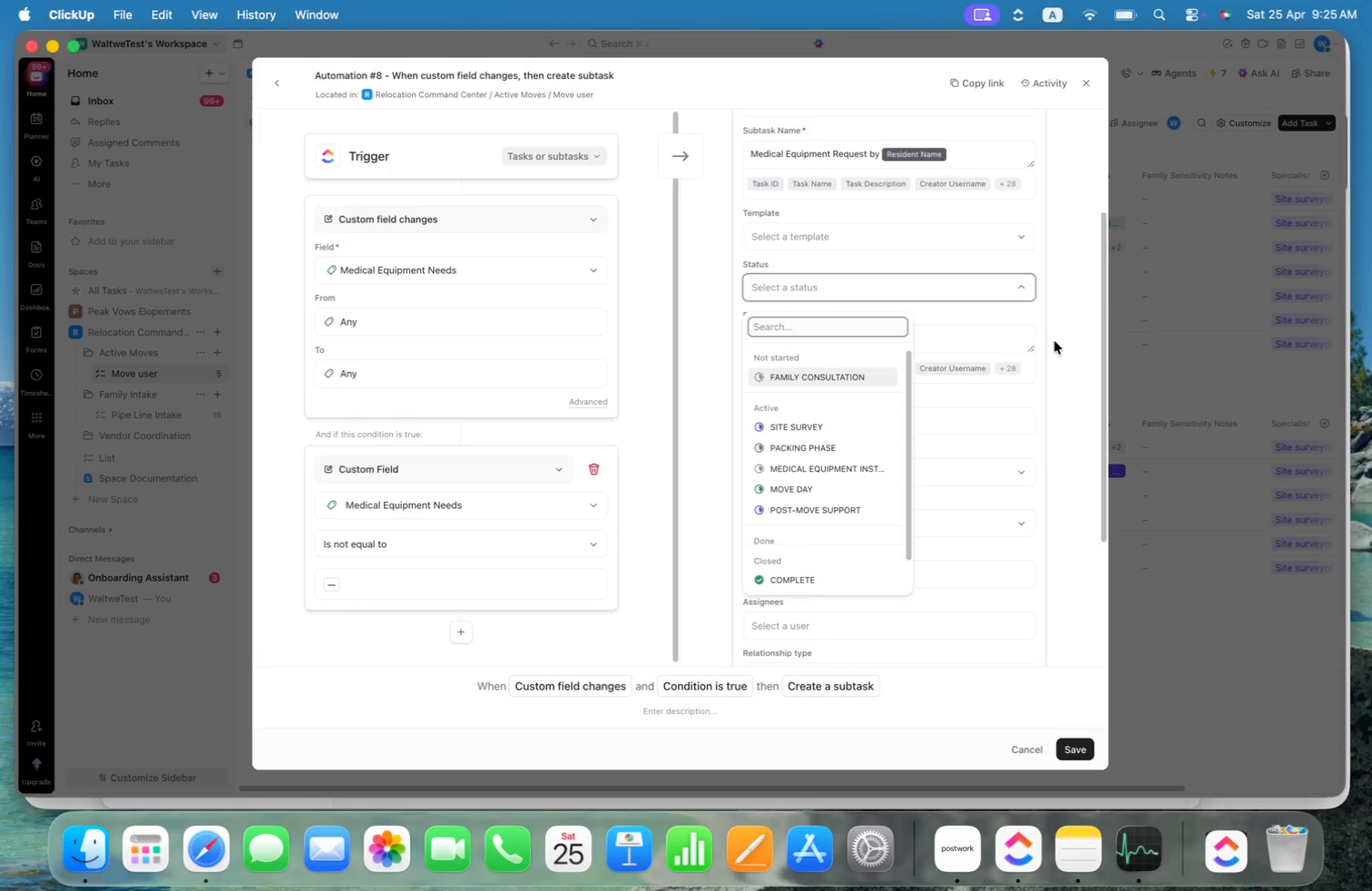 
left_click([1073, 321])
 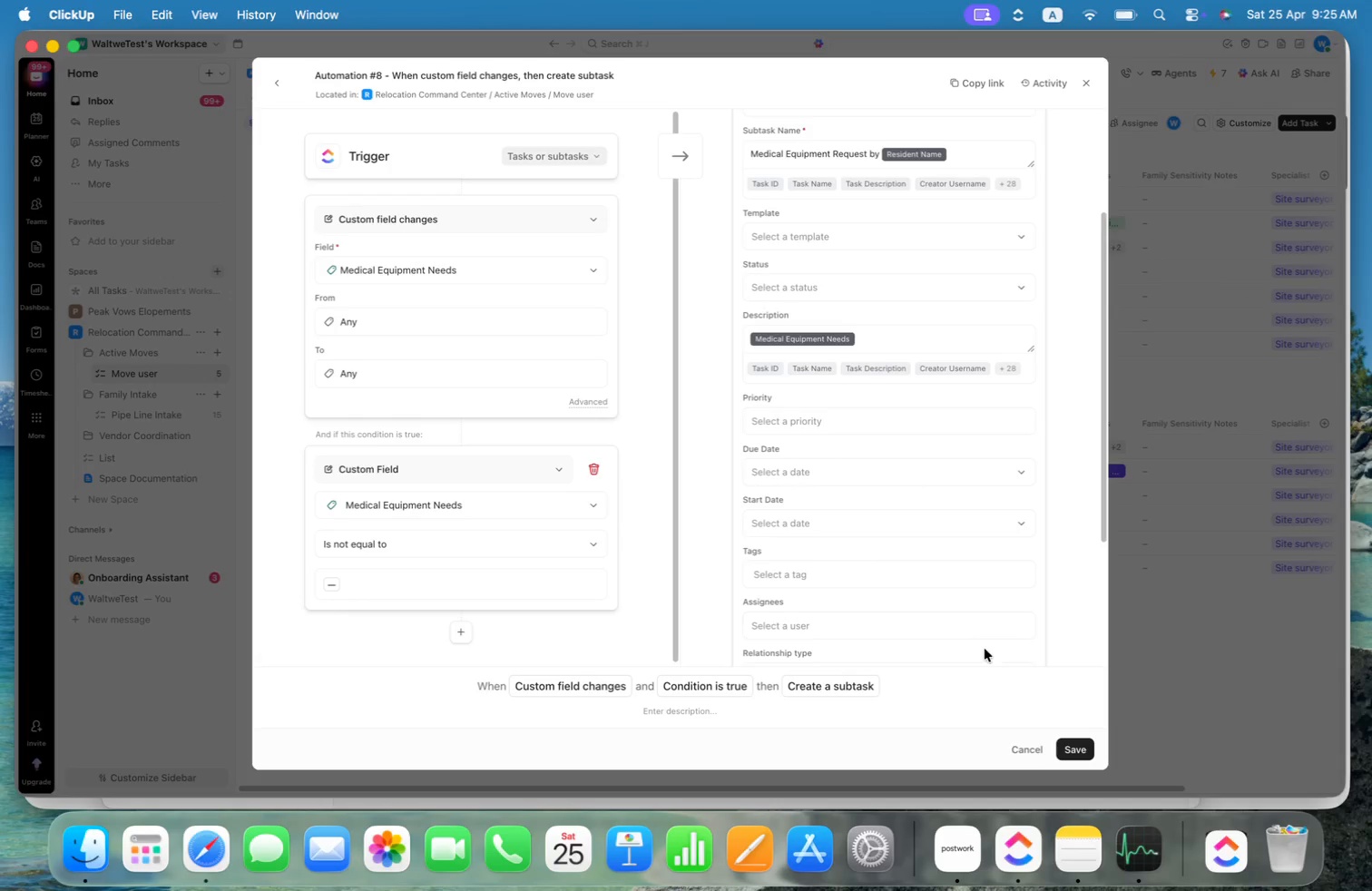 
left_click([1079, 745])
 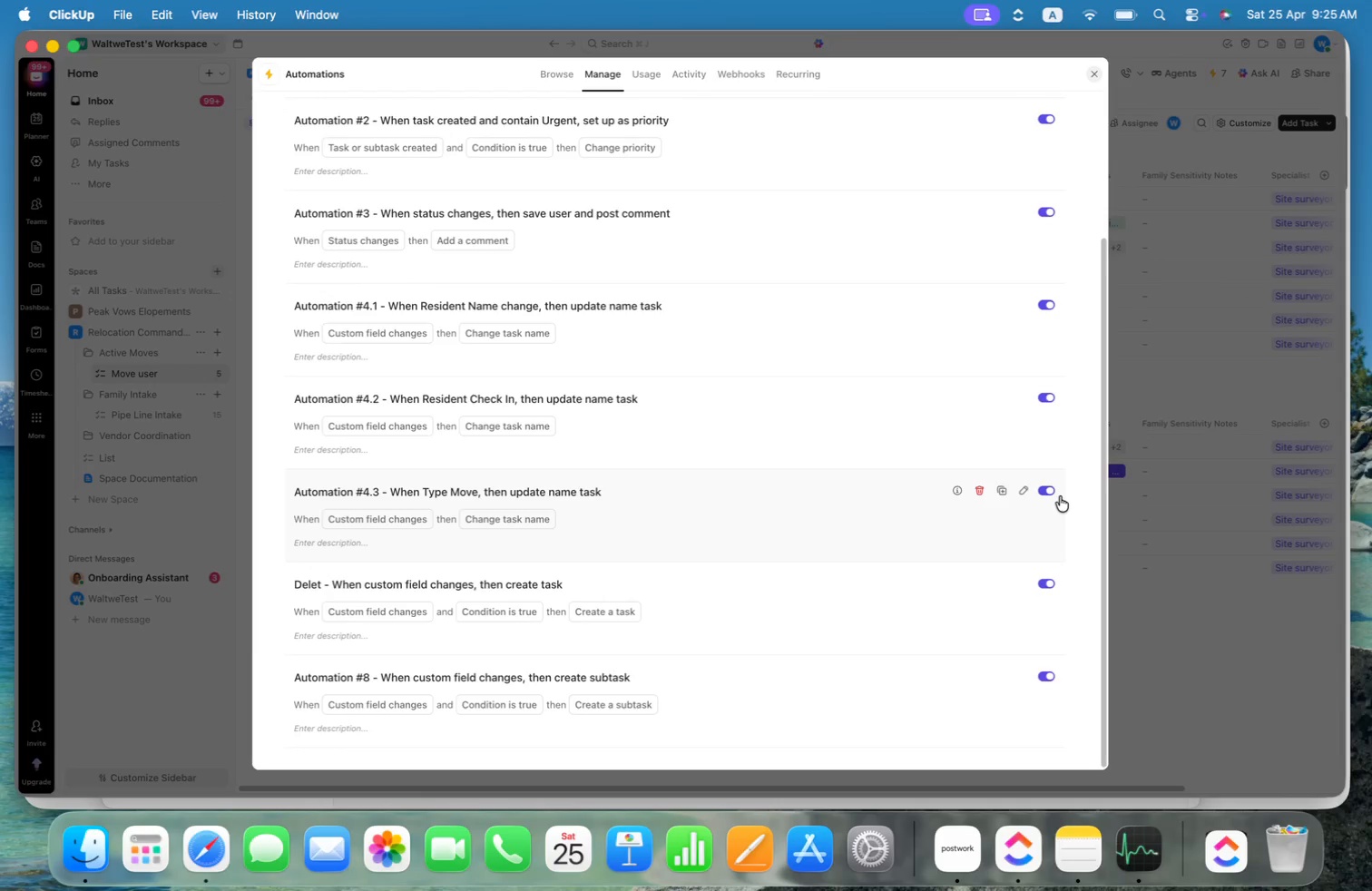 
left_click([1093, 76])
 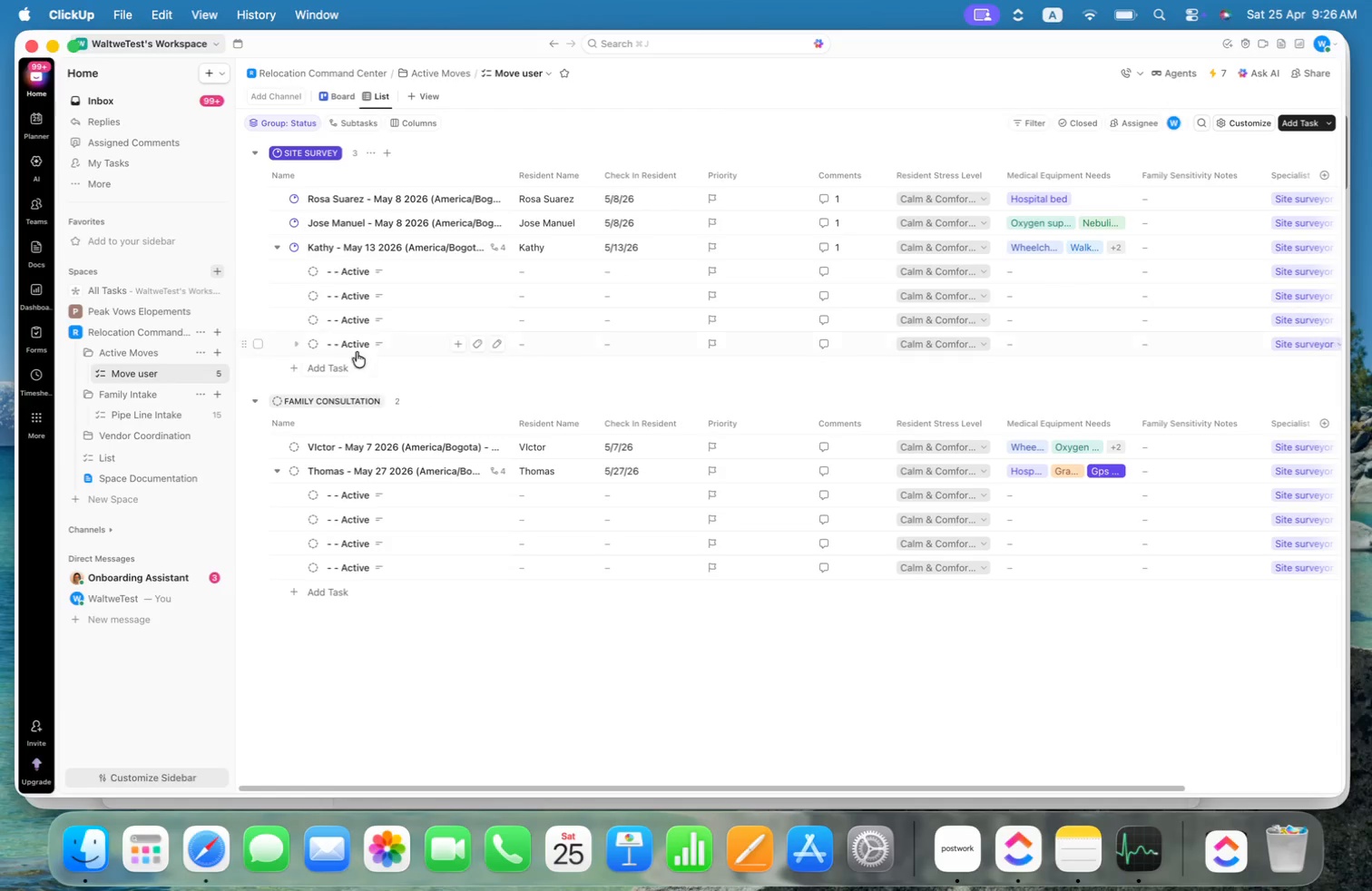 
wait(70.32)
 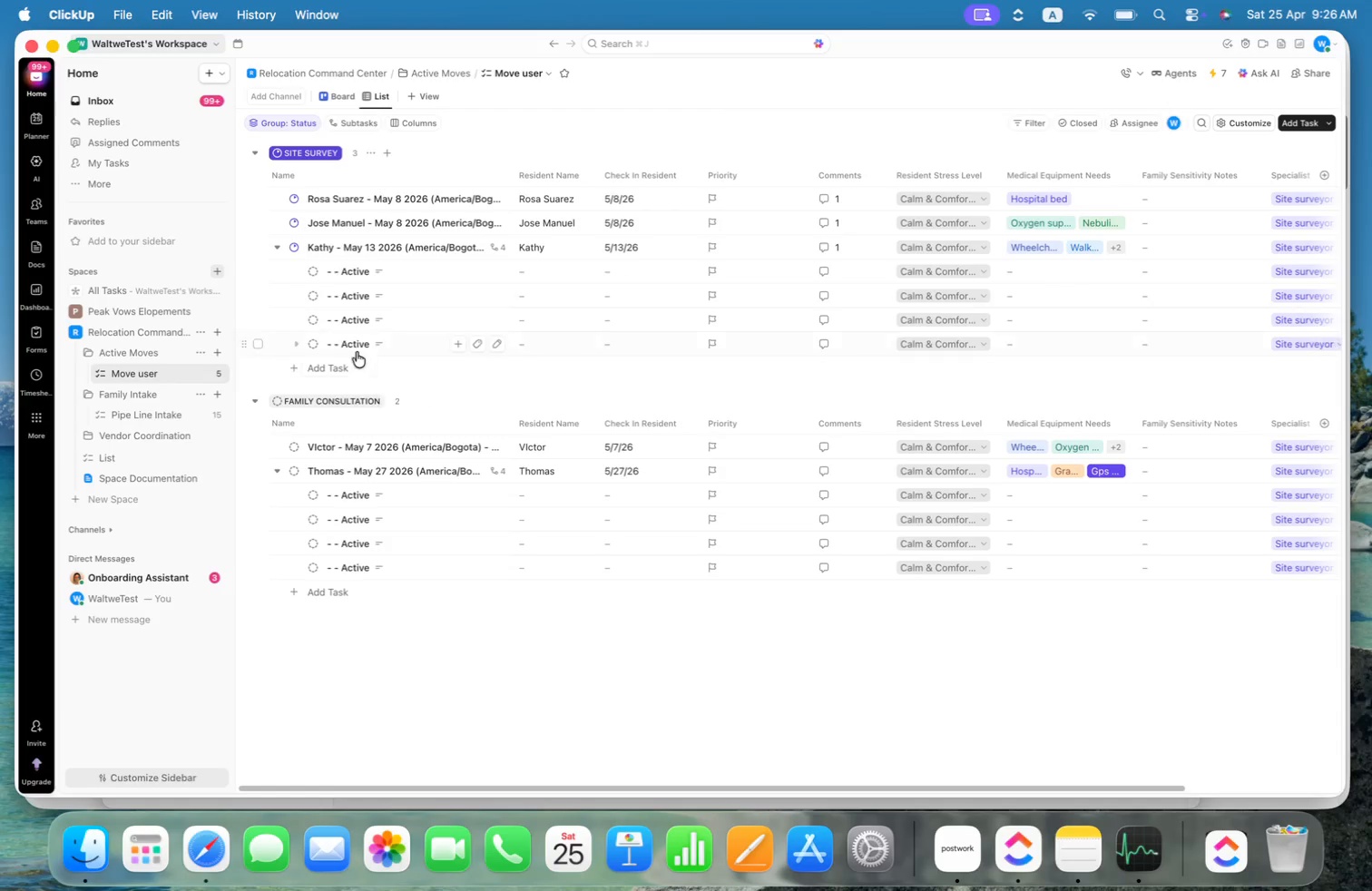 
double_click([257, 544])
 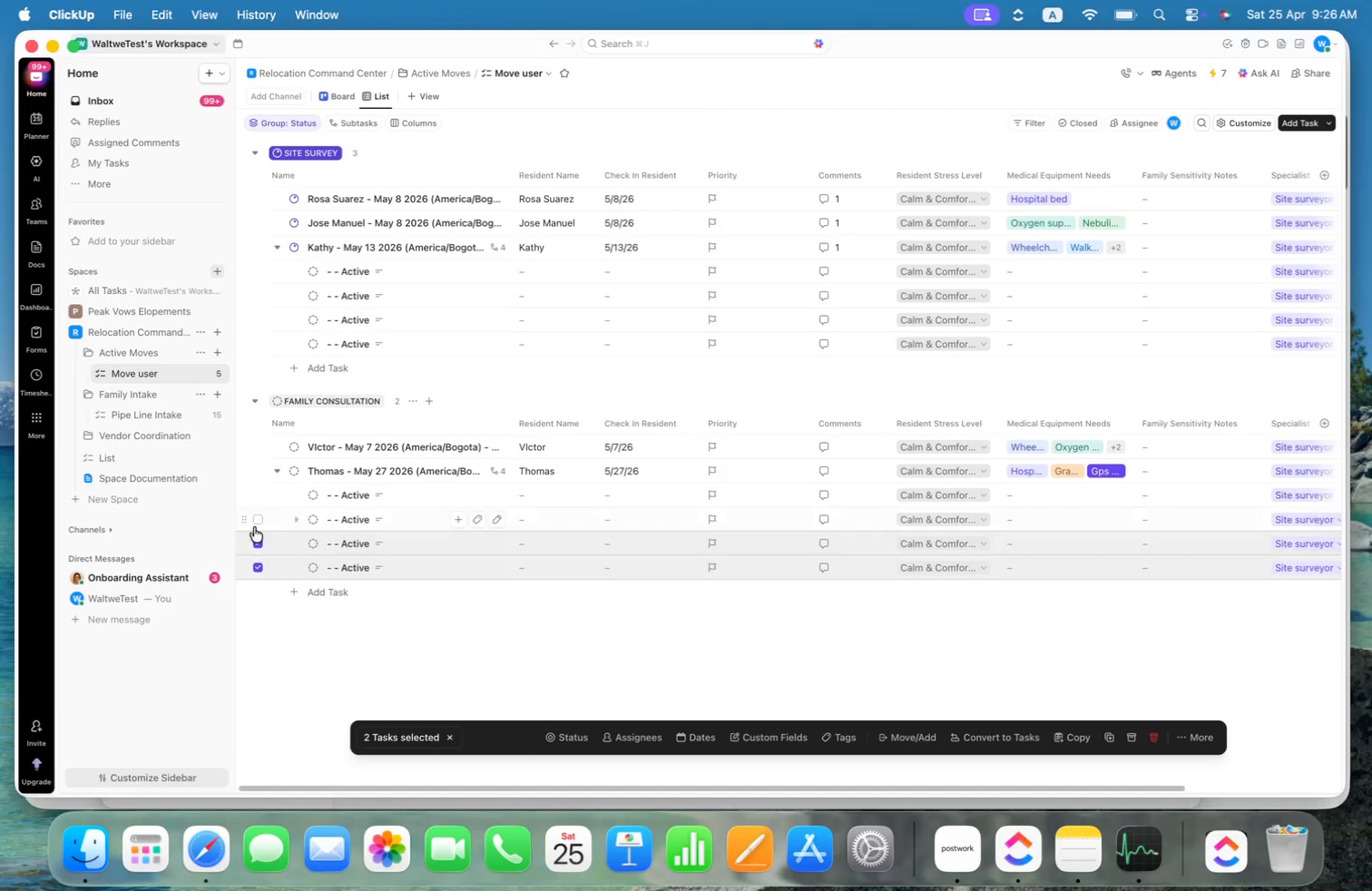 
left_click([254, 524])
 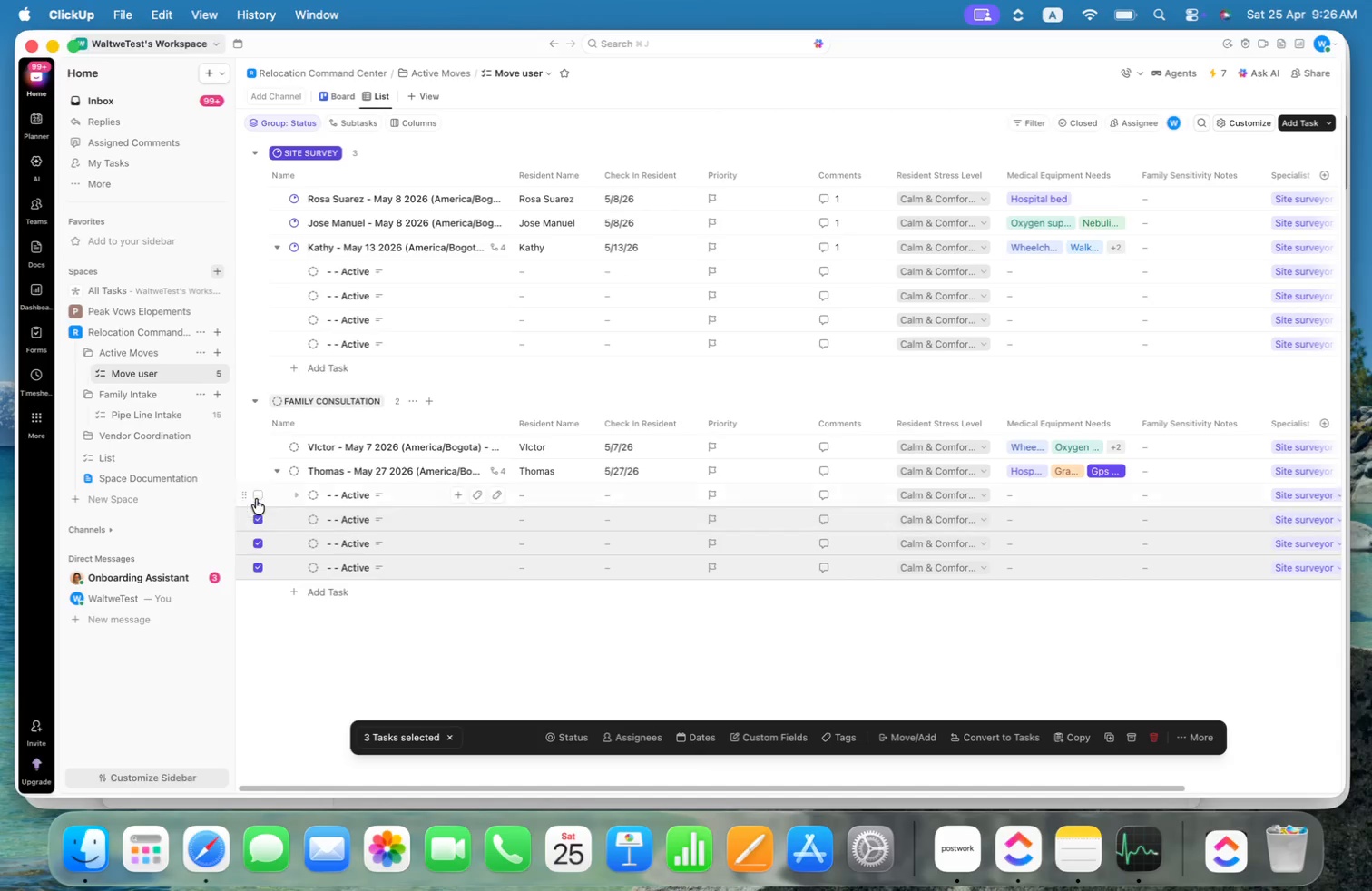 
left_click([256, 499])
 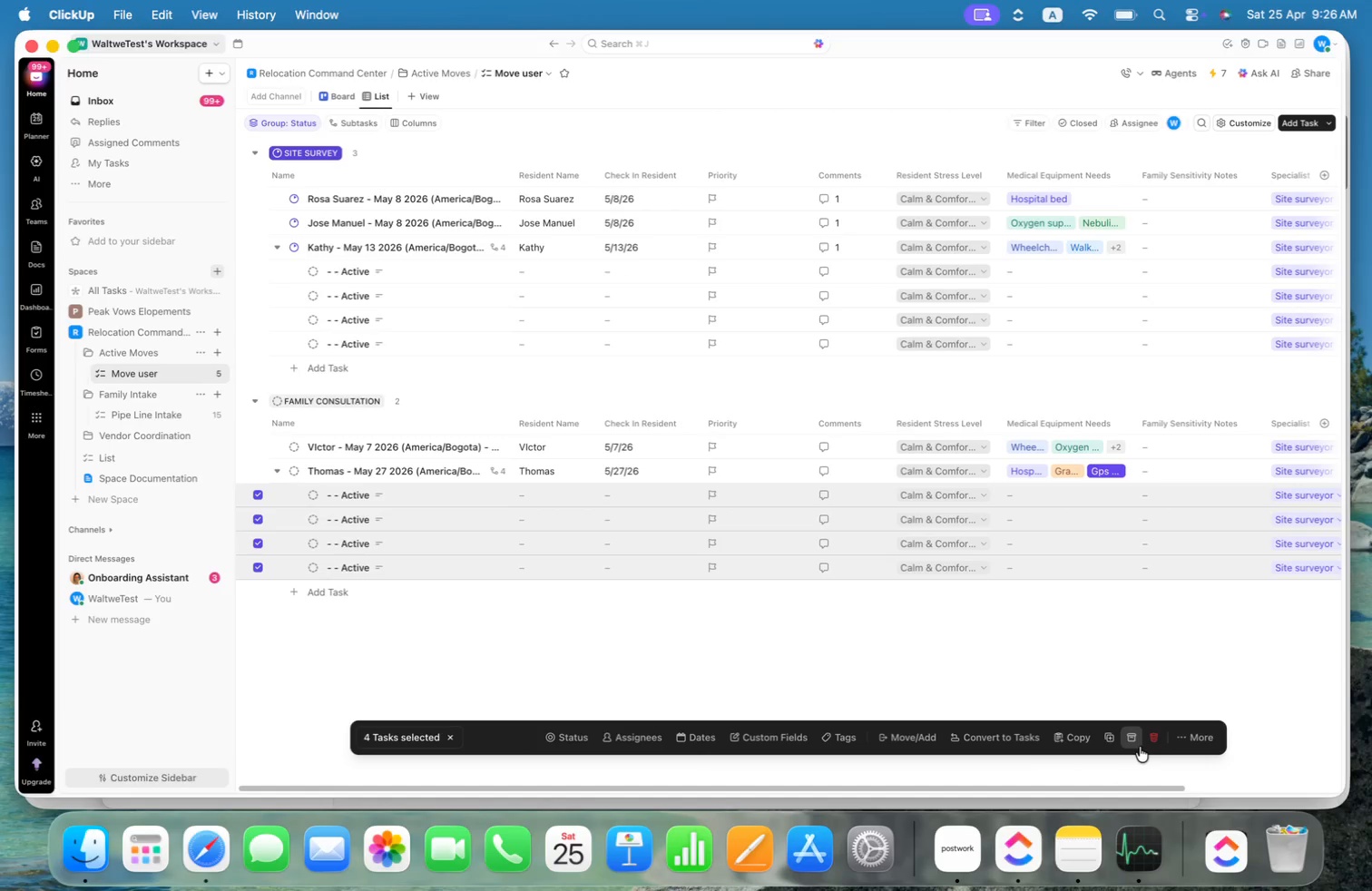 
left_click([1157, 734])
 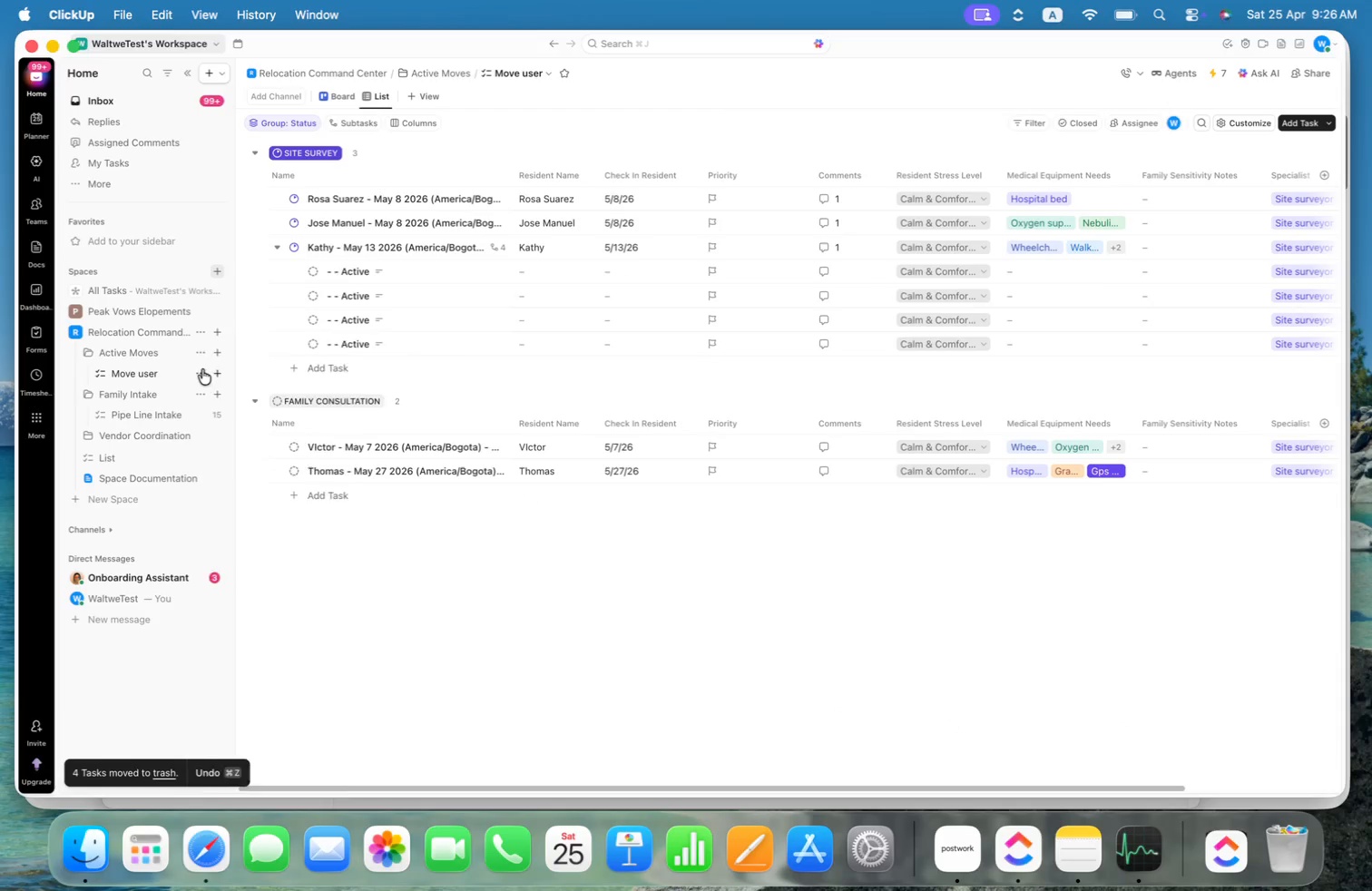 
wait(5.56)
 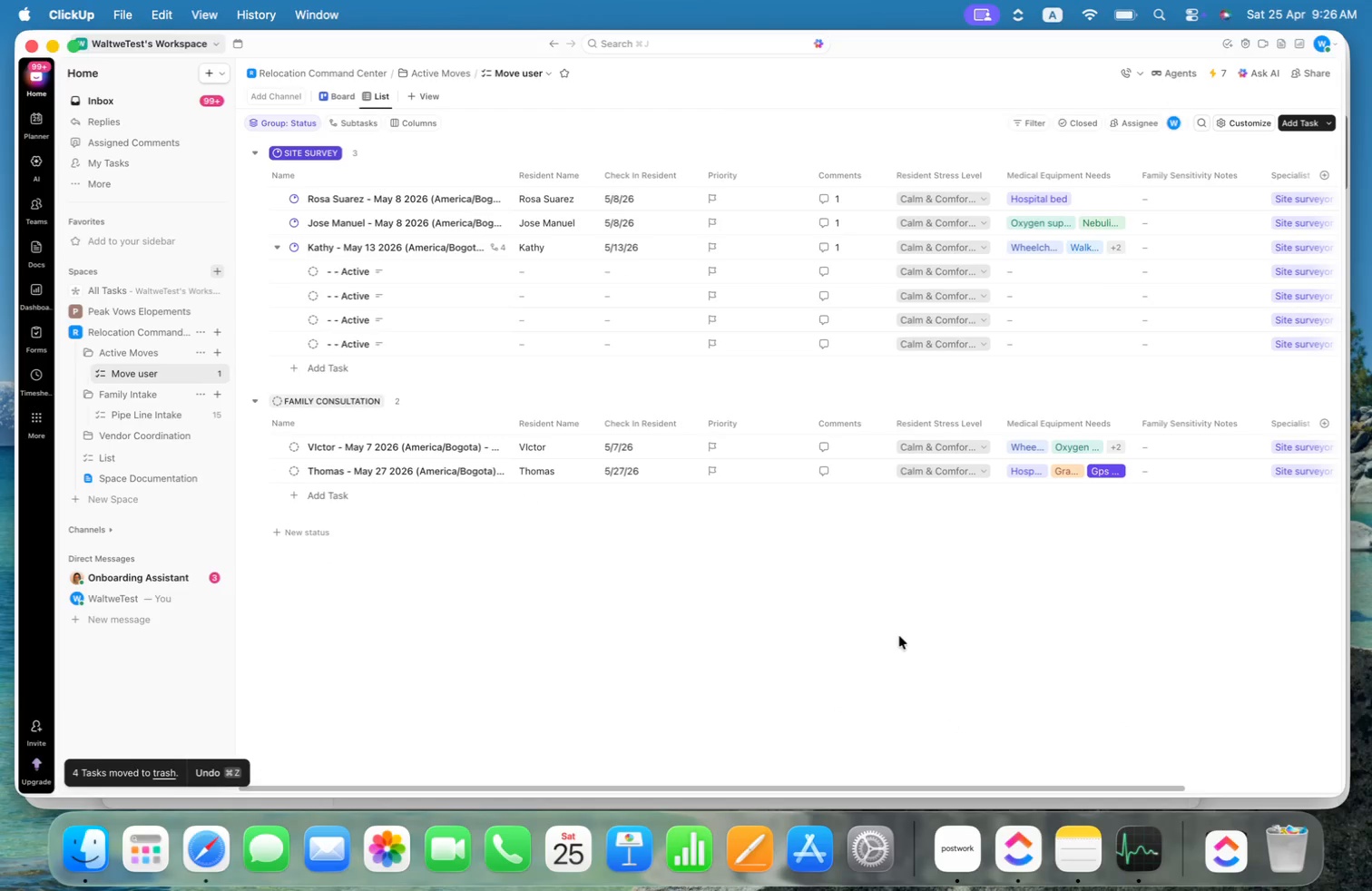 
left_click([257, 479])
 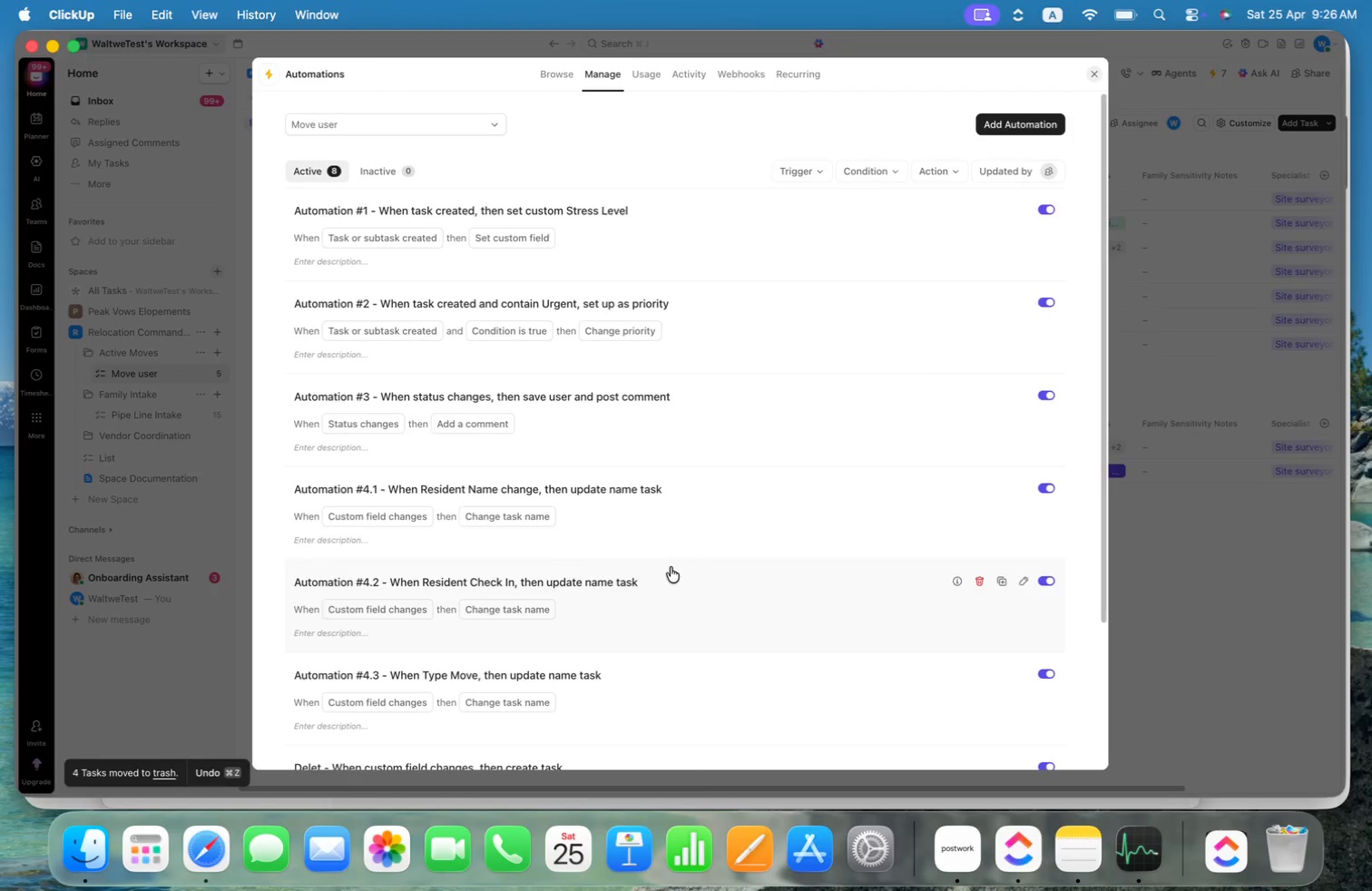 
scroll: coordinate [786, 530], scroll_direction: down, amount: 80.0
 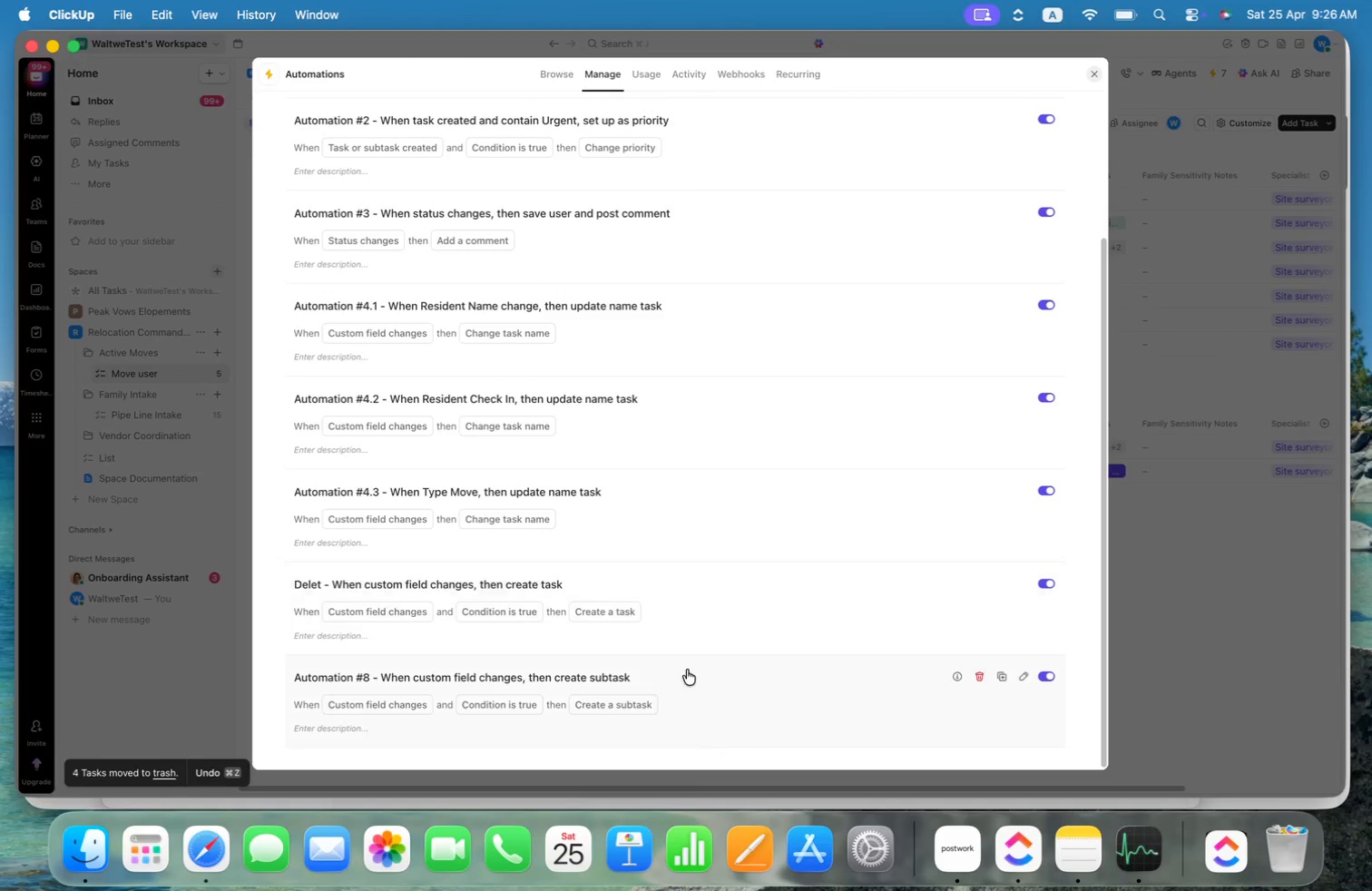 
mouse_move([992, 679])
 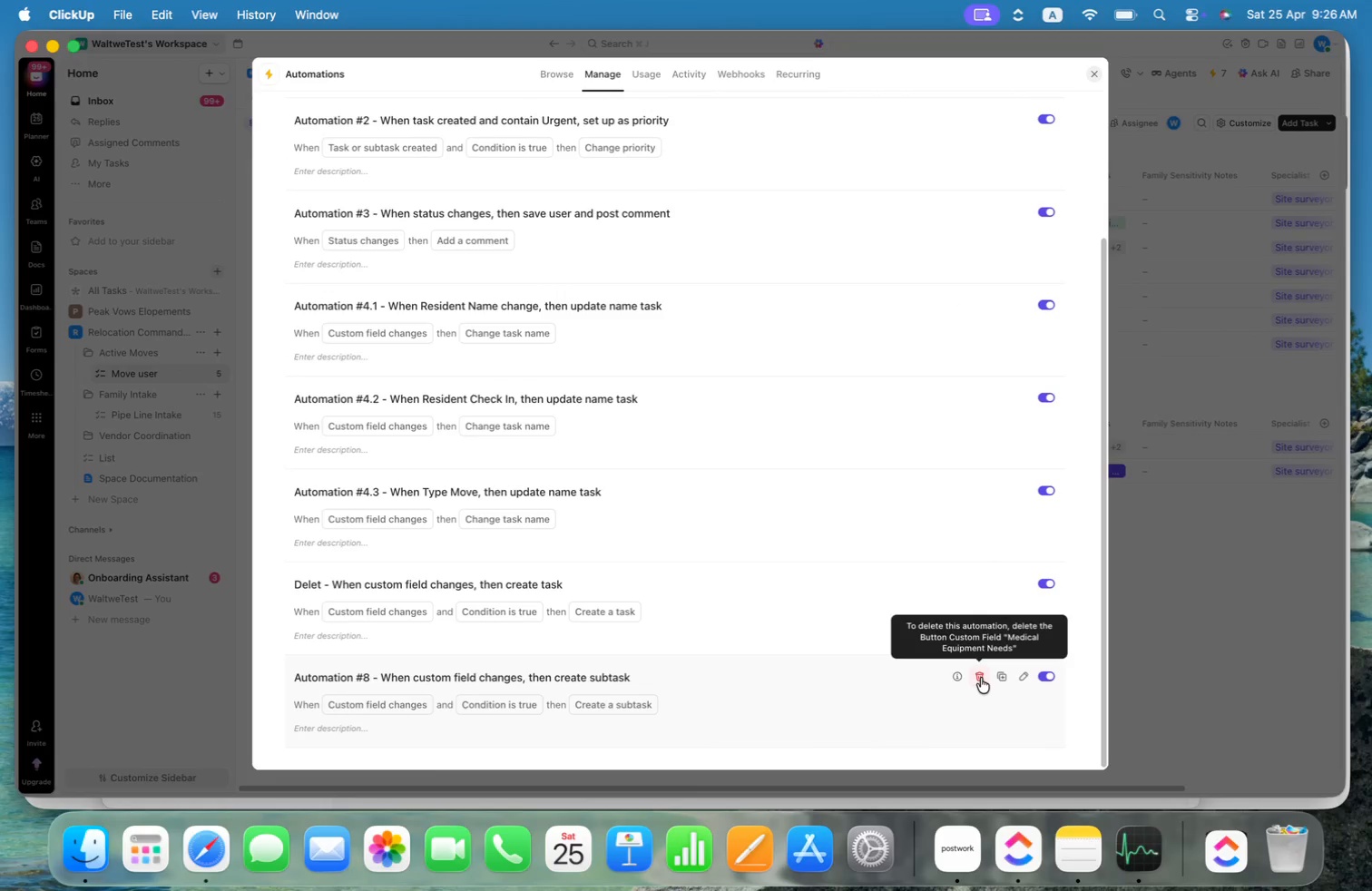 
left_click([981, 678])
 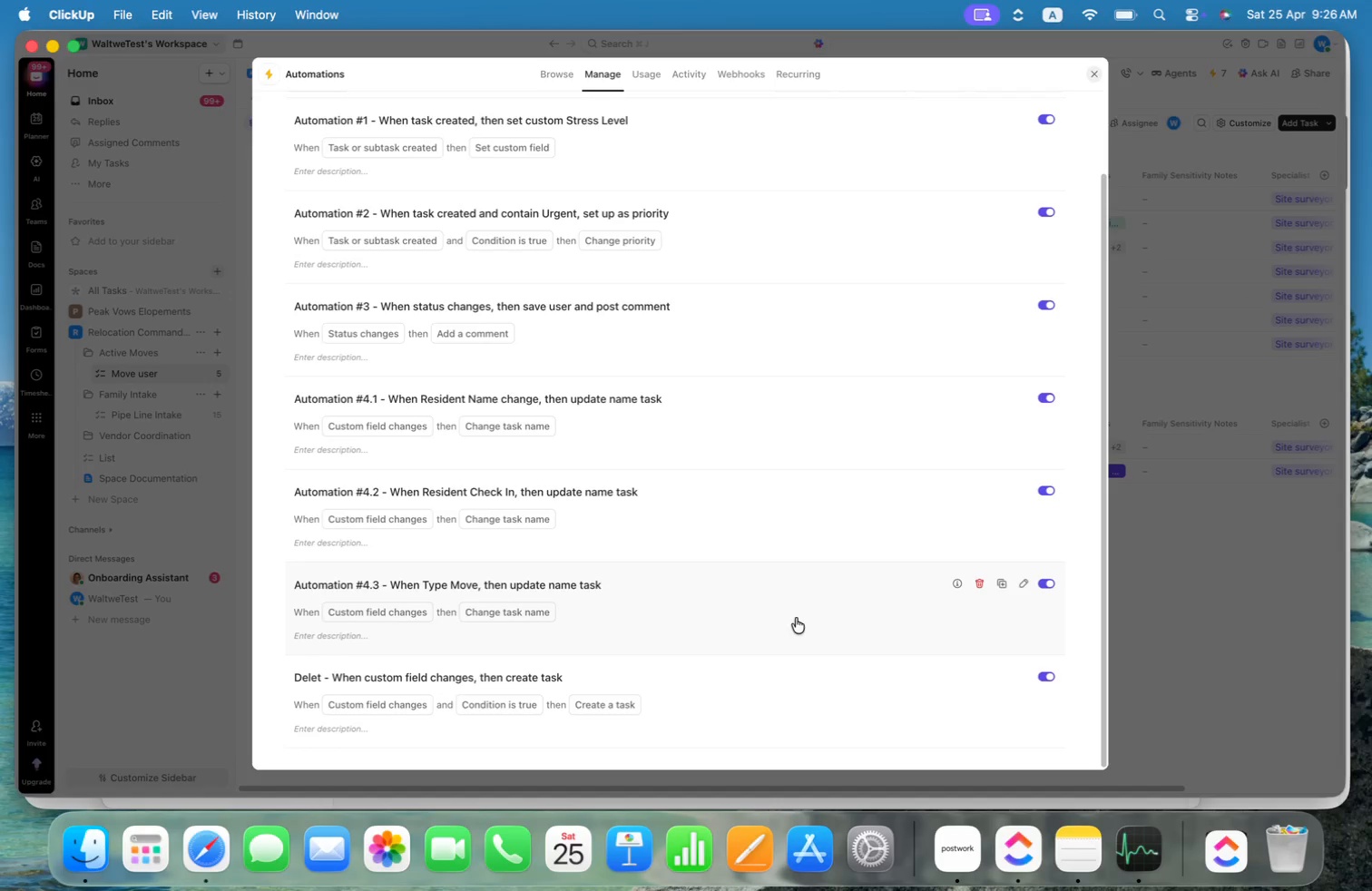 
left_click([798, 708])
 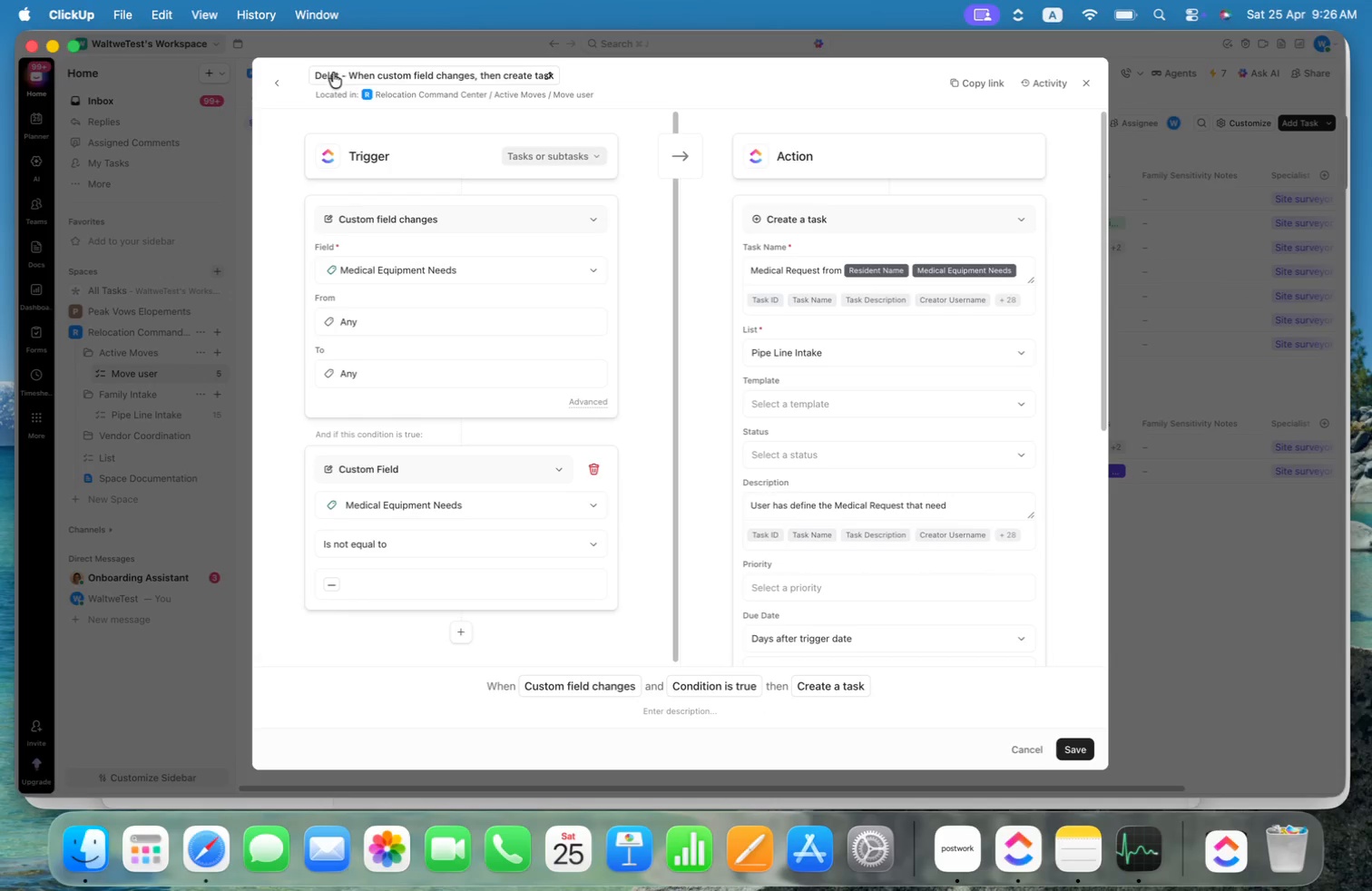 
wait(5.55)
 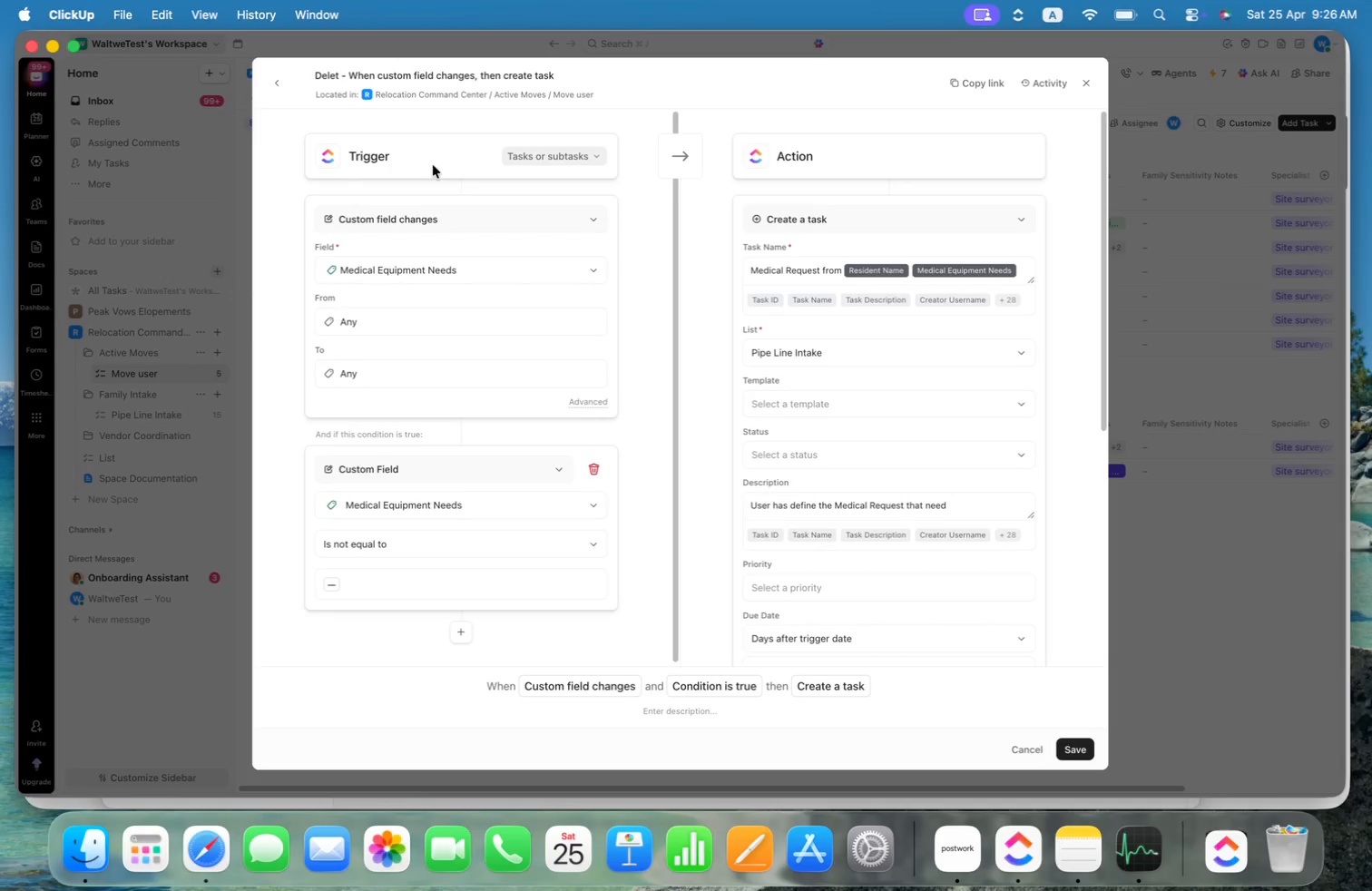 
key(Meta+CommandLeft)
 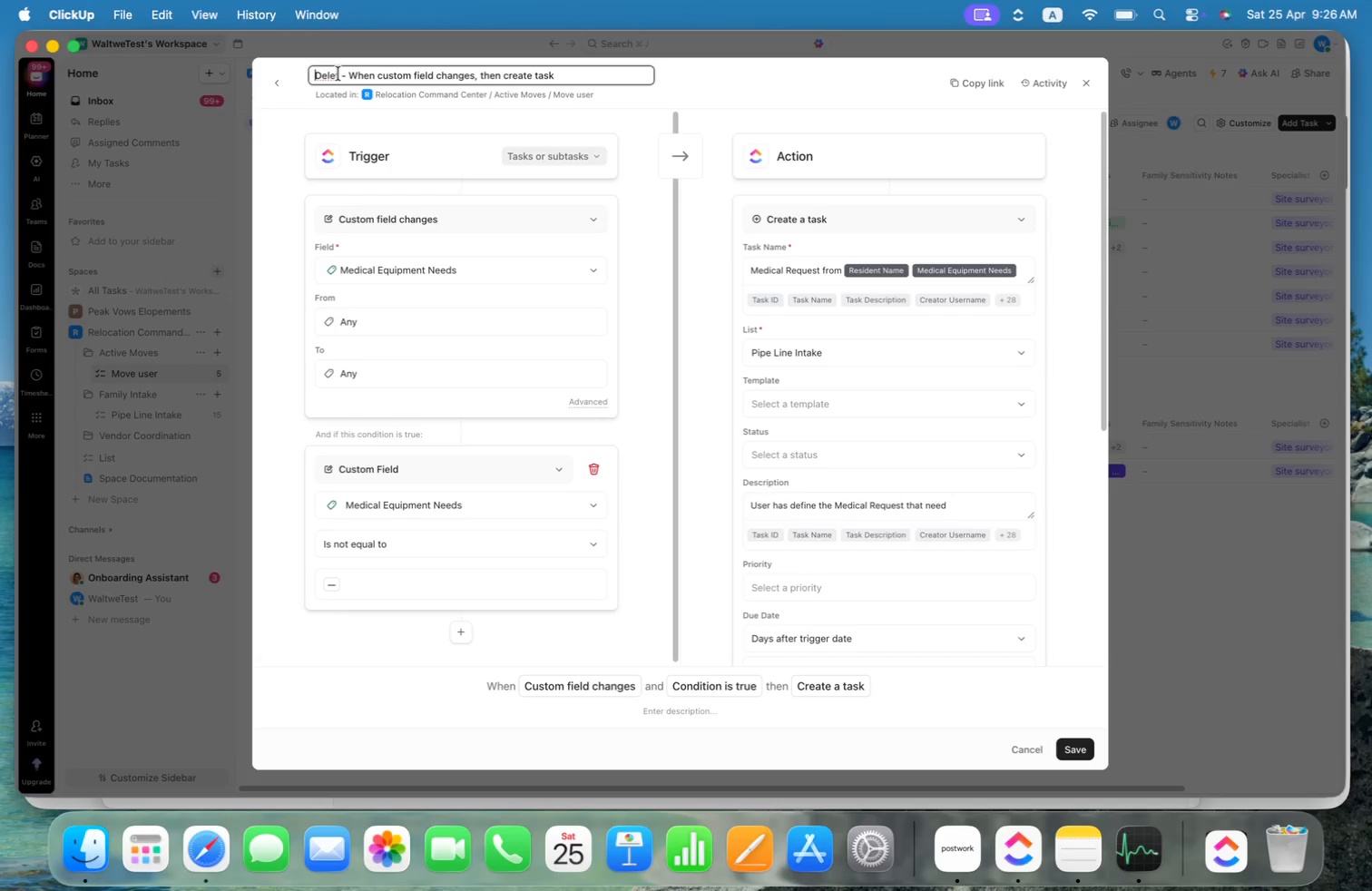 
key(Meta+ArrowLeft)
 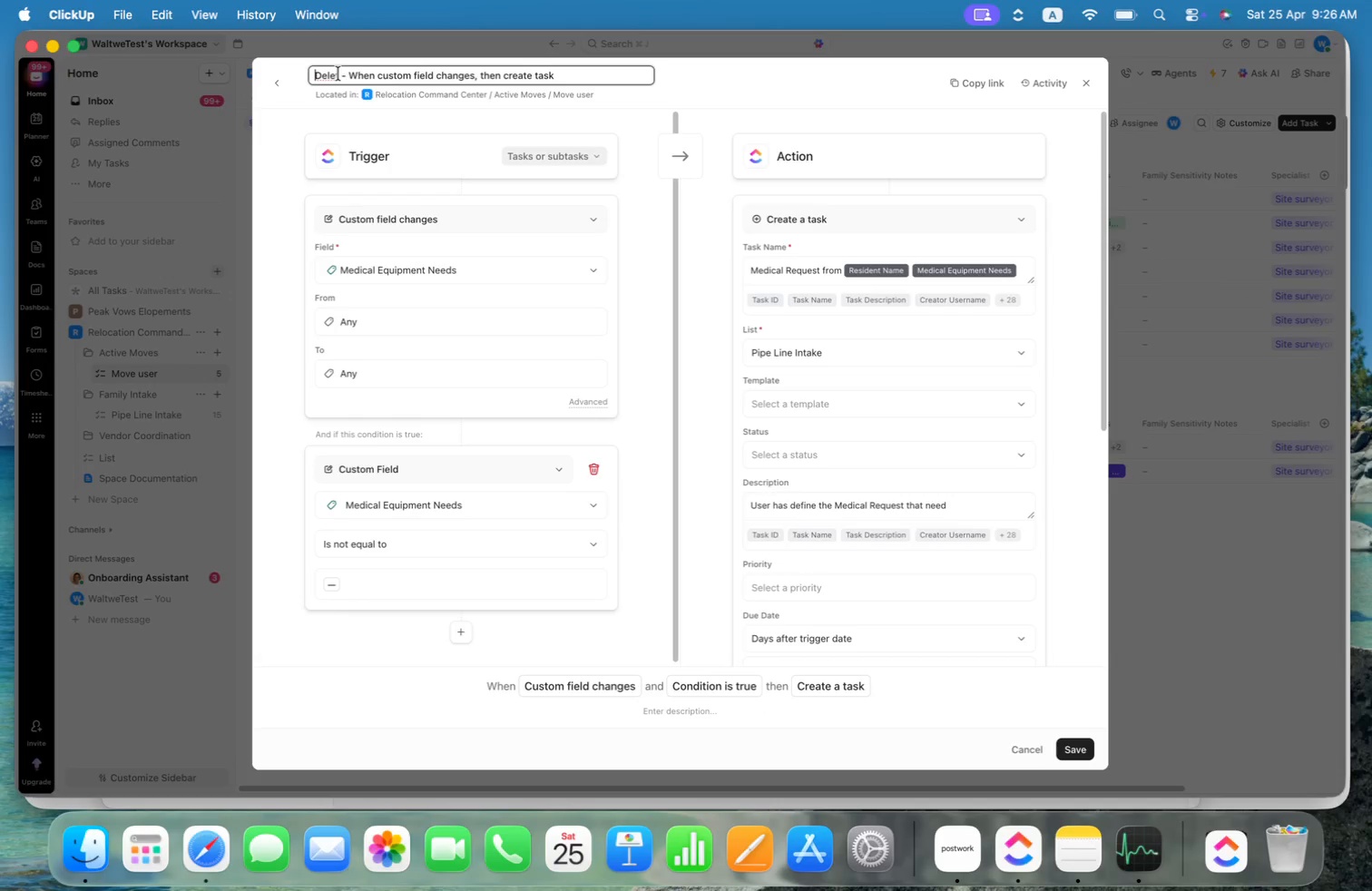 
key(Alt+Shift+ArrowRight)
 